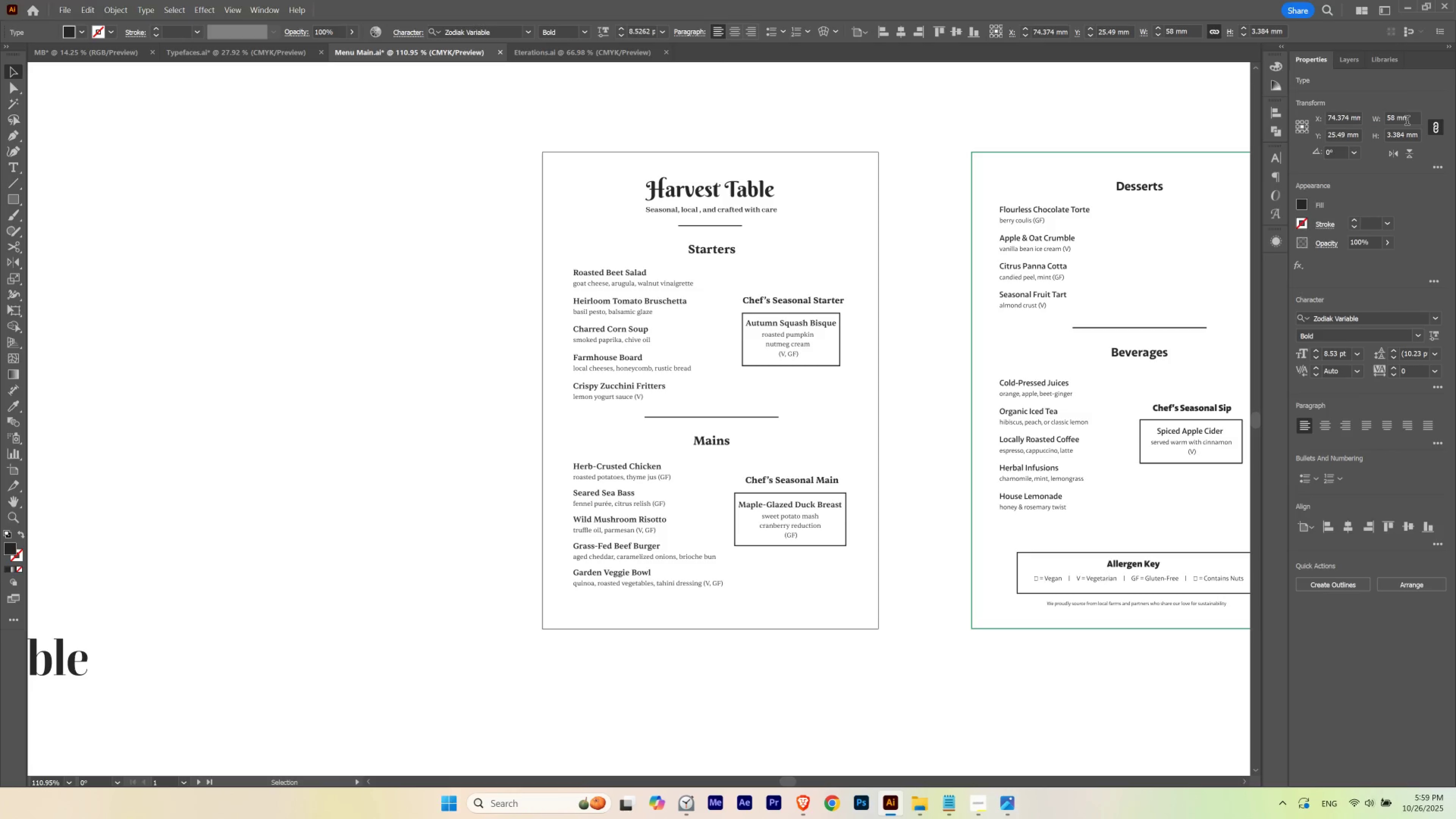 
key(ArrowLeft)
 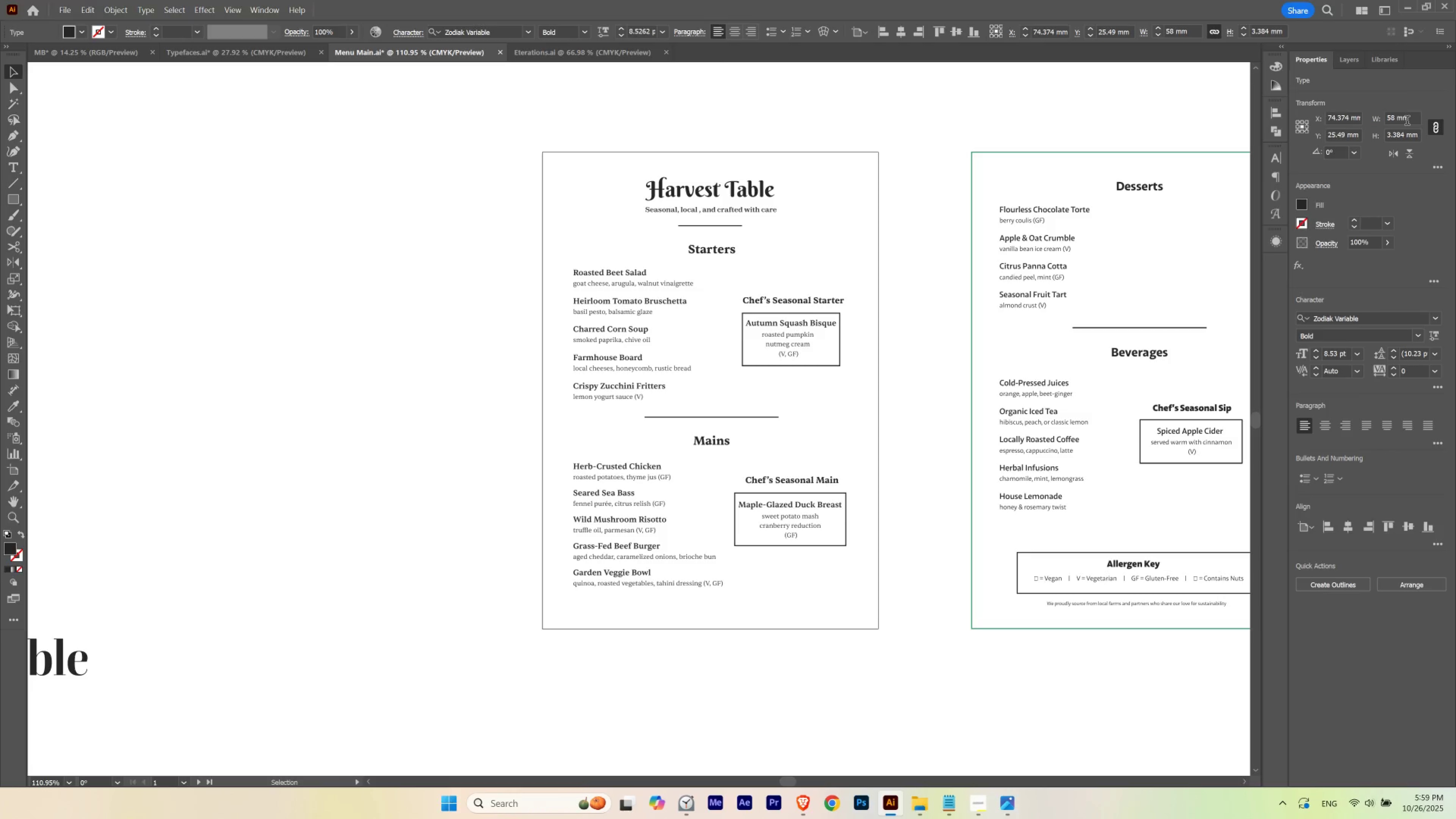 
key(ArrowRight)
 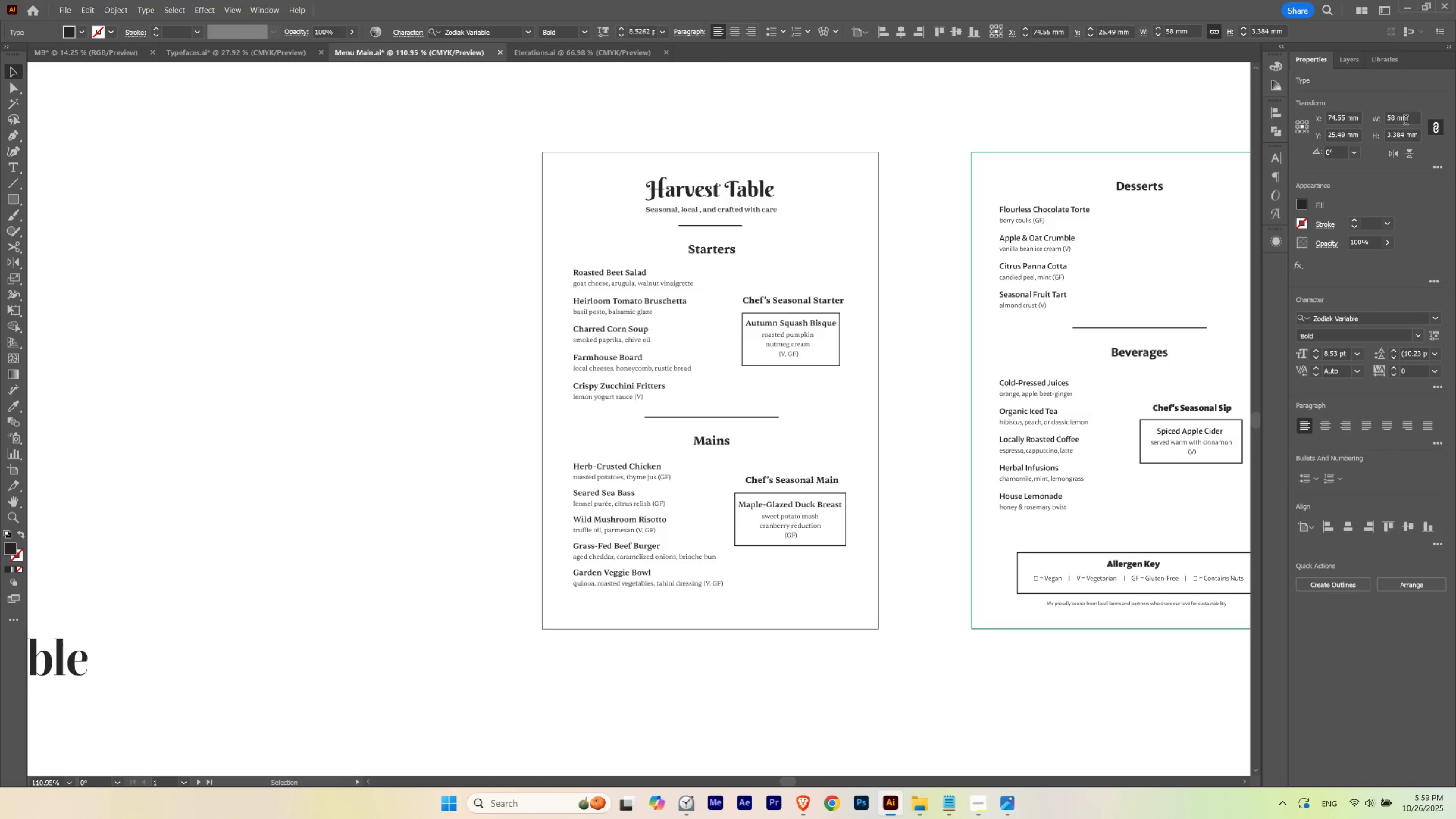 
scroll: coordinate [1405, 121], scroll_direction: none, amount: 0.0
 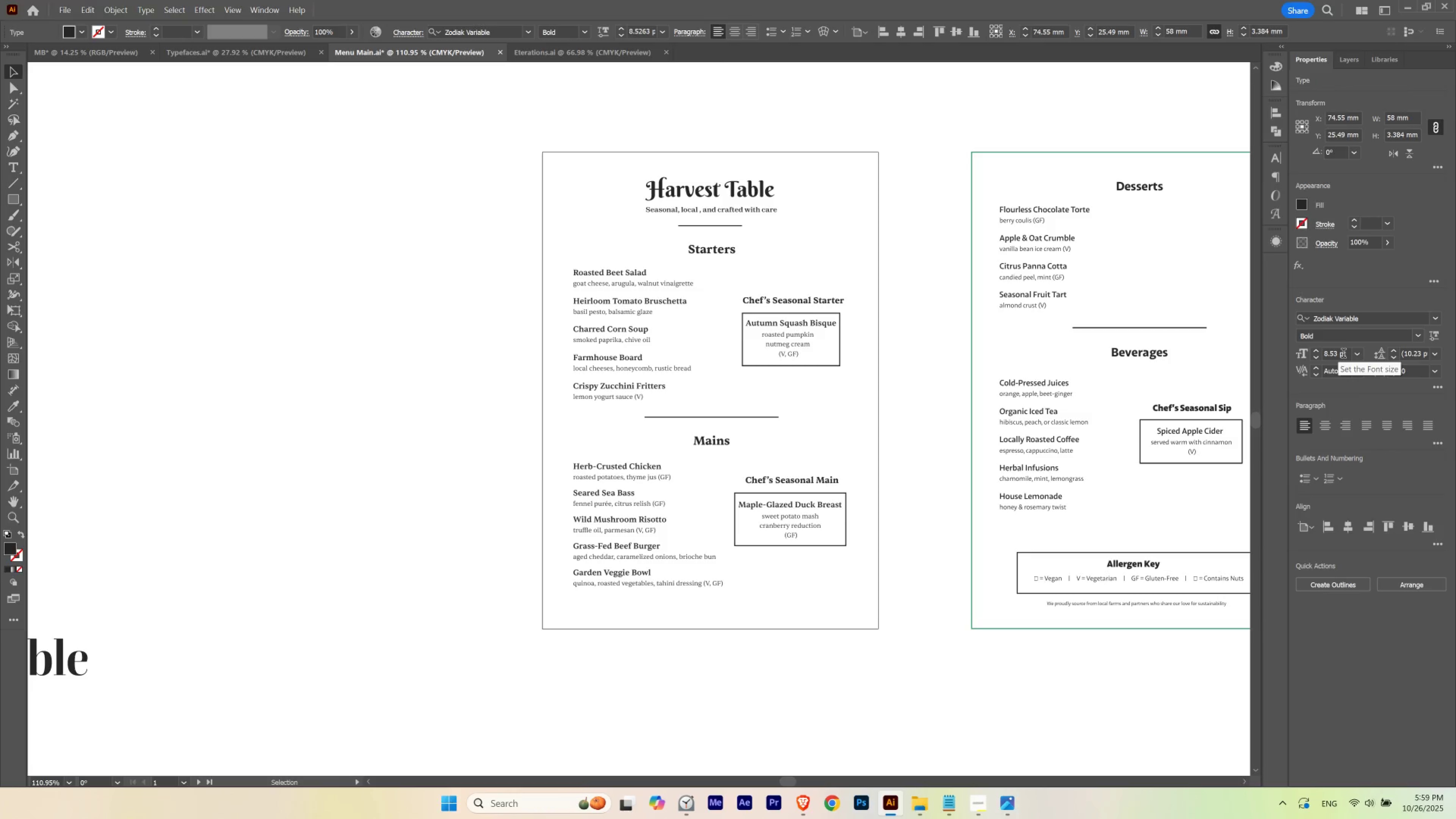 
hold_key(key=ControlLeft, duration=0.99)
scroll: coordinate [1343, 354], scroll_direction: down, amount: 1.0
 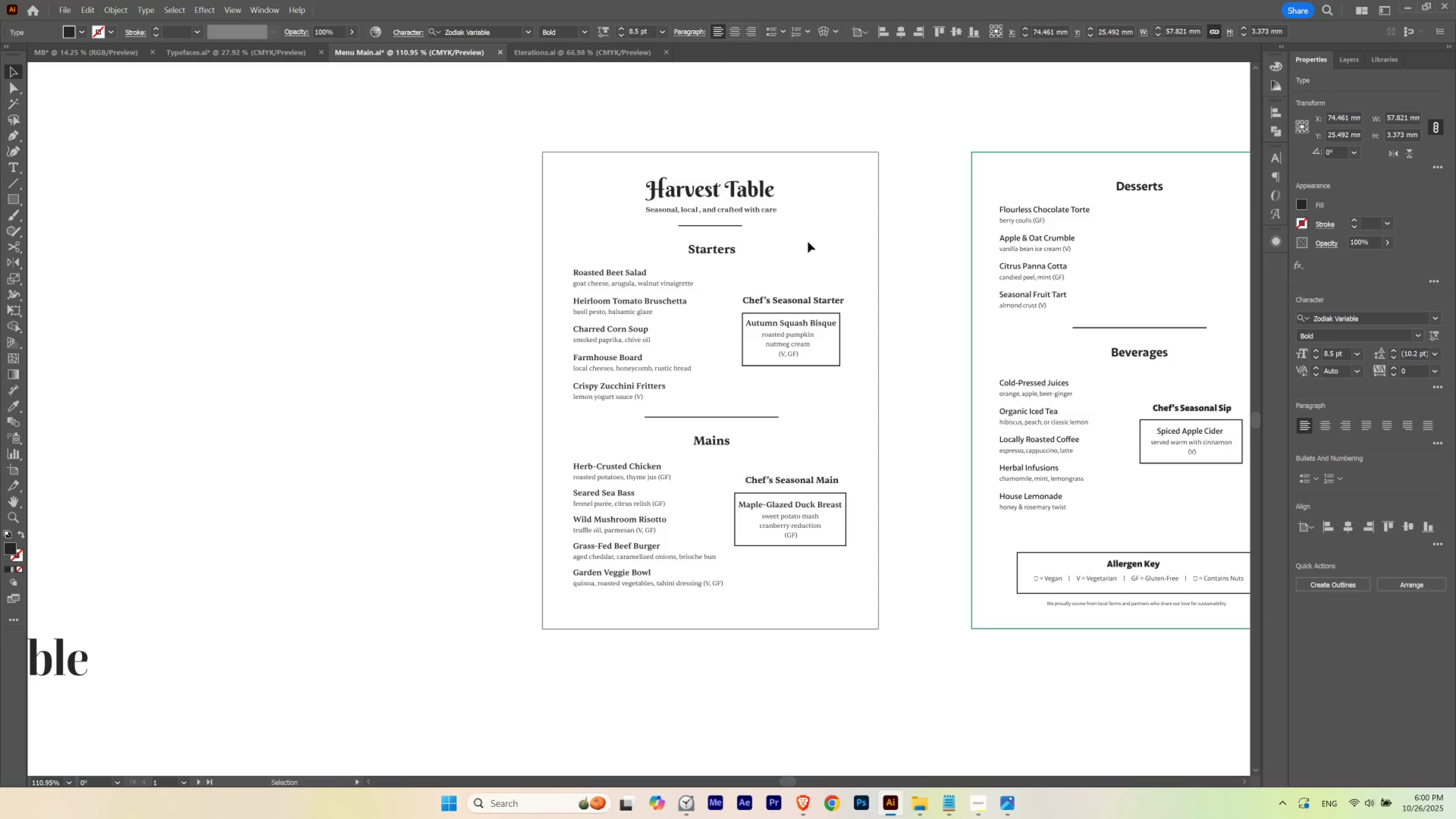 
key(Control+Z)
 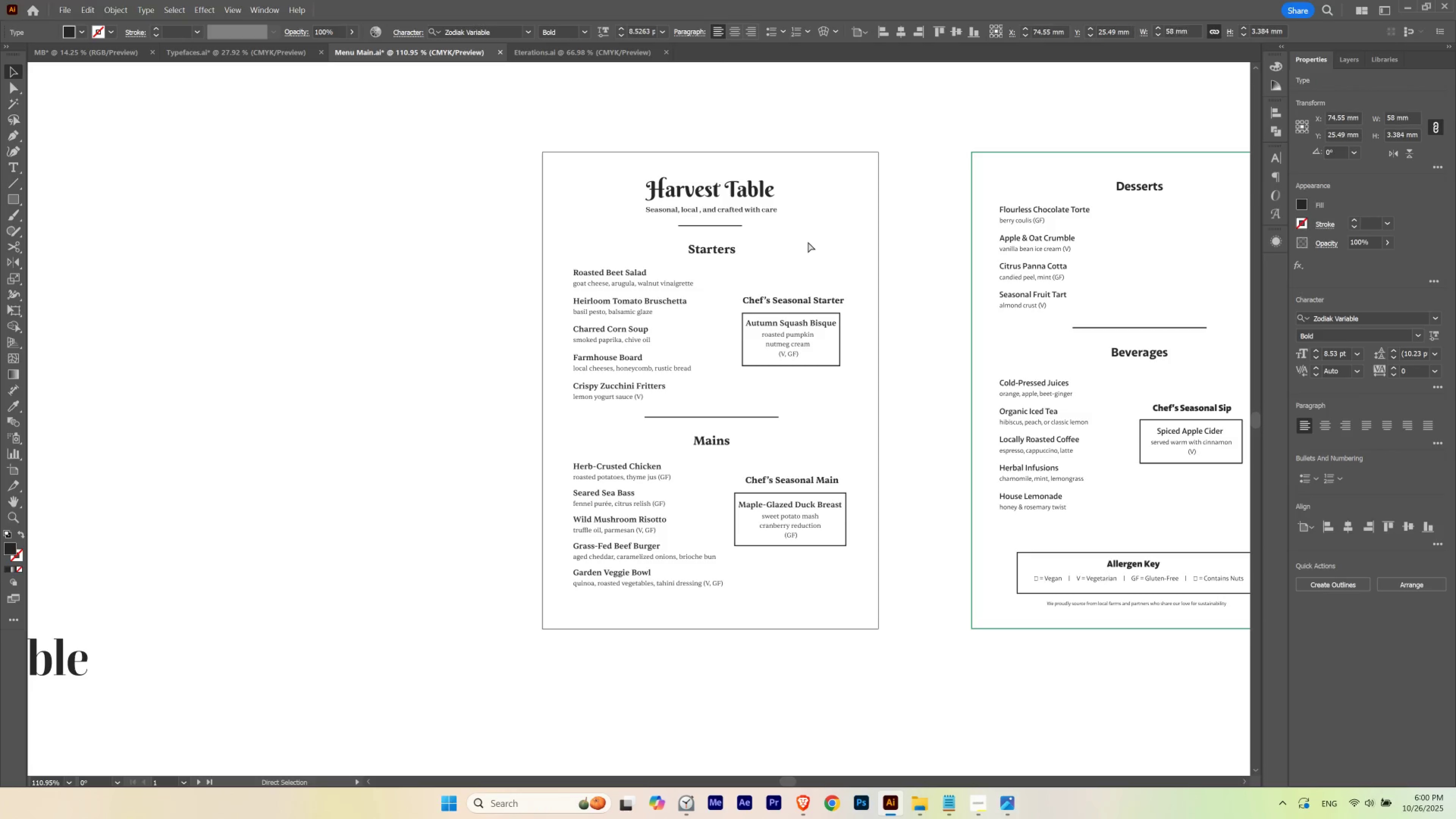 
key(Control+Shift+Z)
 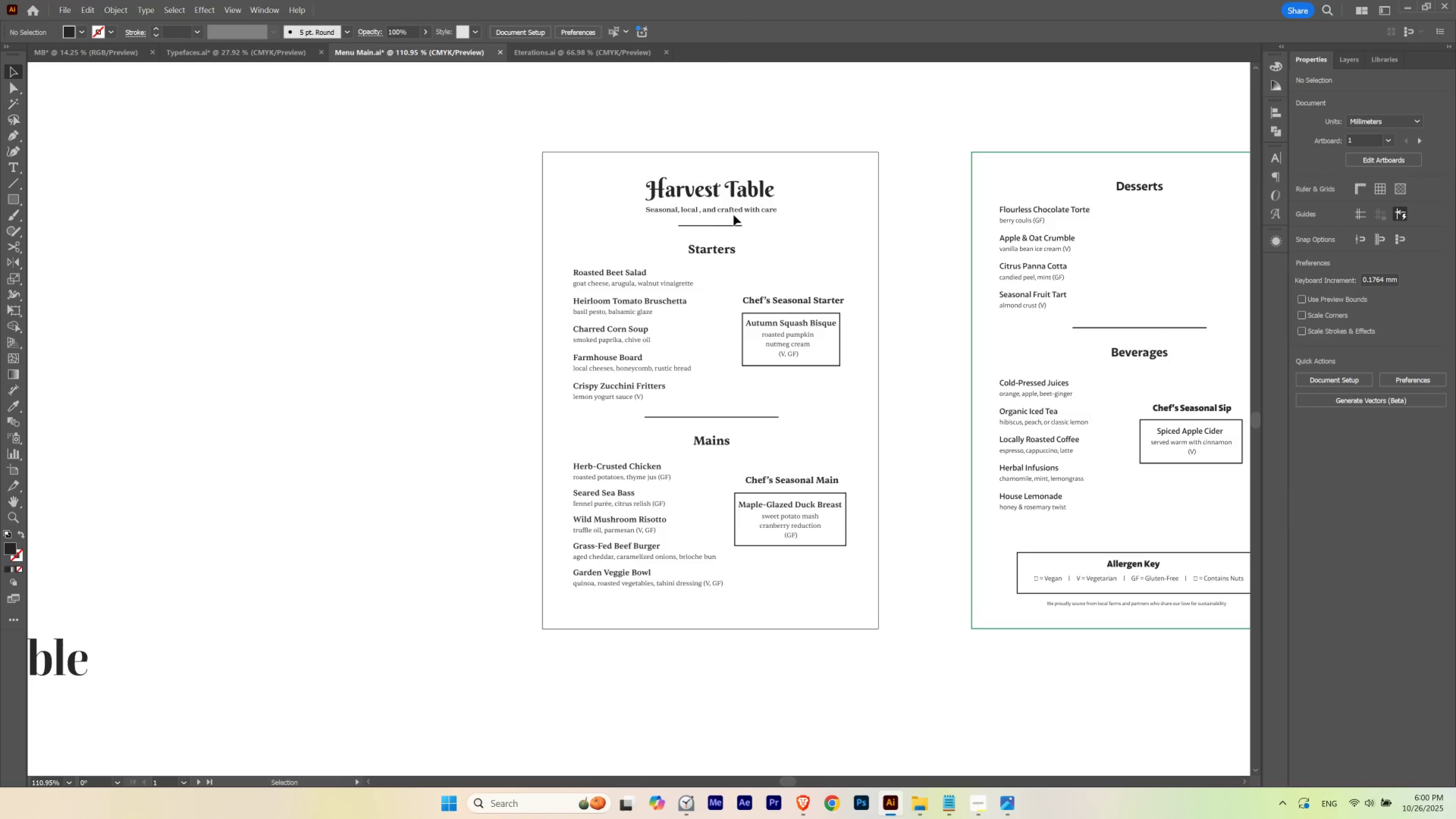 
left_click([735, 212])
 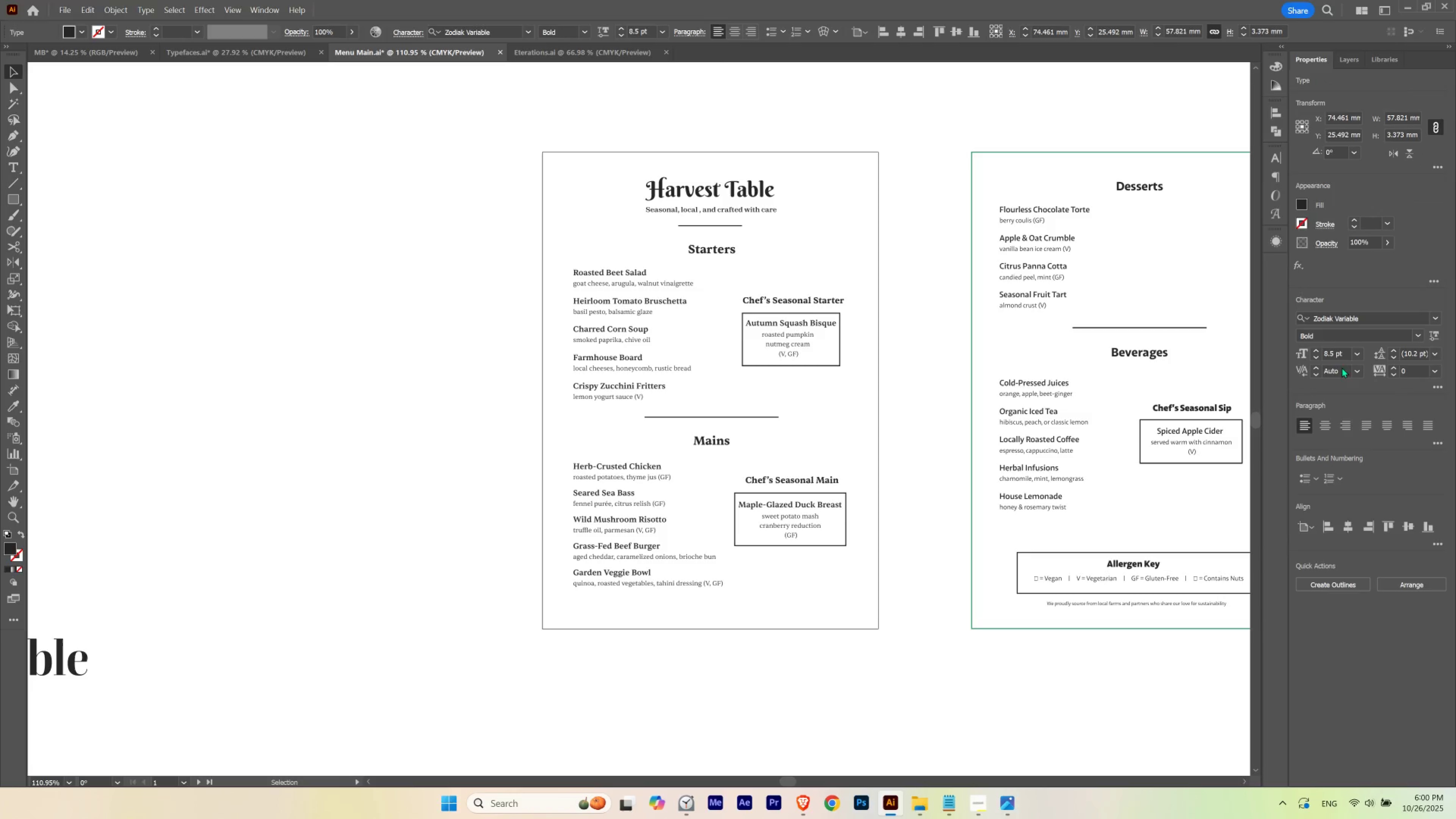 
hold_key(key=ControlLeft, duration=0.56)
 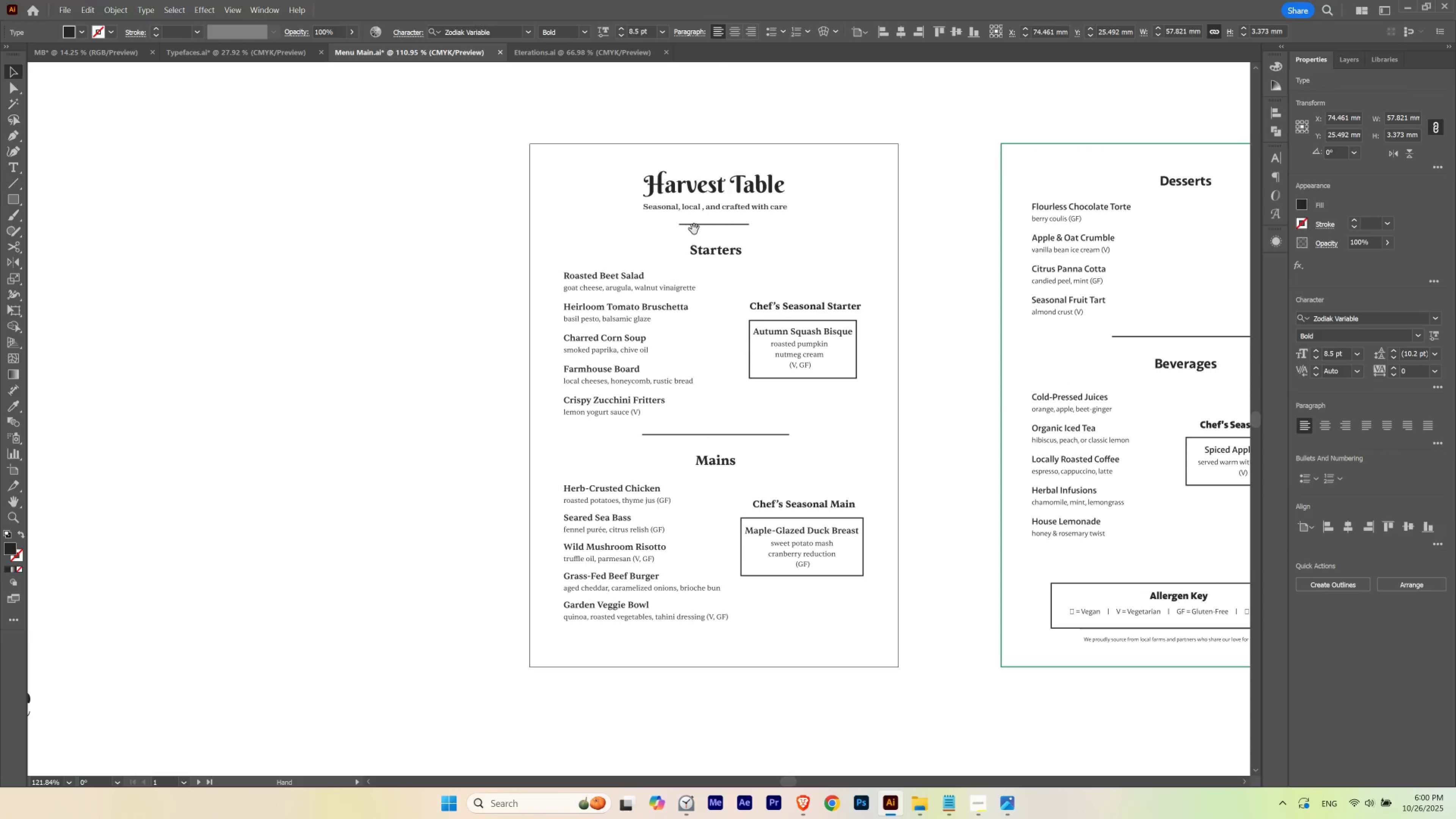 
hold_key(key=Space, duration=1.52)
 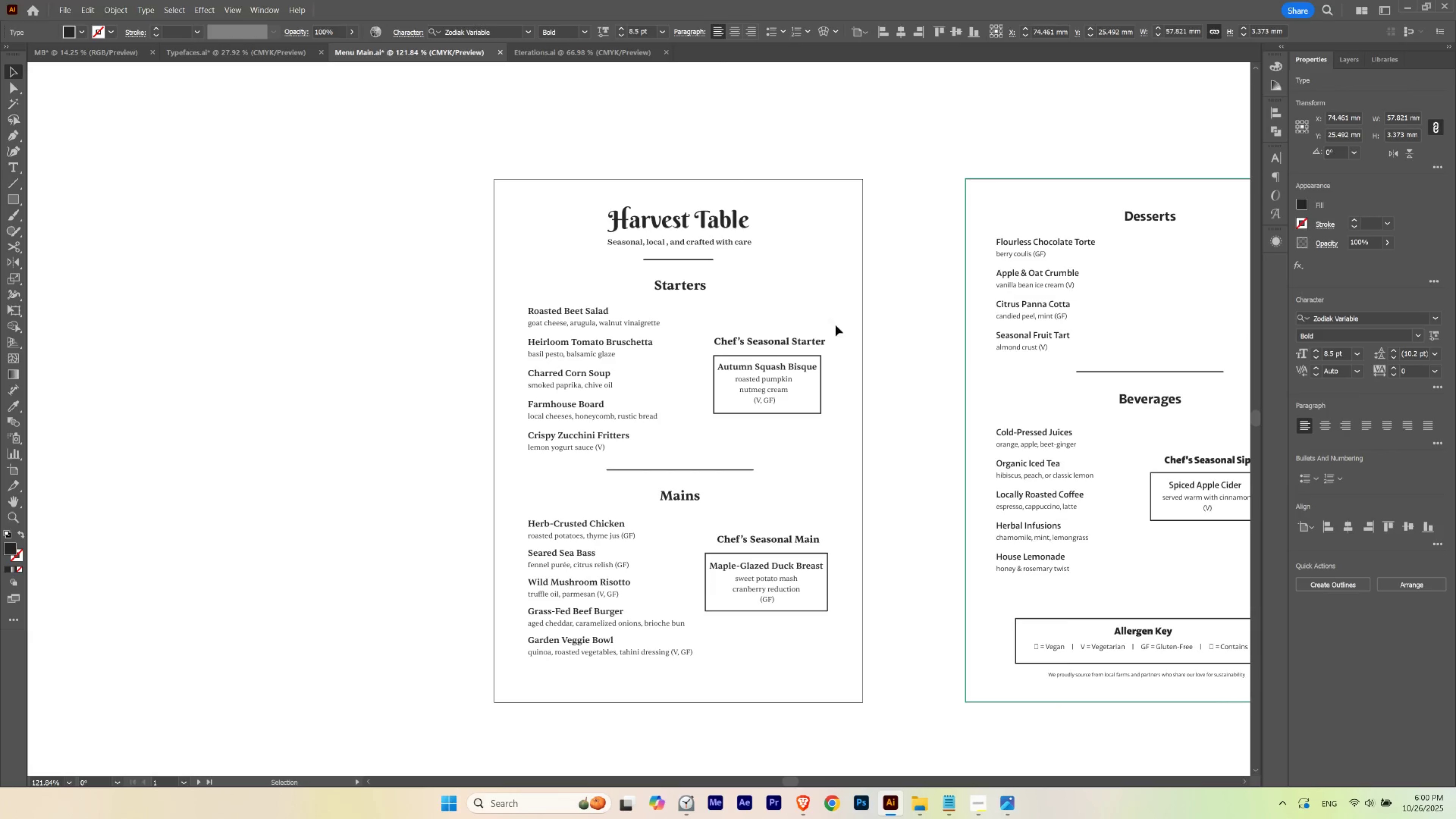 
hold_key(key=Space, duration=0.34)
 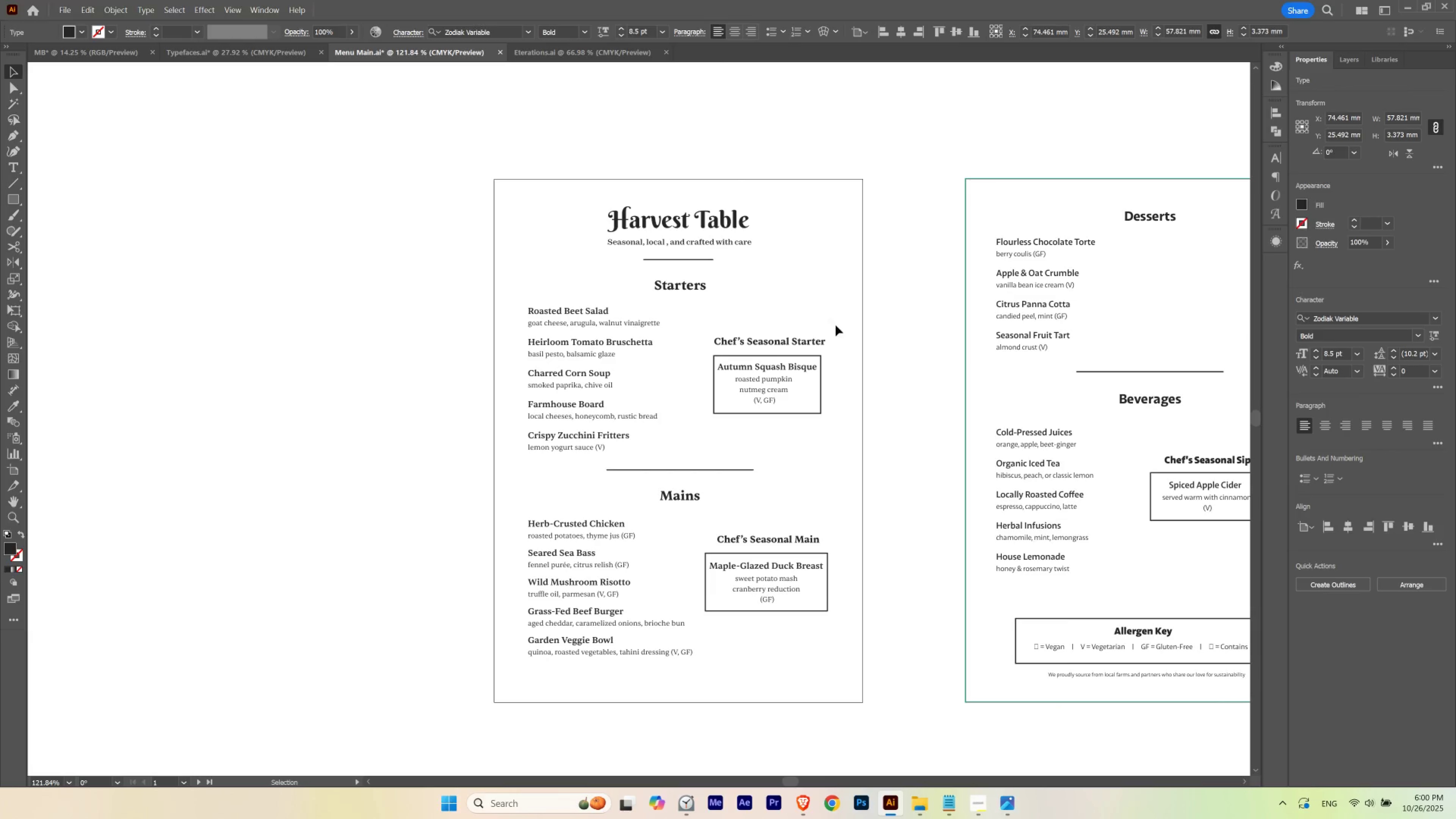 
hold_key(key=Space, duration=1.75)
 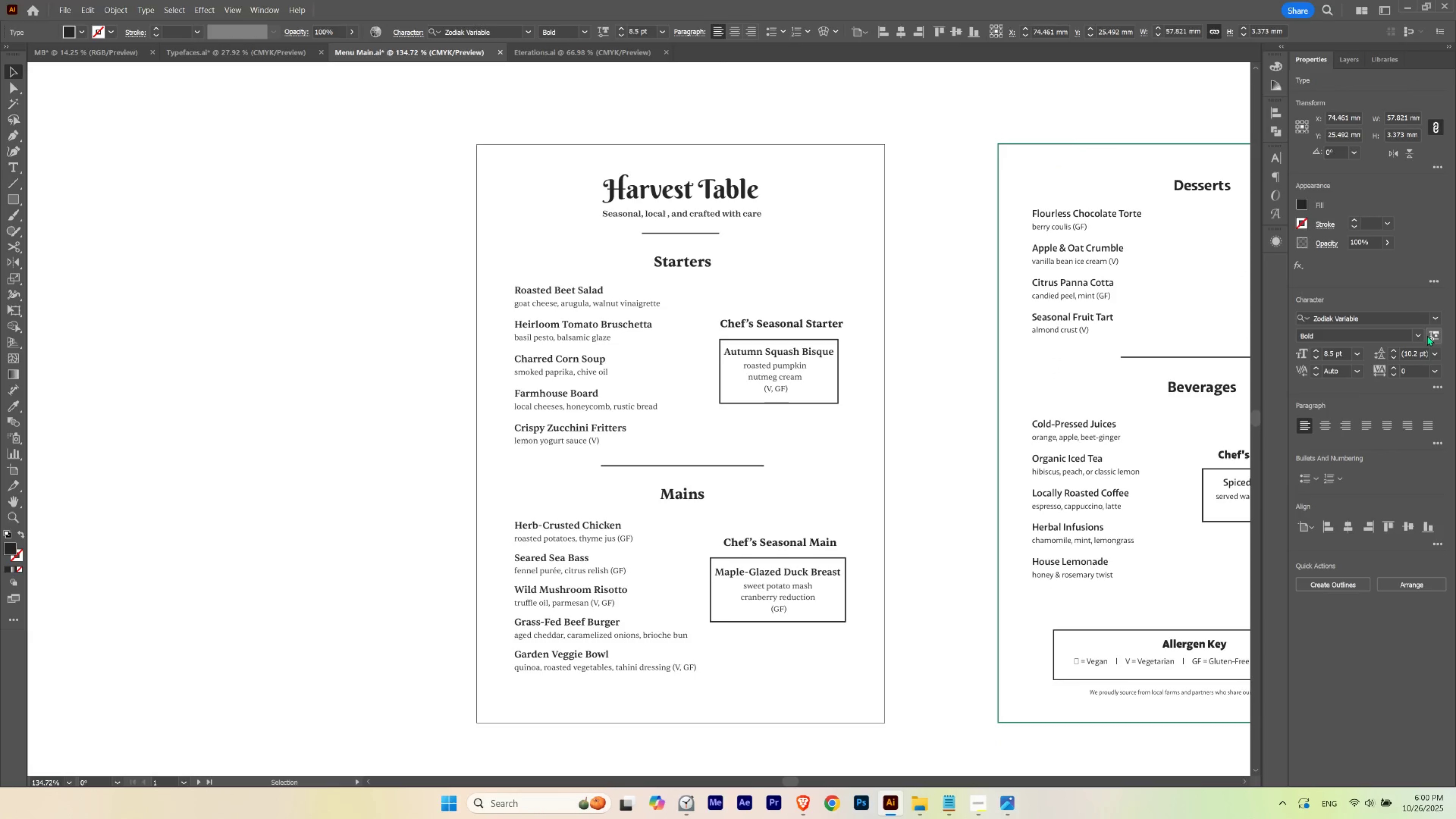 
hold_key(key=ControlLeft, duration=0.48)
 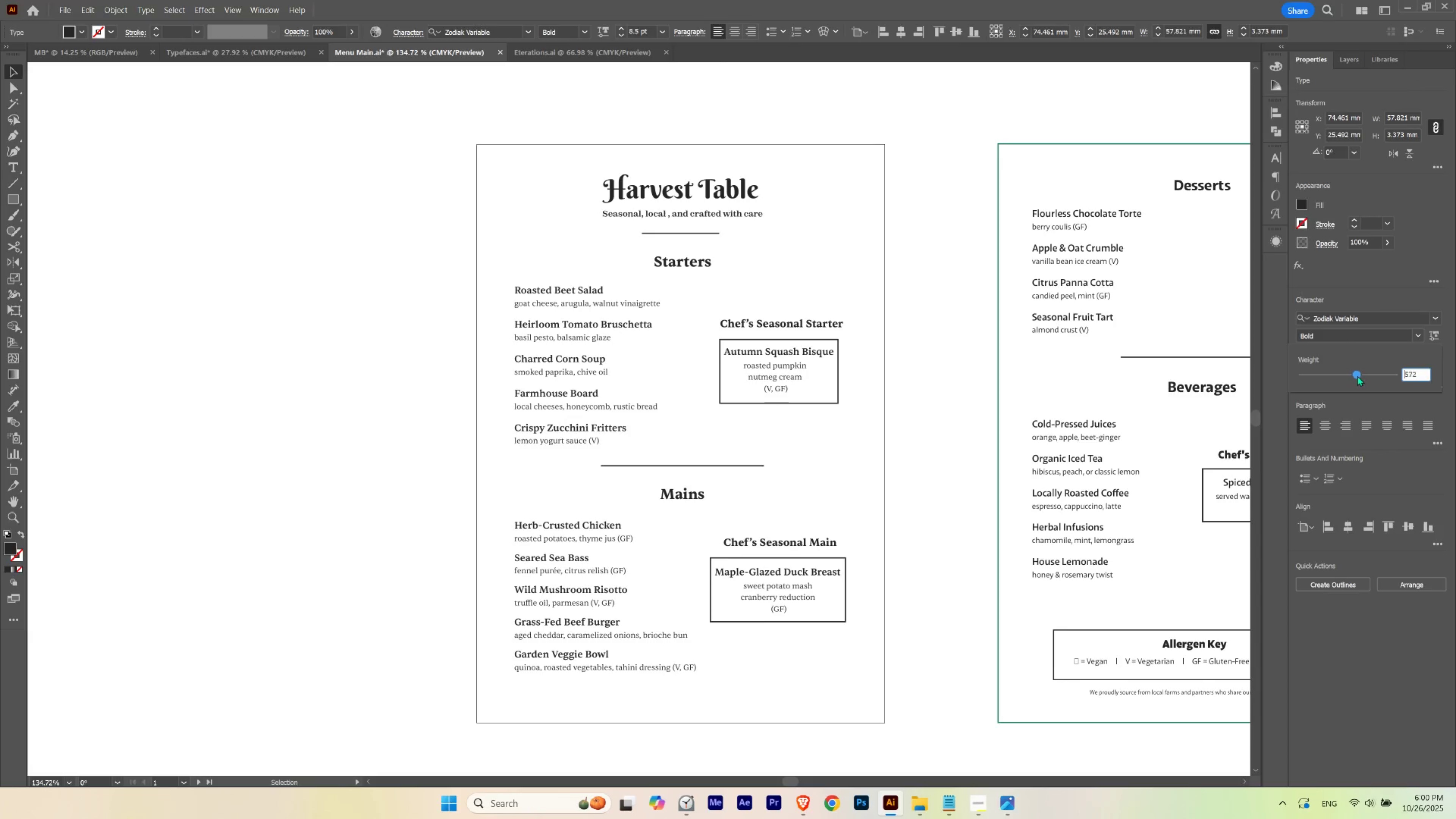 
wait(12.04)
 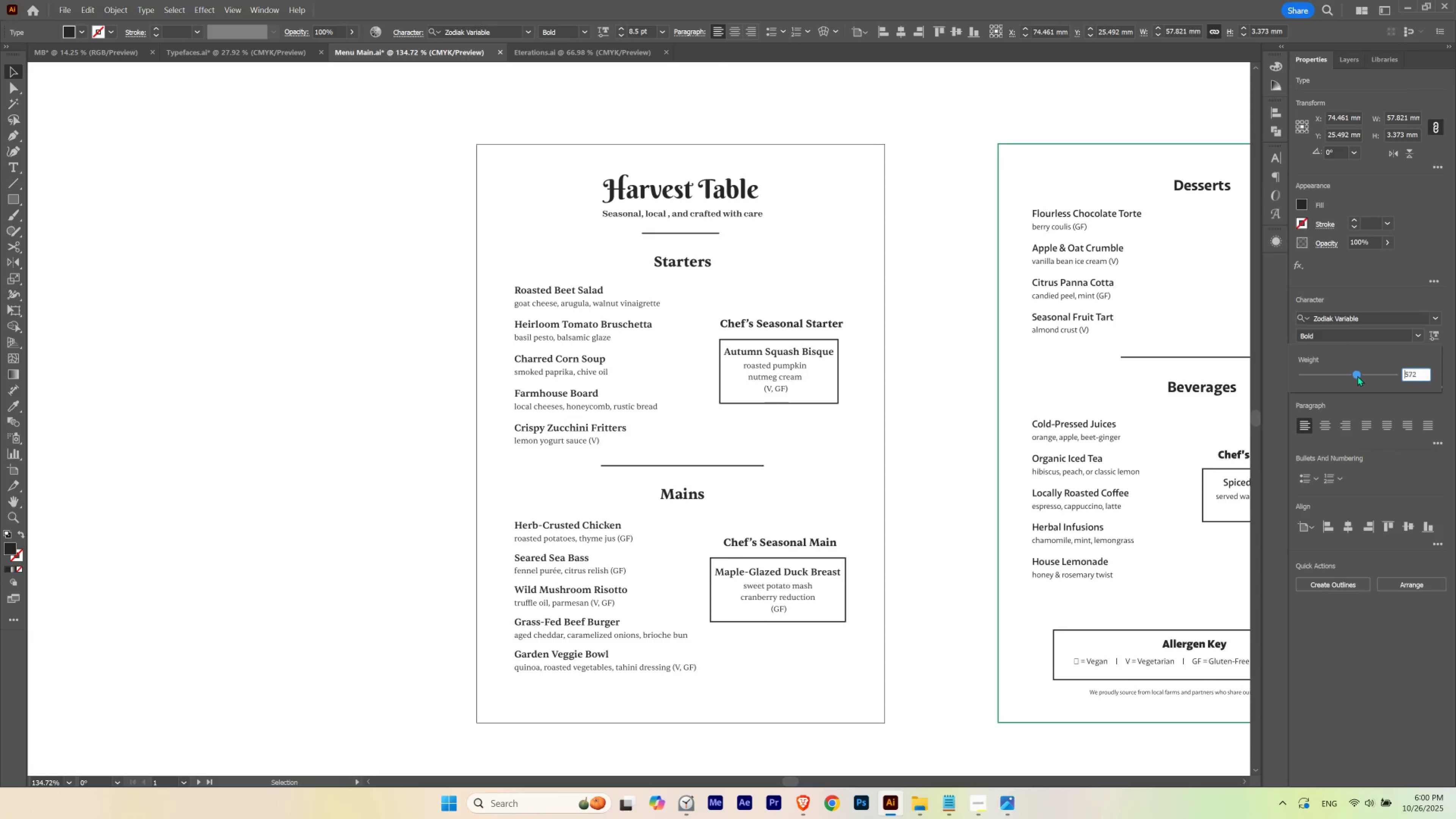 
key(Numpad6)
 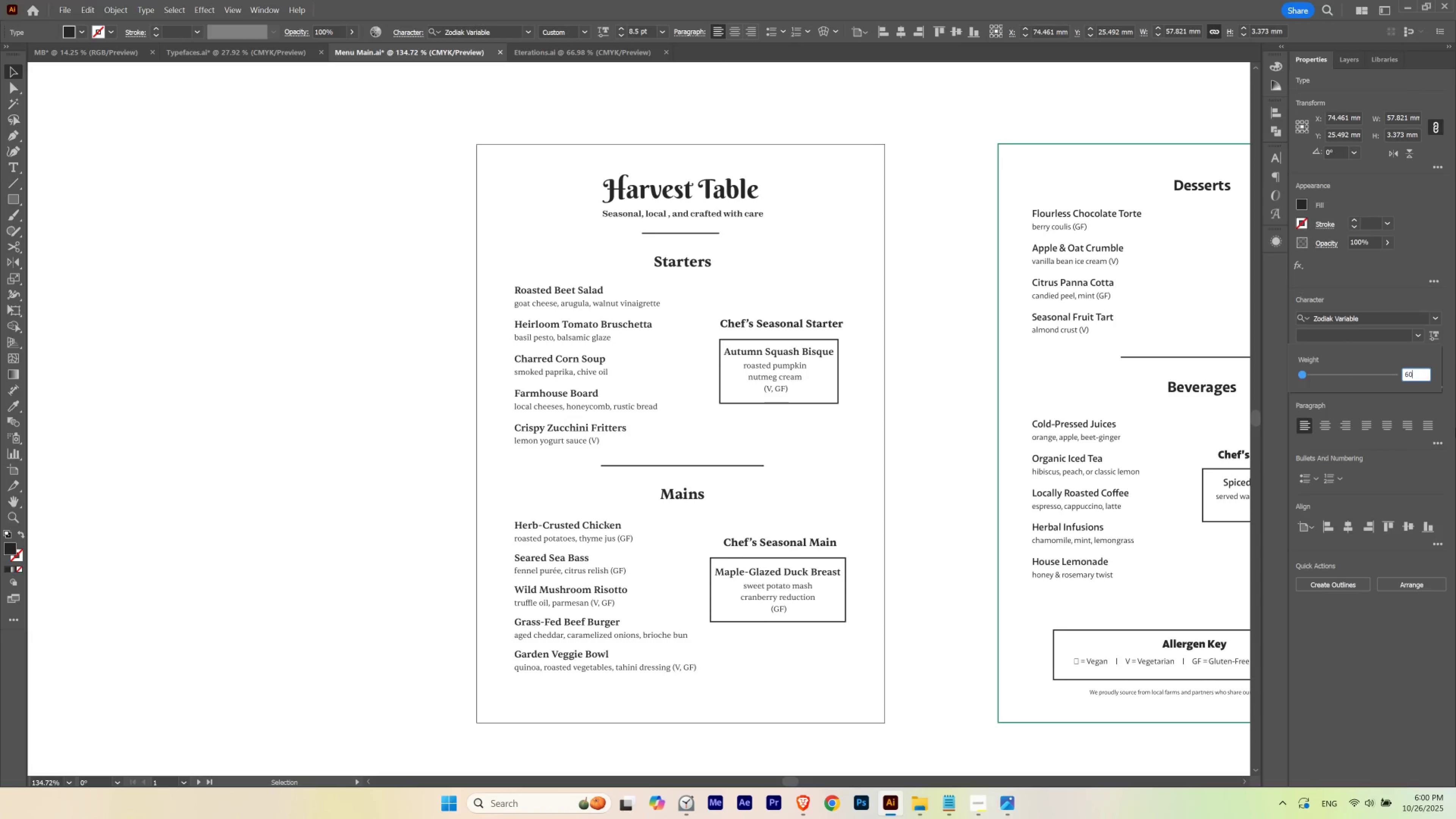 
key(Numpad0)
 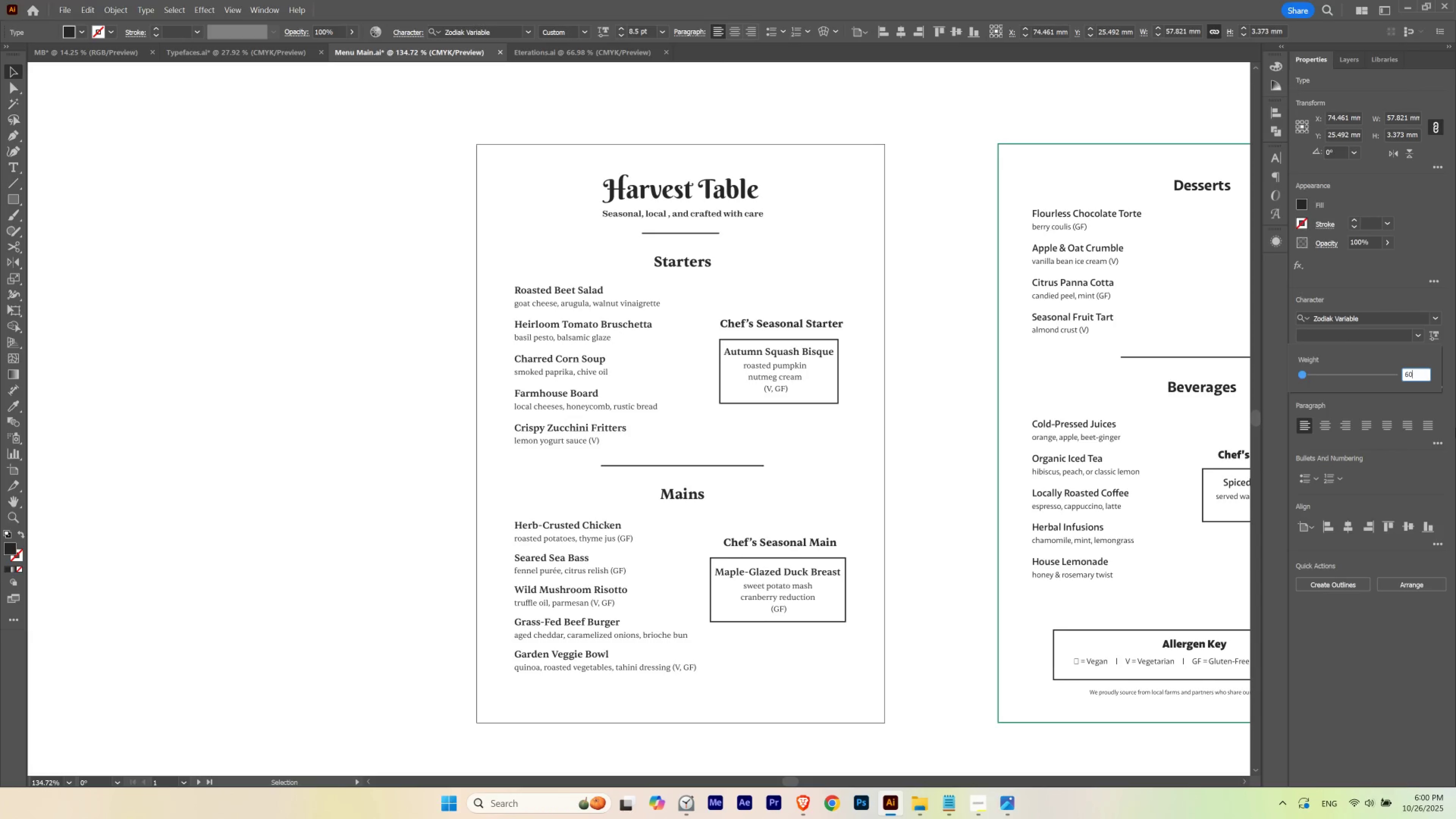 
key(Numpad0)
 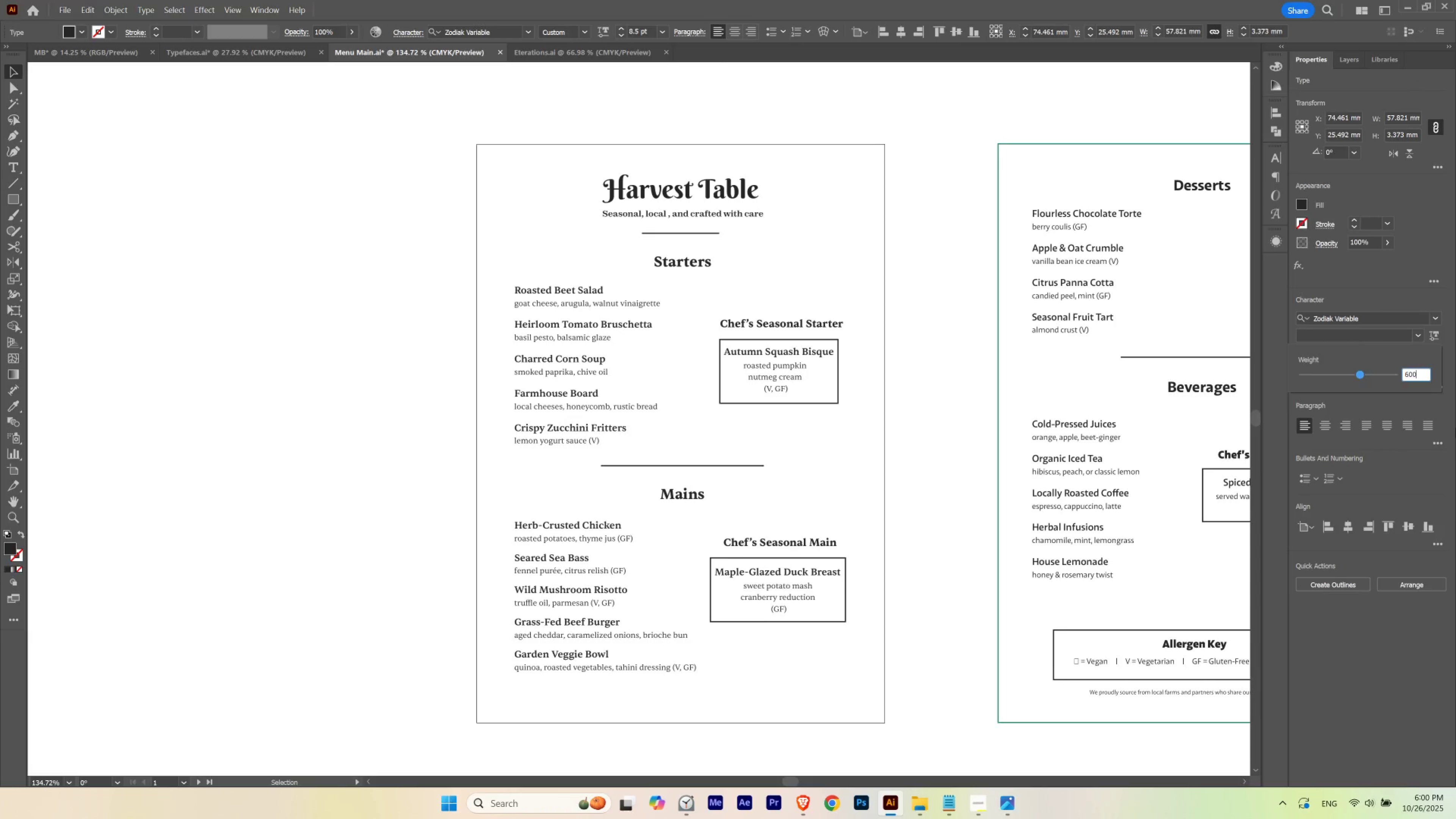 
key(NumpadEnter)
 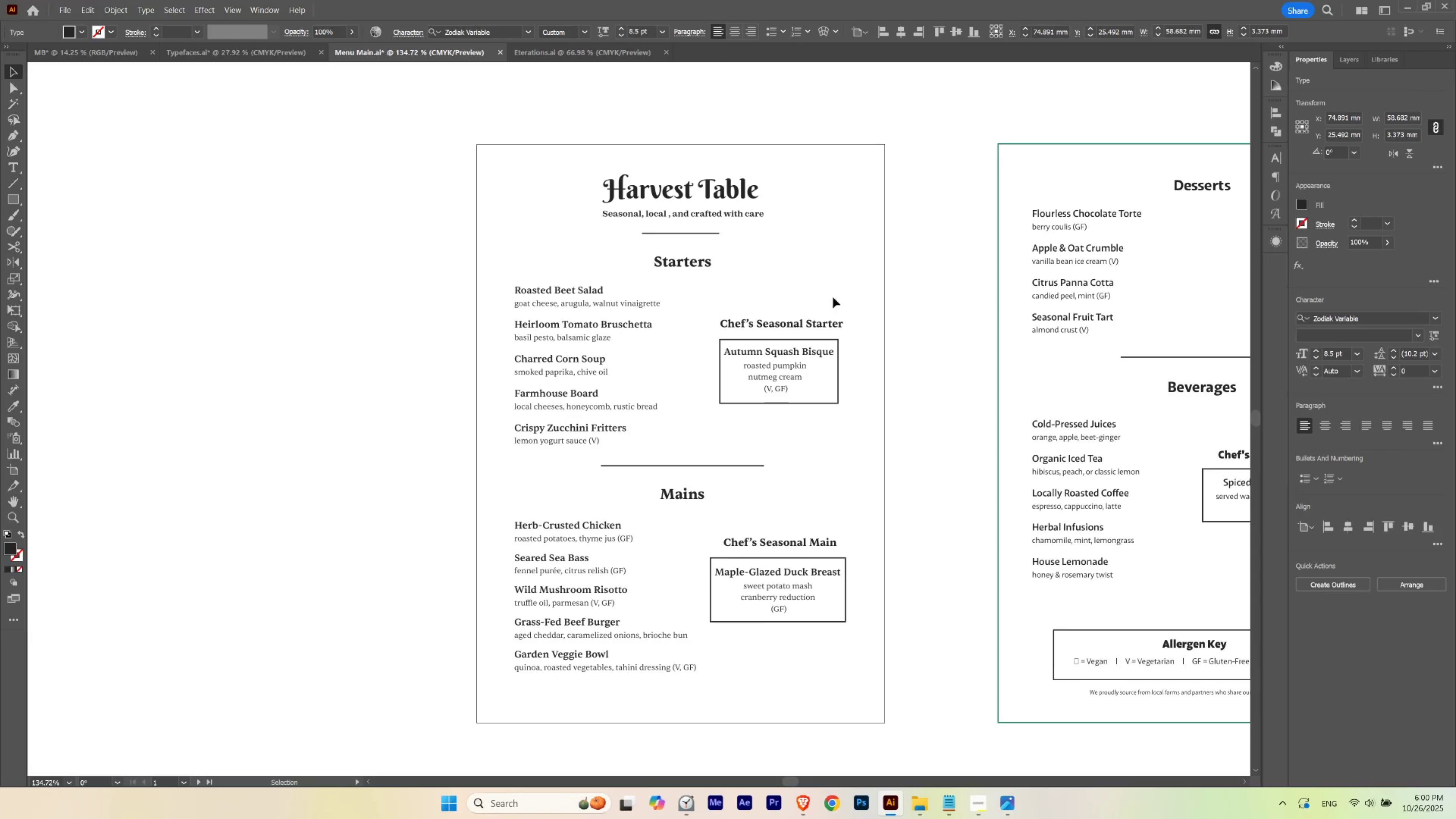 
key(V)
 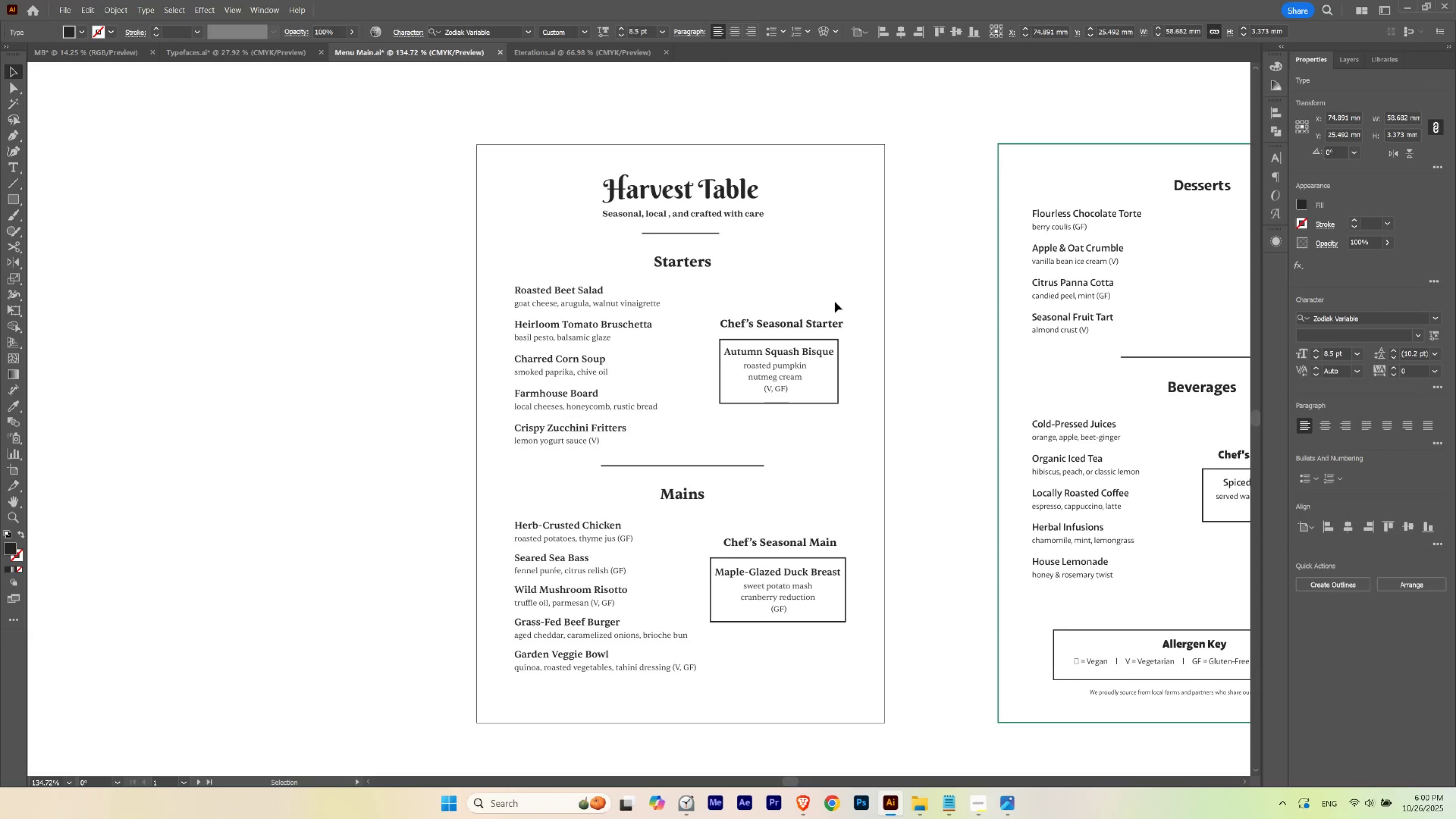 
key(ArrowLeft)
 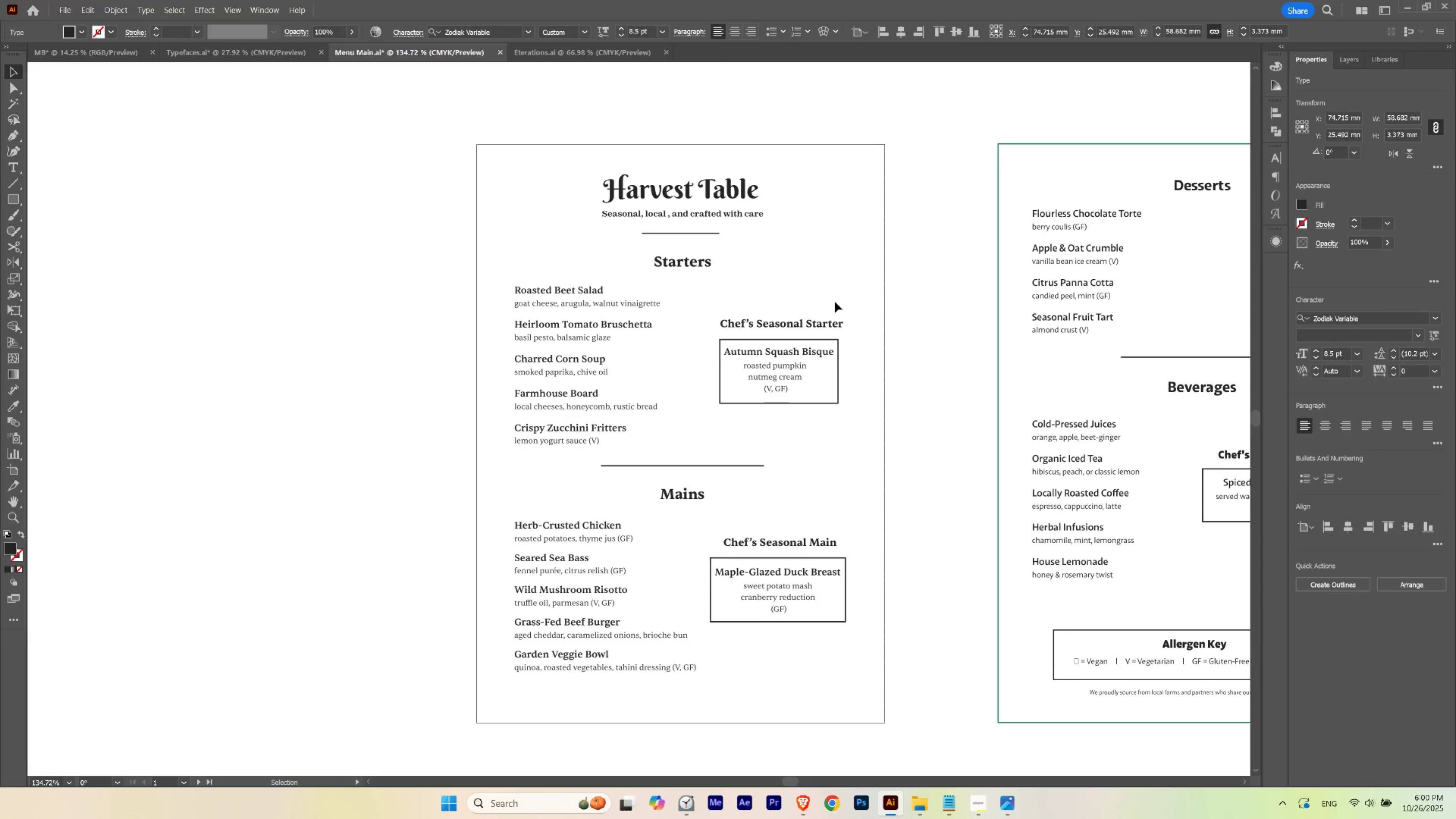 
key(ArrowLeft)
 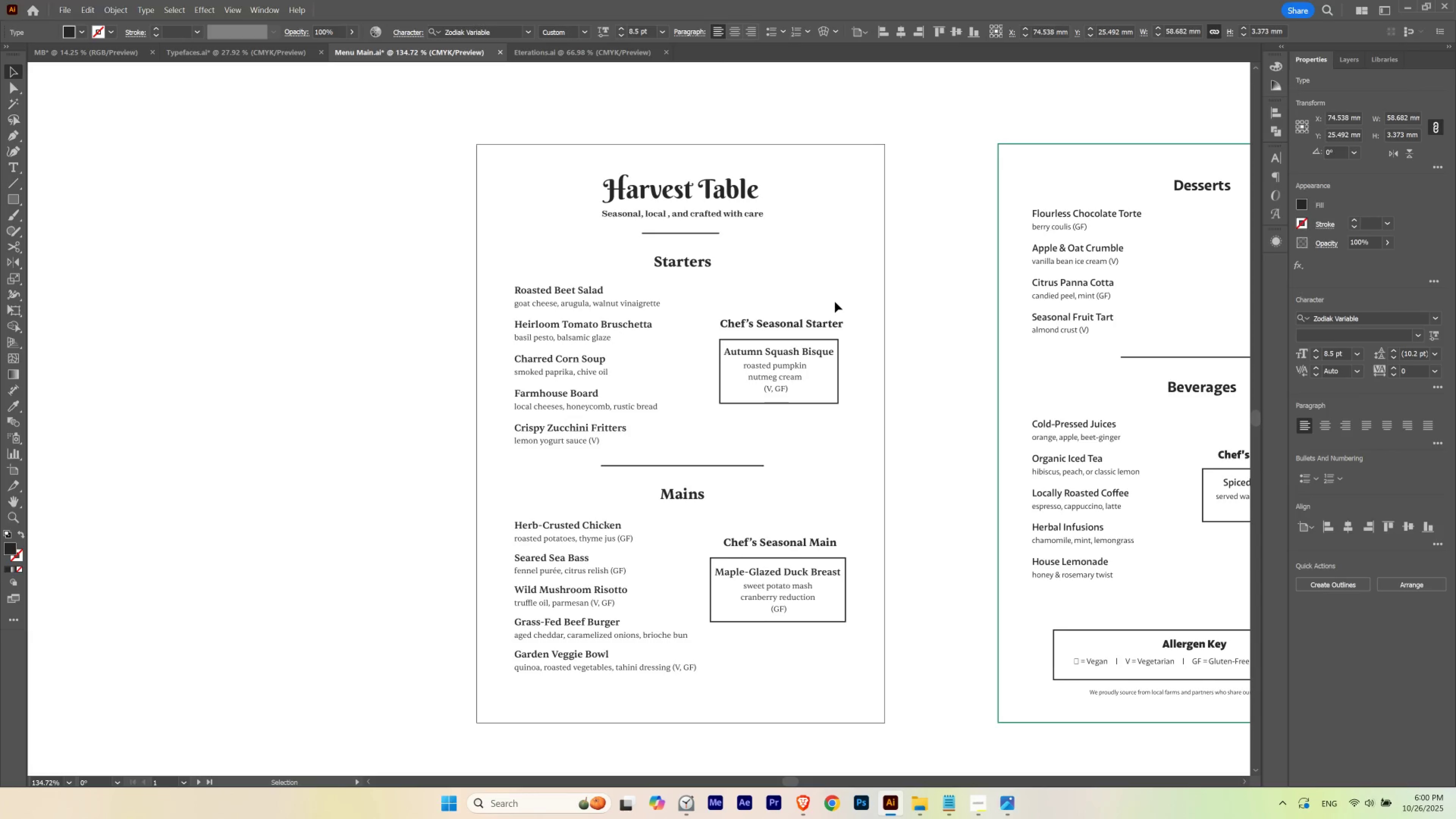 
key(ArrowRight)
 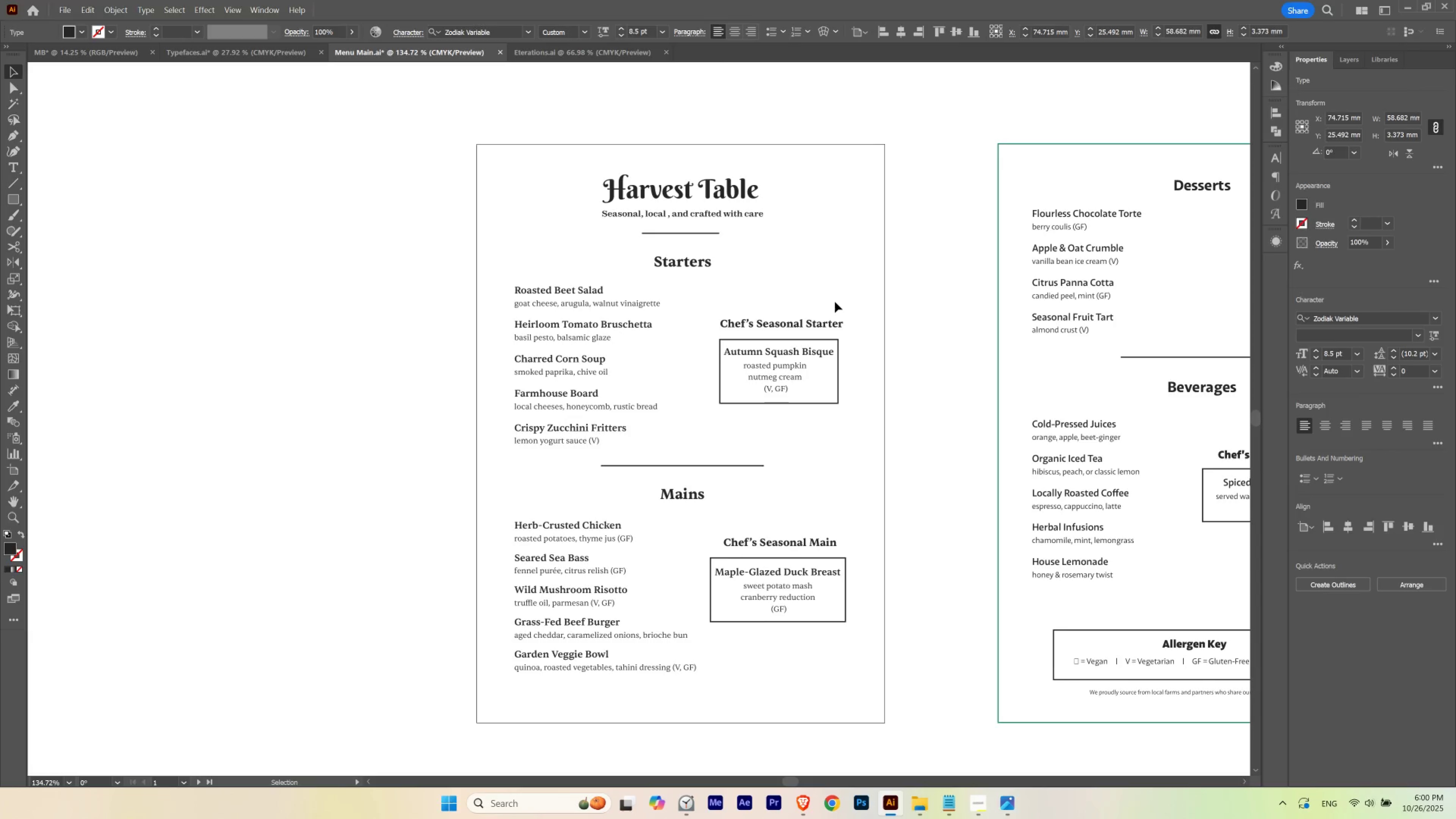 
key(ArrowLeft)
 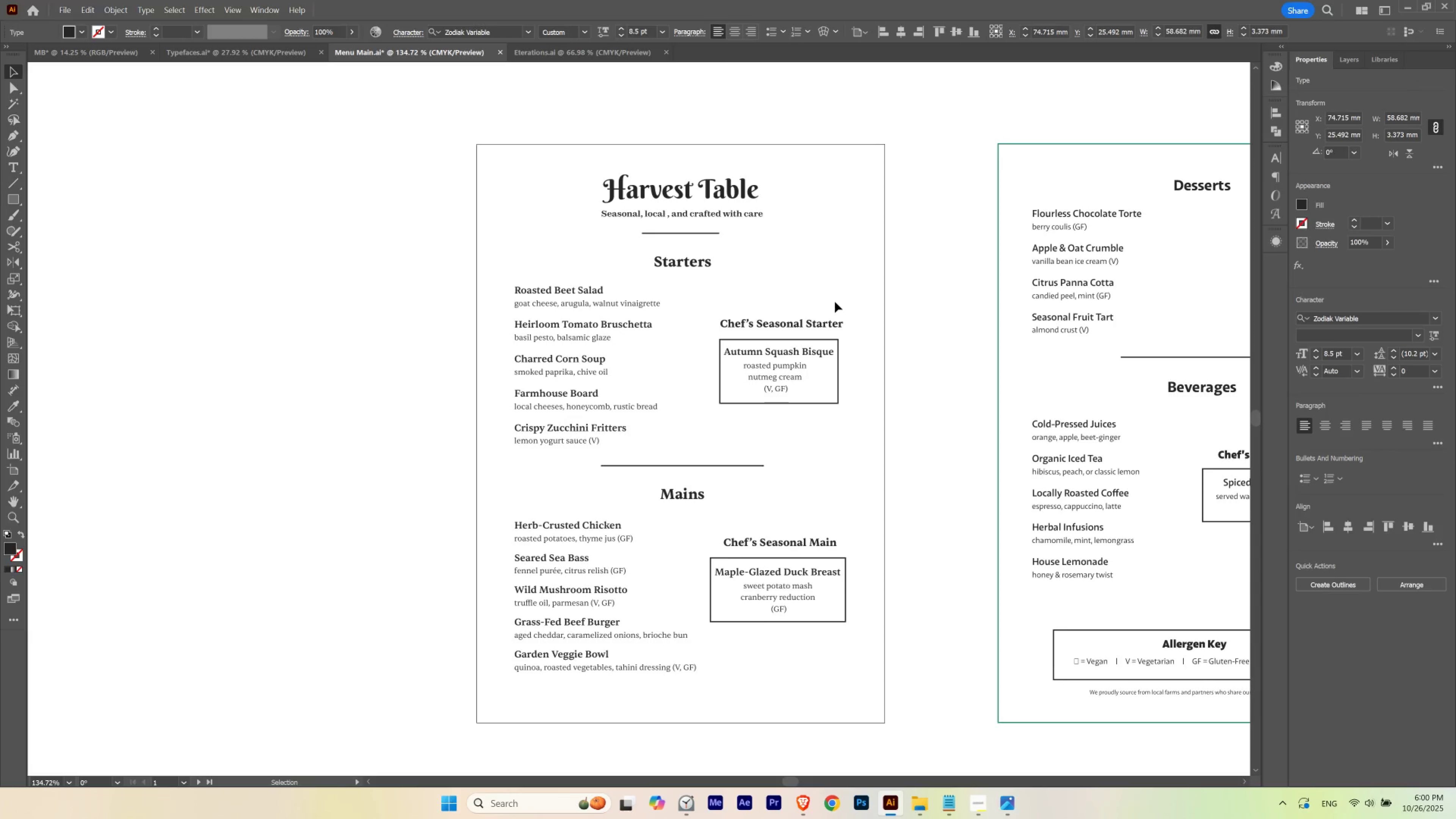 
key(ArrowRight)
 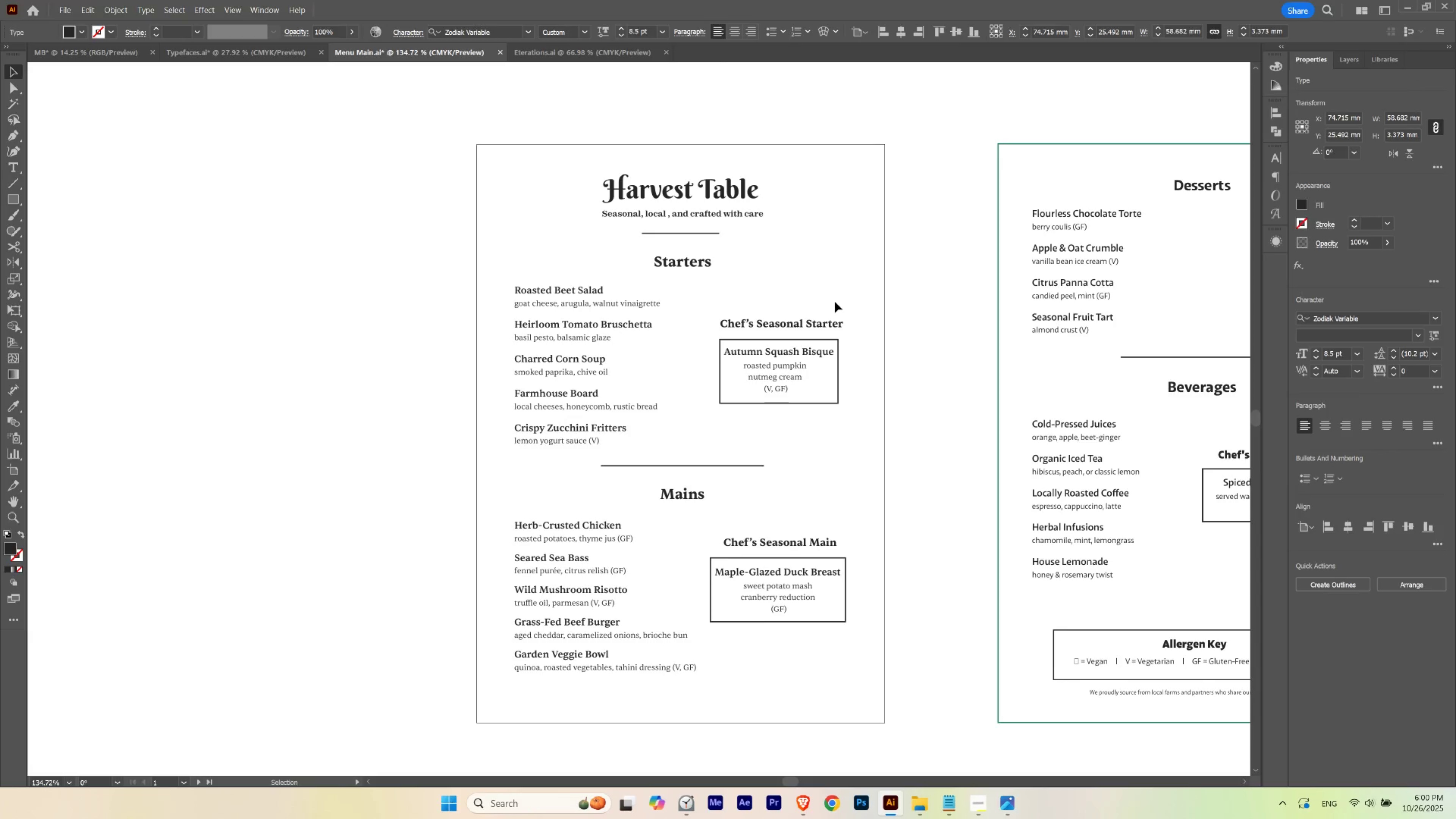 
key(ArrowDown)
 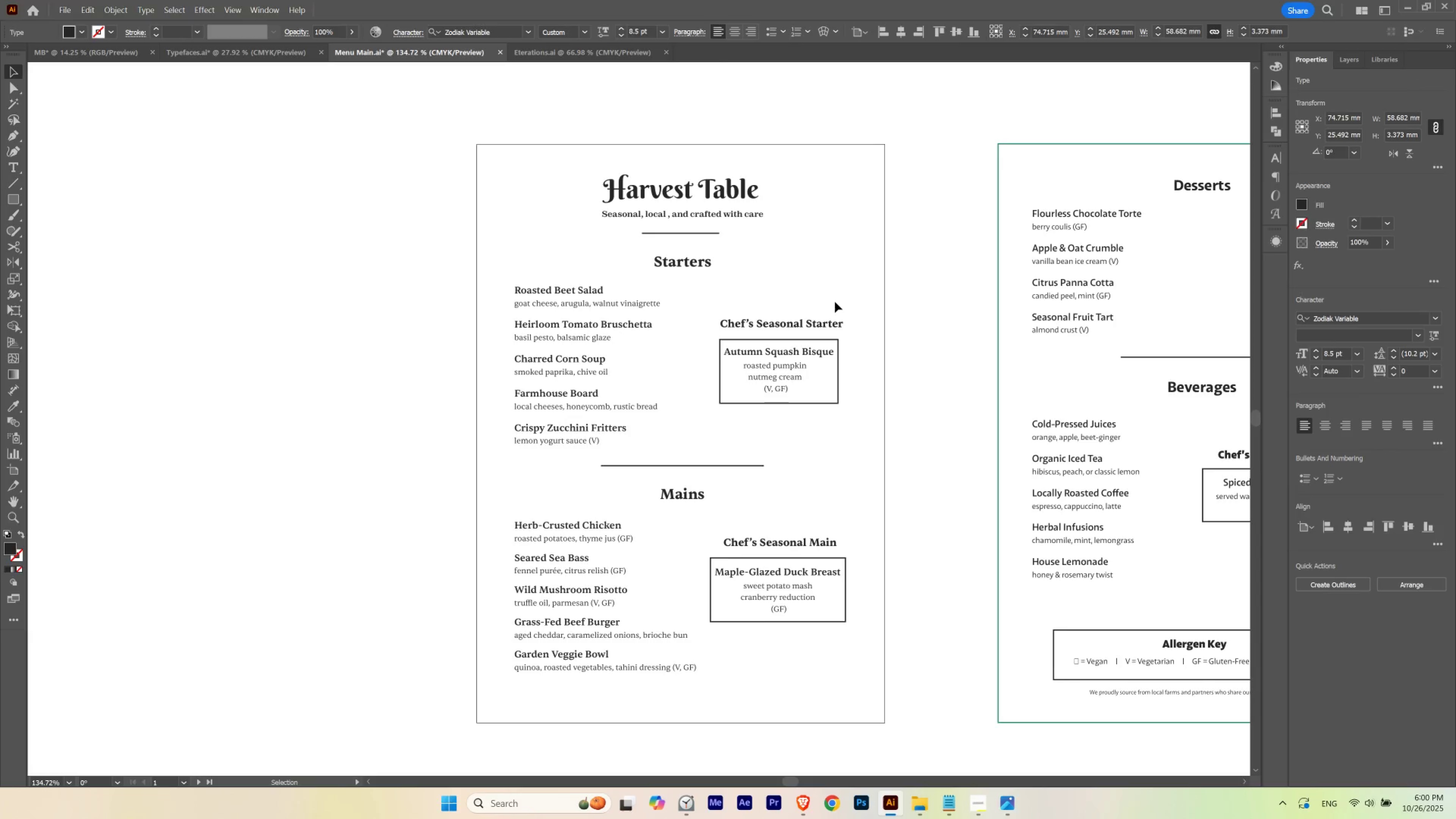 
key(ArrowDown)
 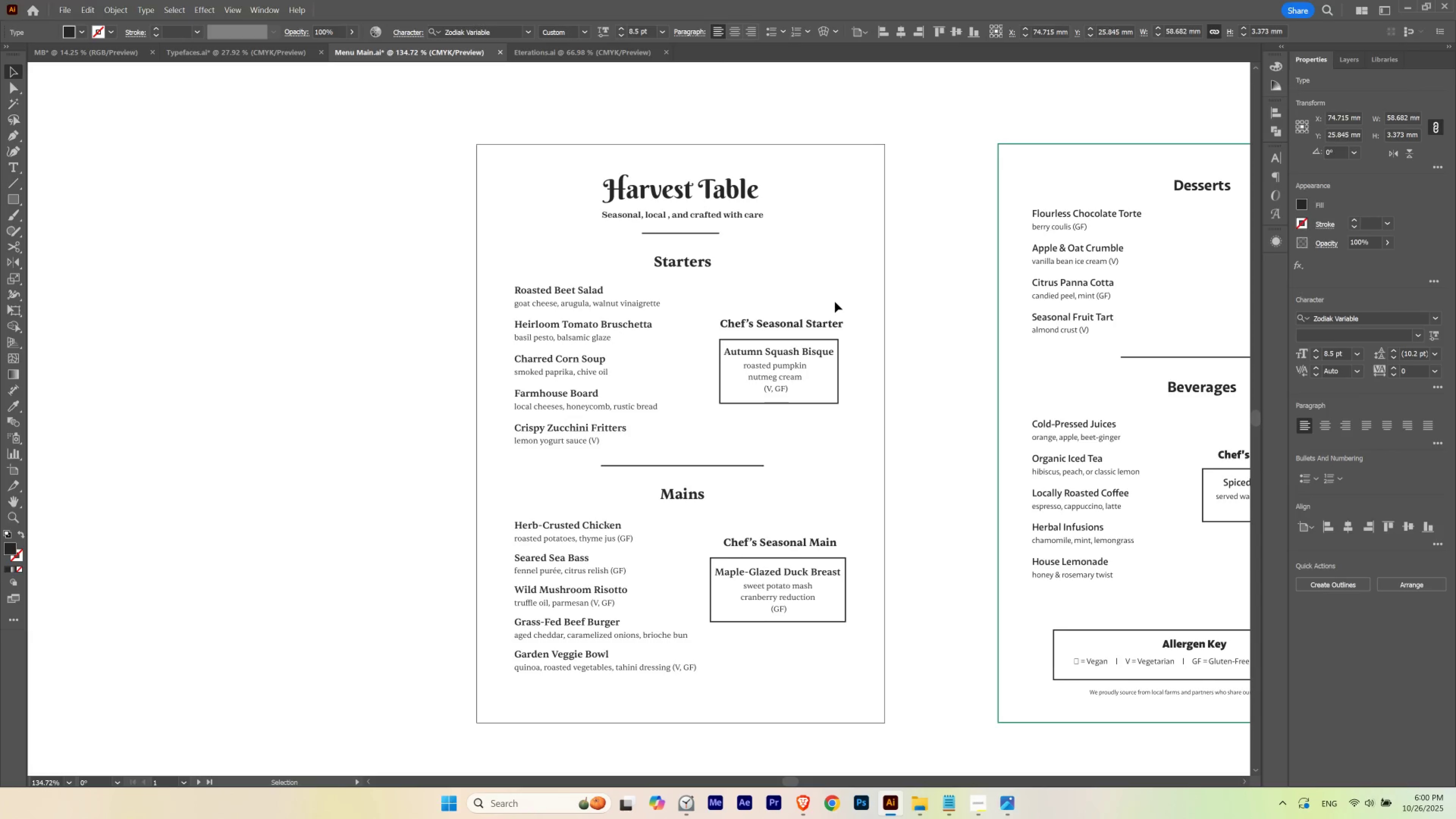 
key(ArrowUp)
 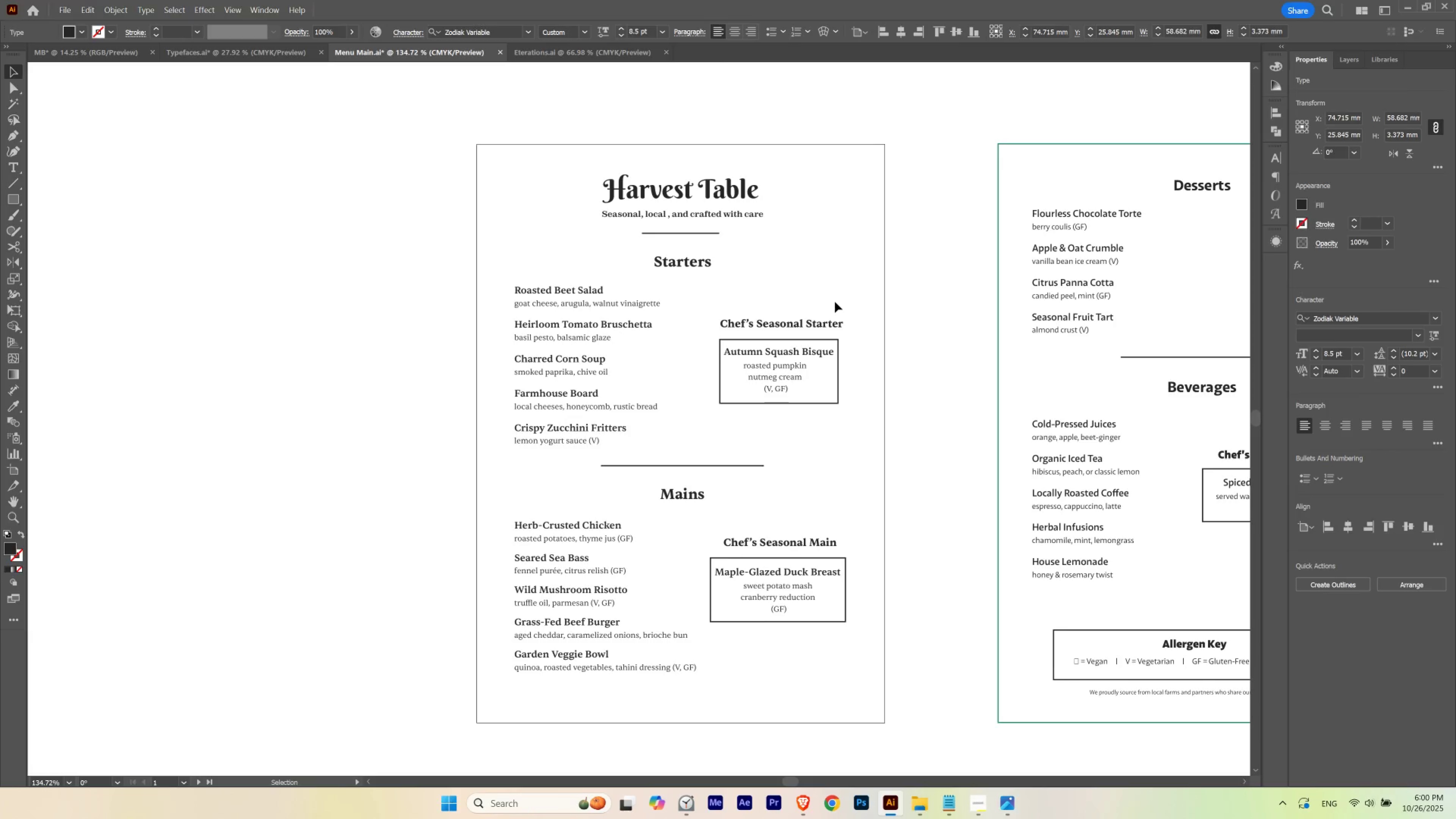 
key(ArrowUp)
 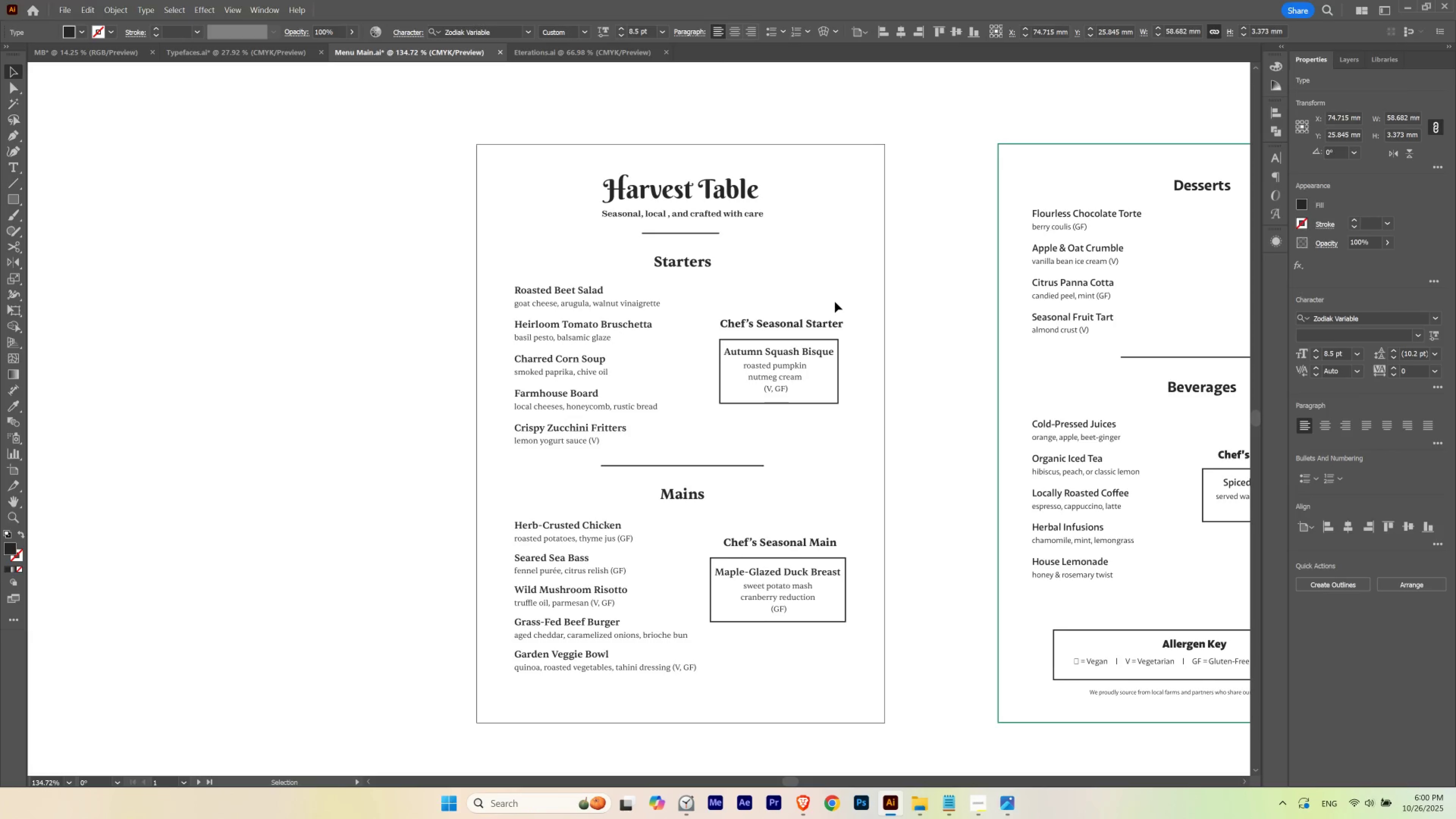 
key(ArrowDown)
 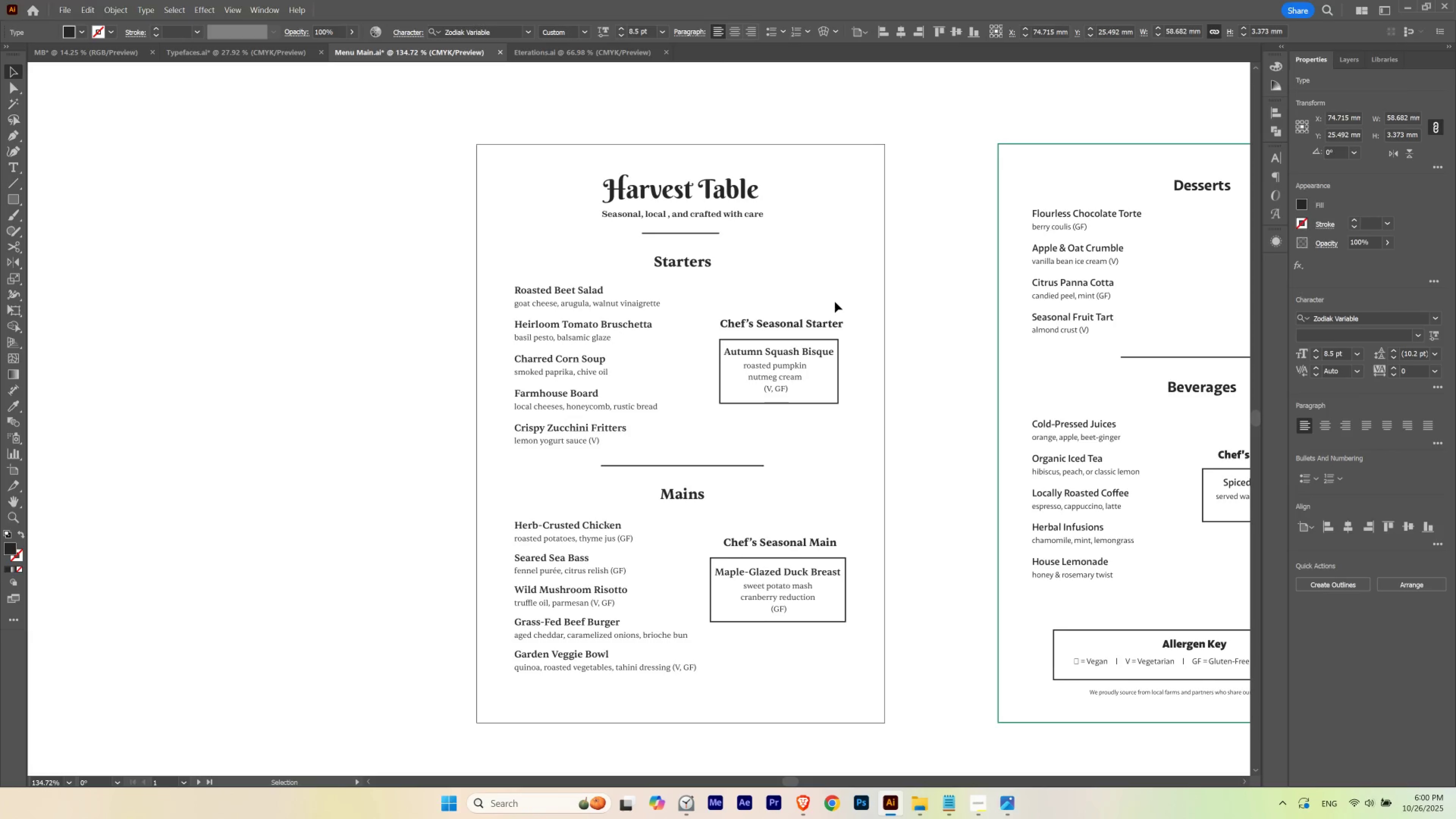 
key(ArrowUp)
 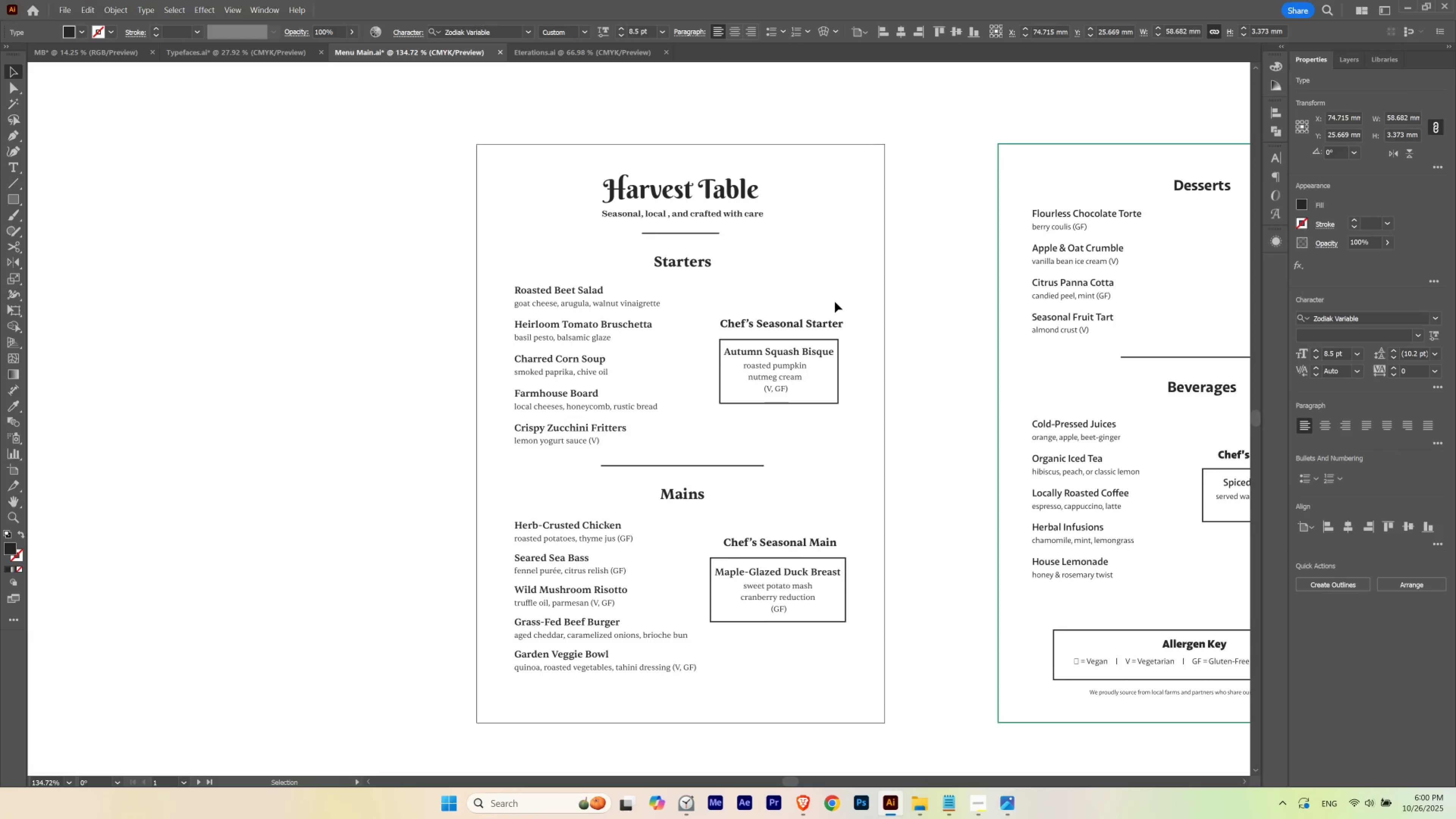 
key(ArrowDown)
 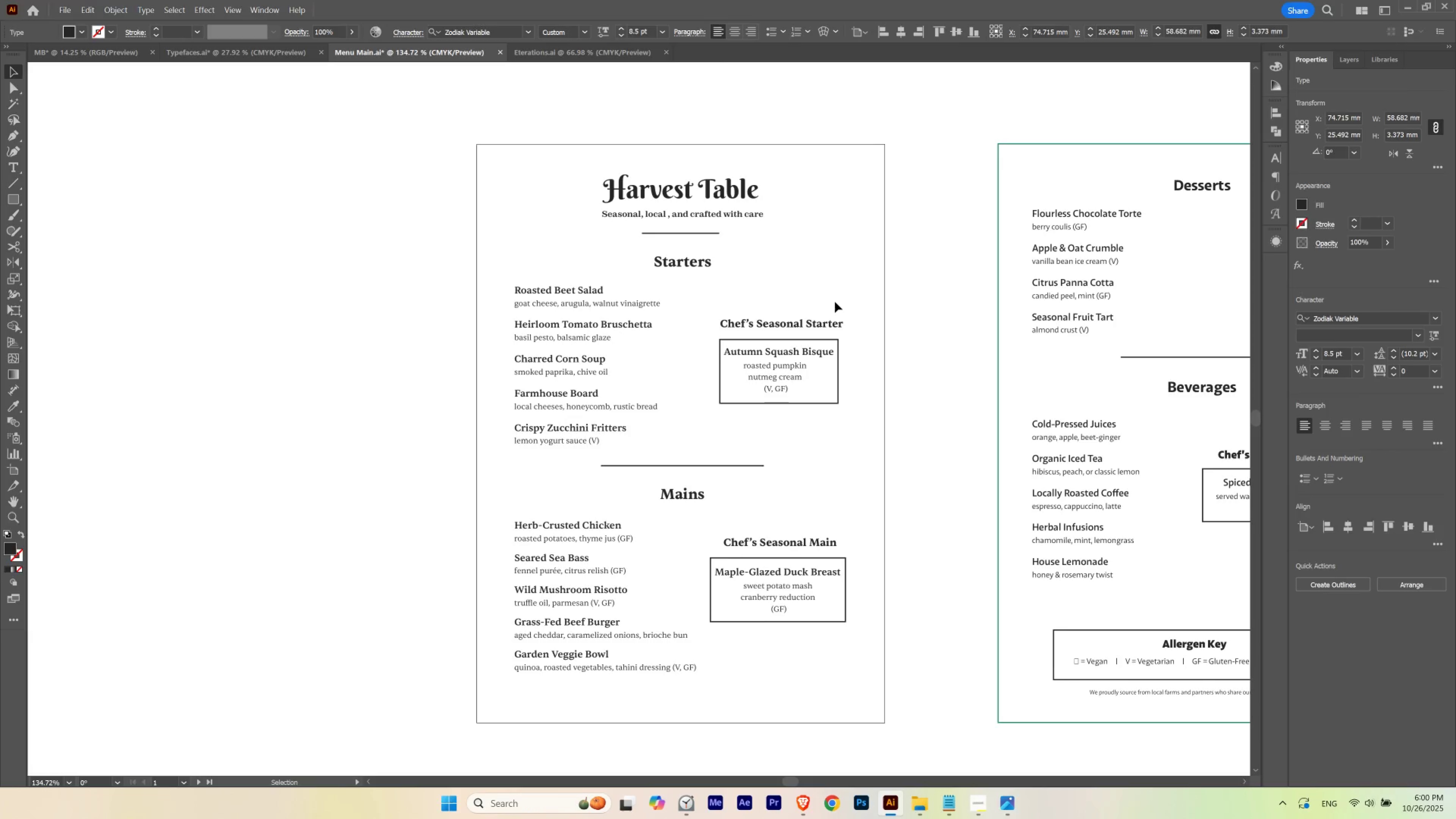 
key(ArrowUp)
 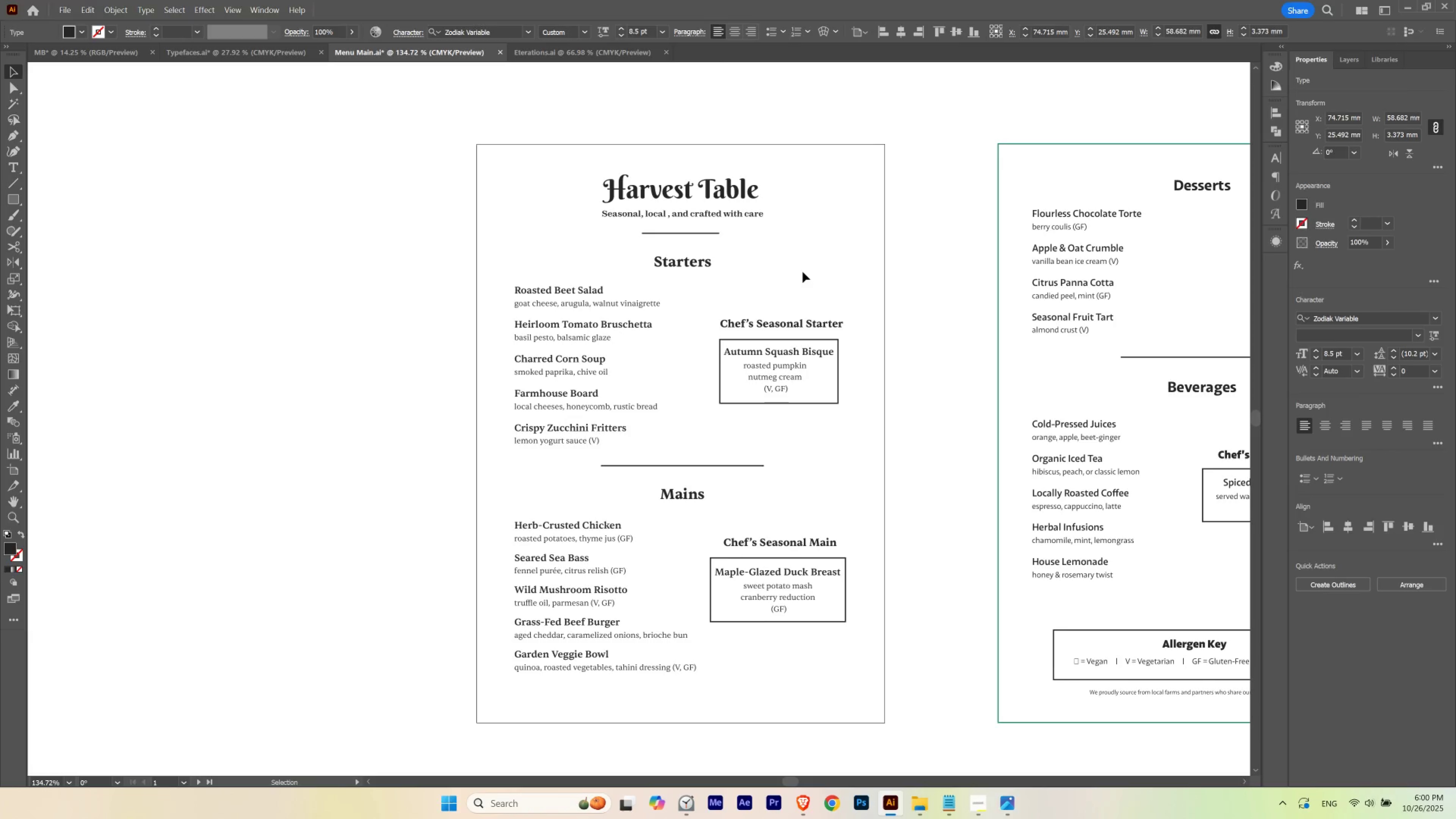 
left_click([769, 267])
 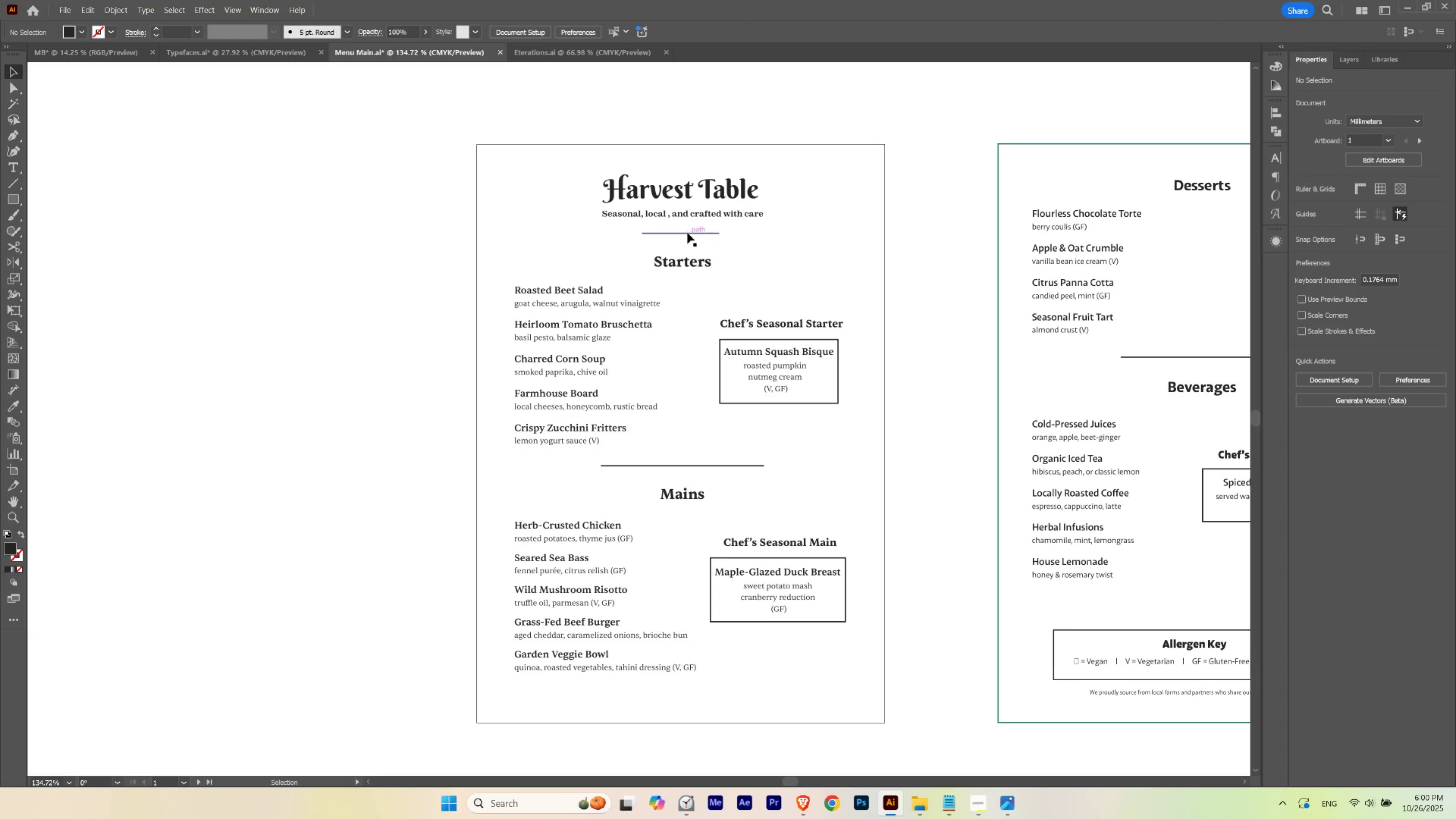 
left_click([687, 233])
 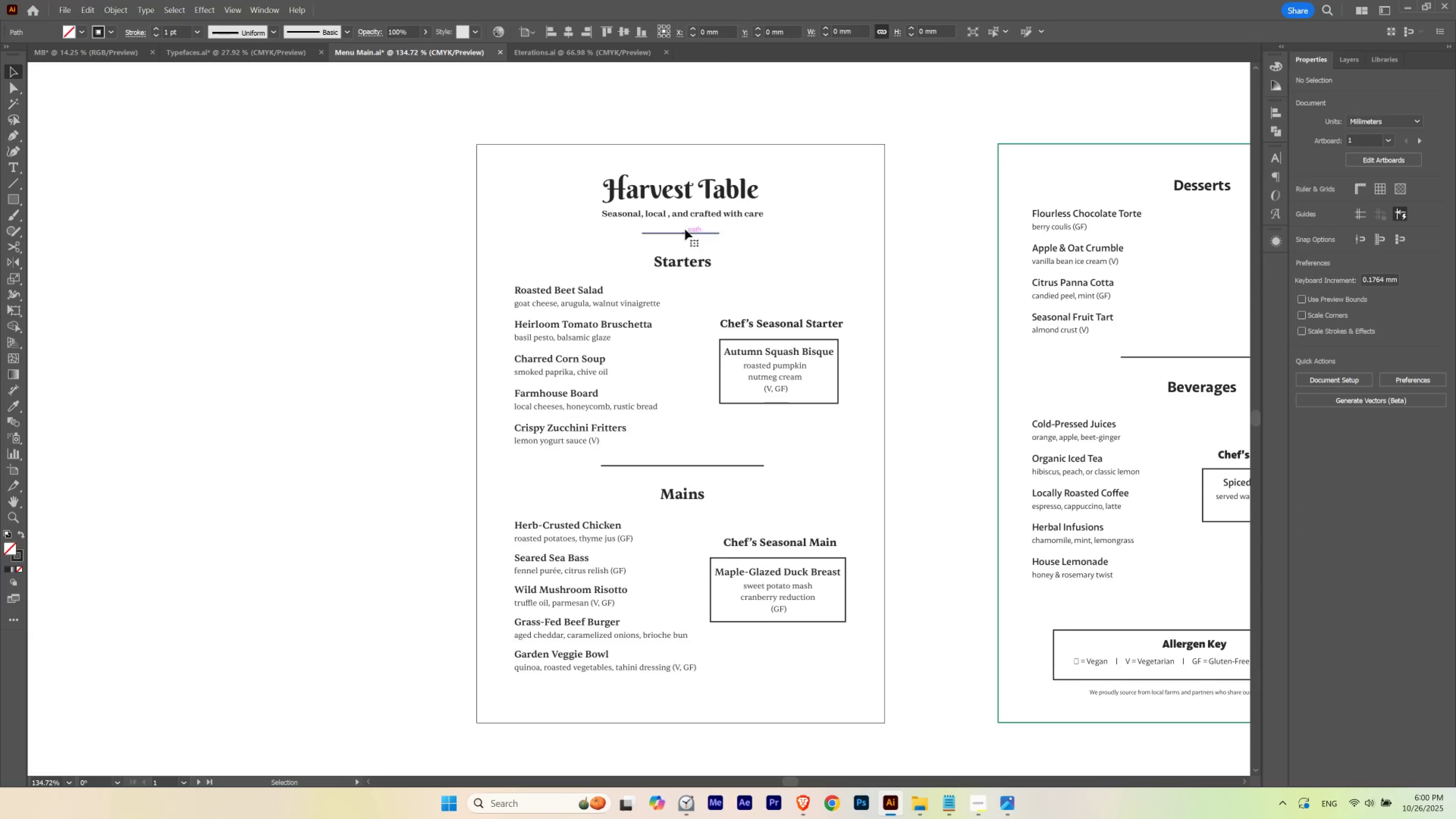 
hold_key(key=ControlLeft, duration=0.52)
 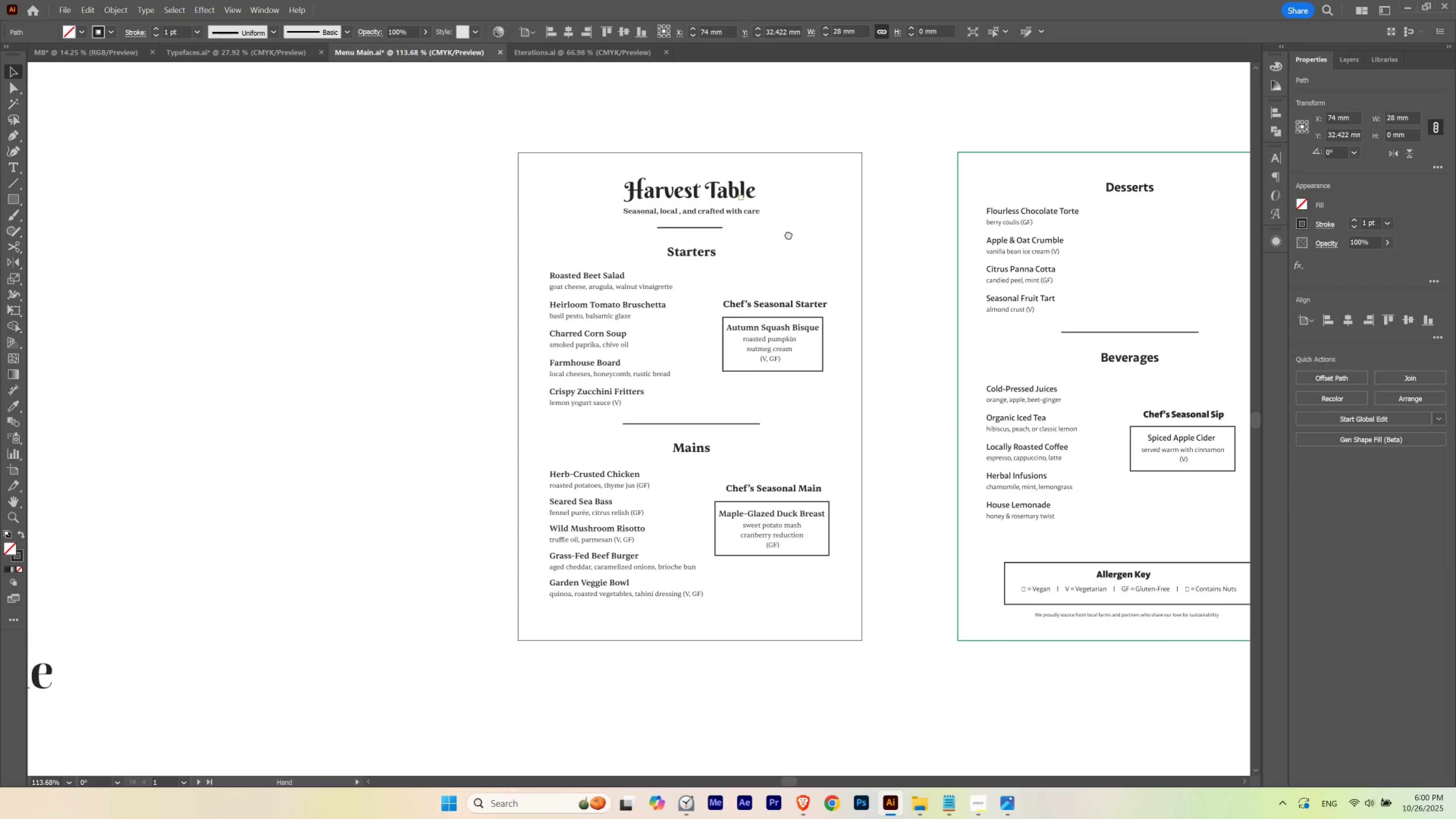 
hold_key(key=Space, duration=1.24)
 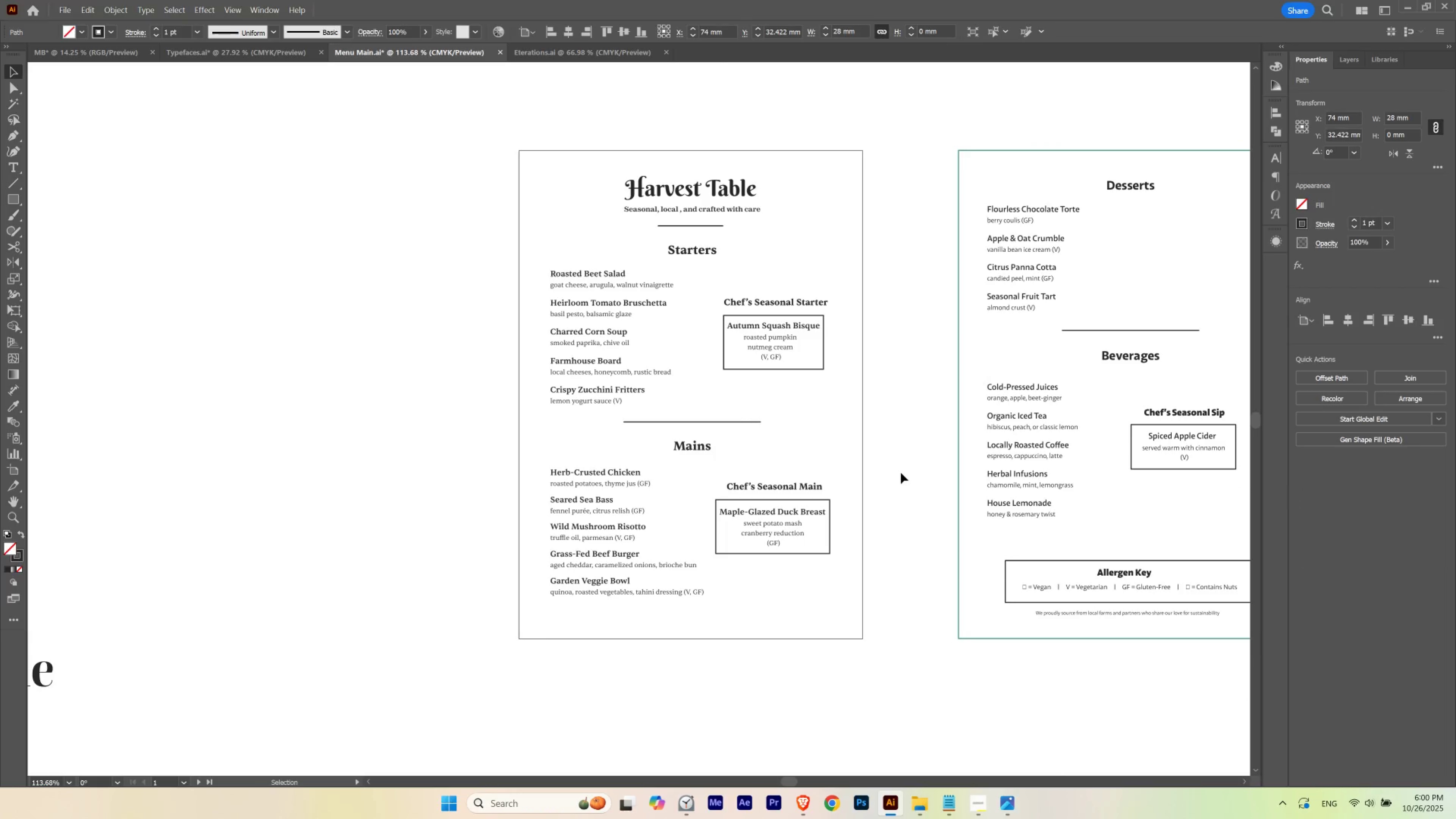 
key(Control+ControlLeft)
 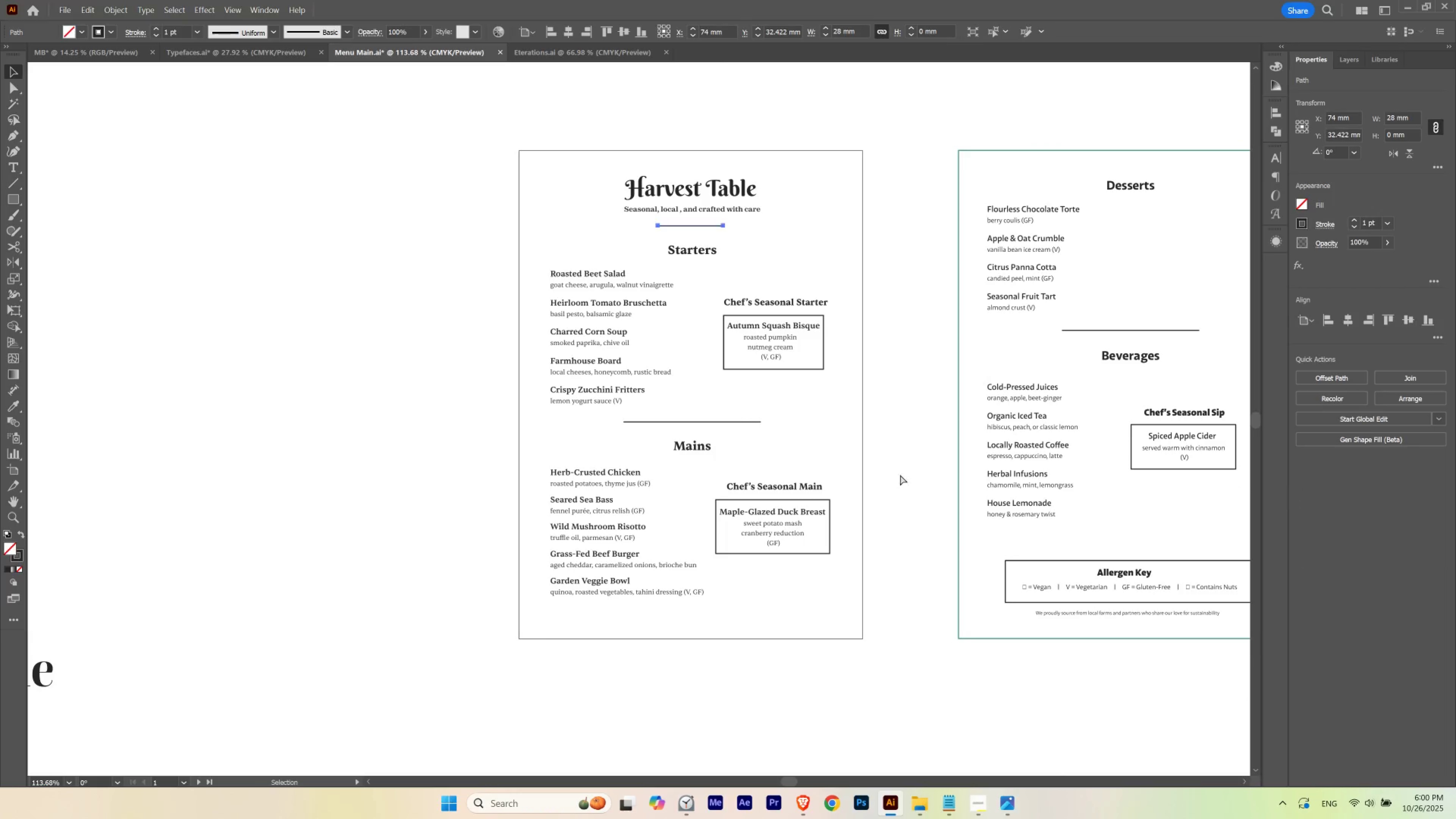 
key(Control+H)
 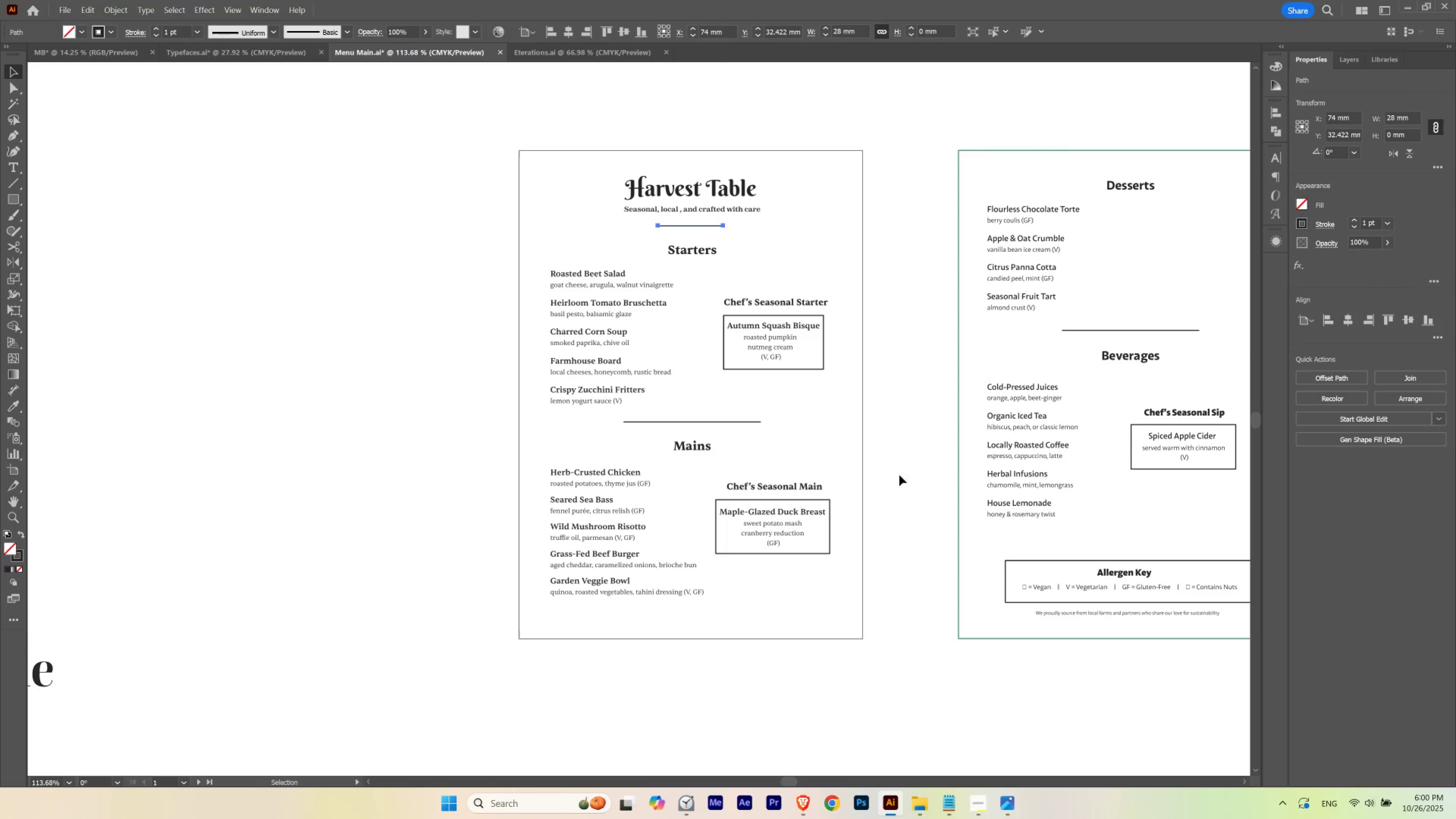 
key(Control+ControlLeft)
 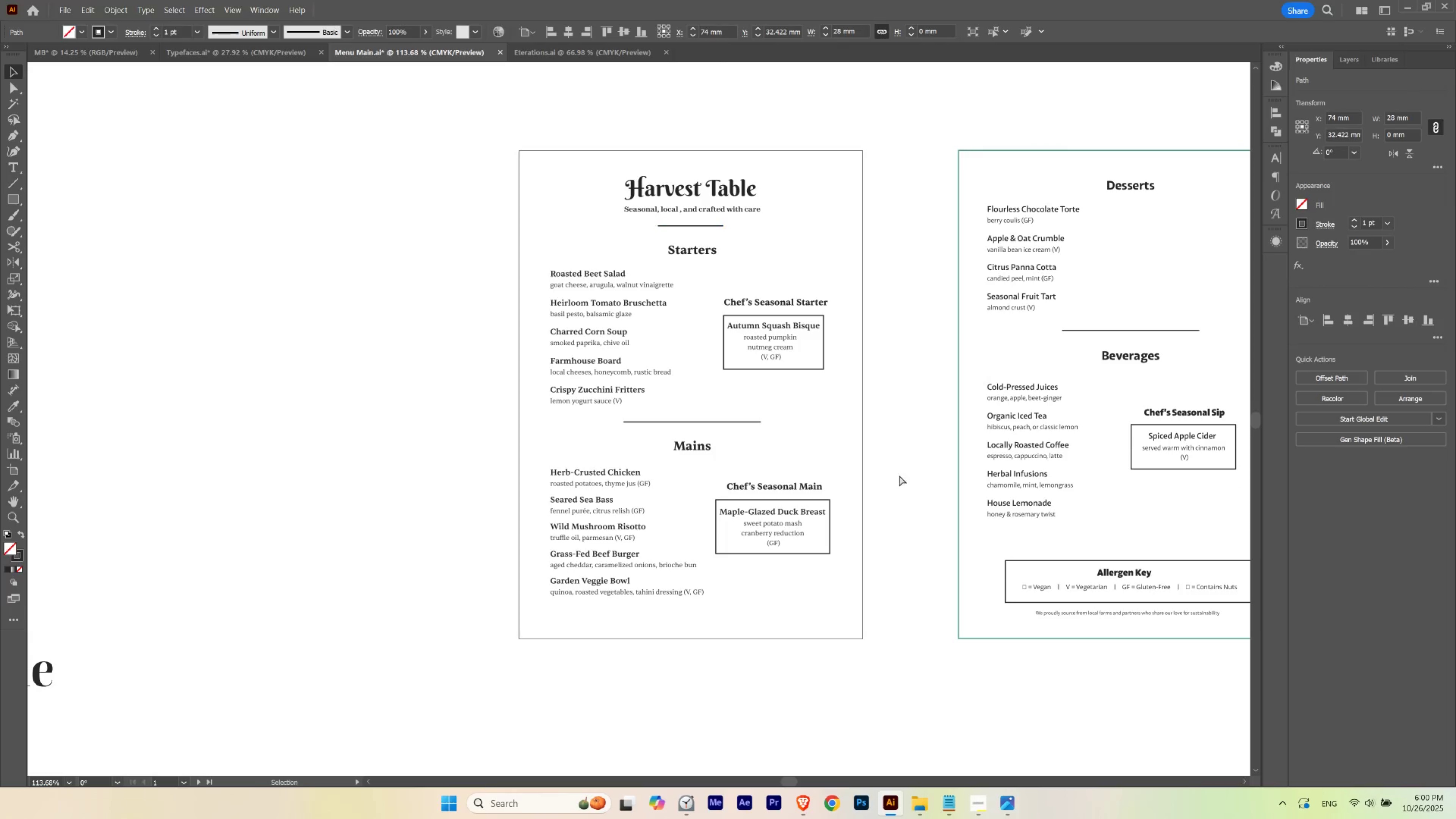 
key(Control+H)
 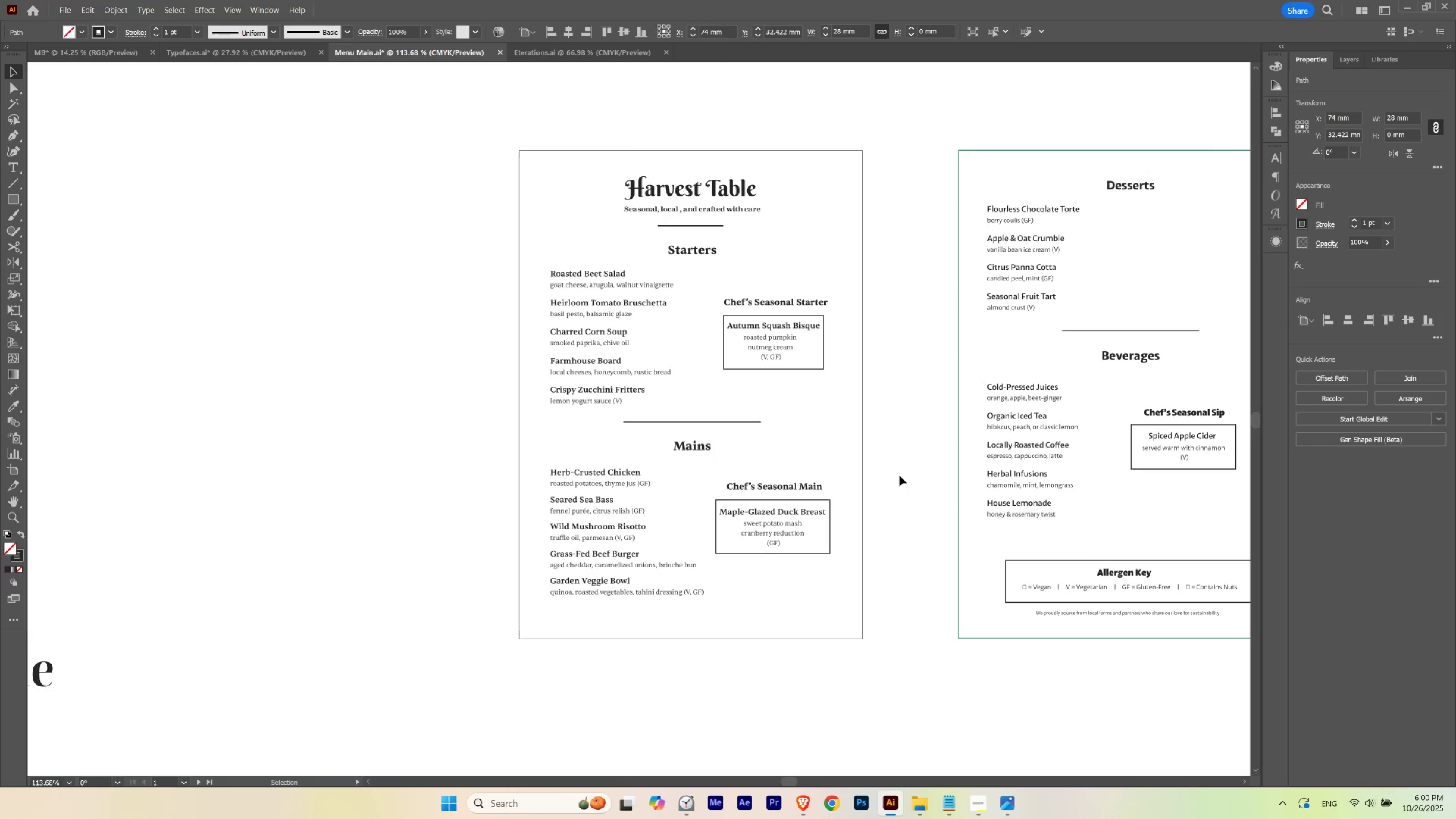 
key(ArrowDown)
 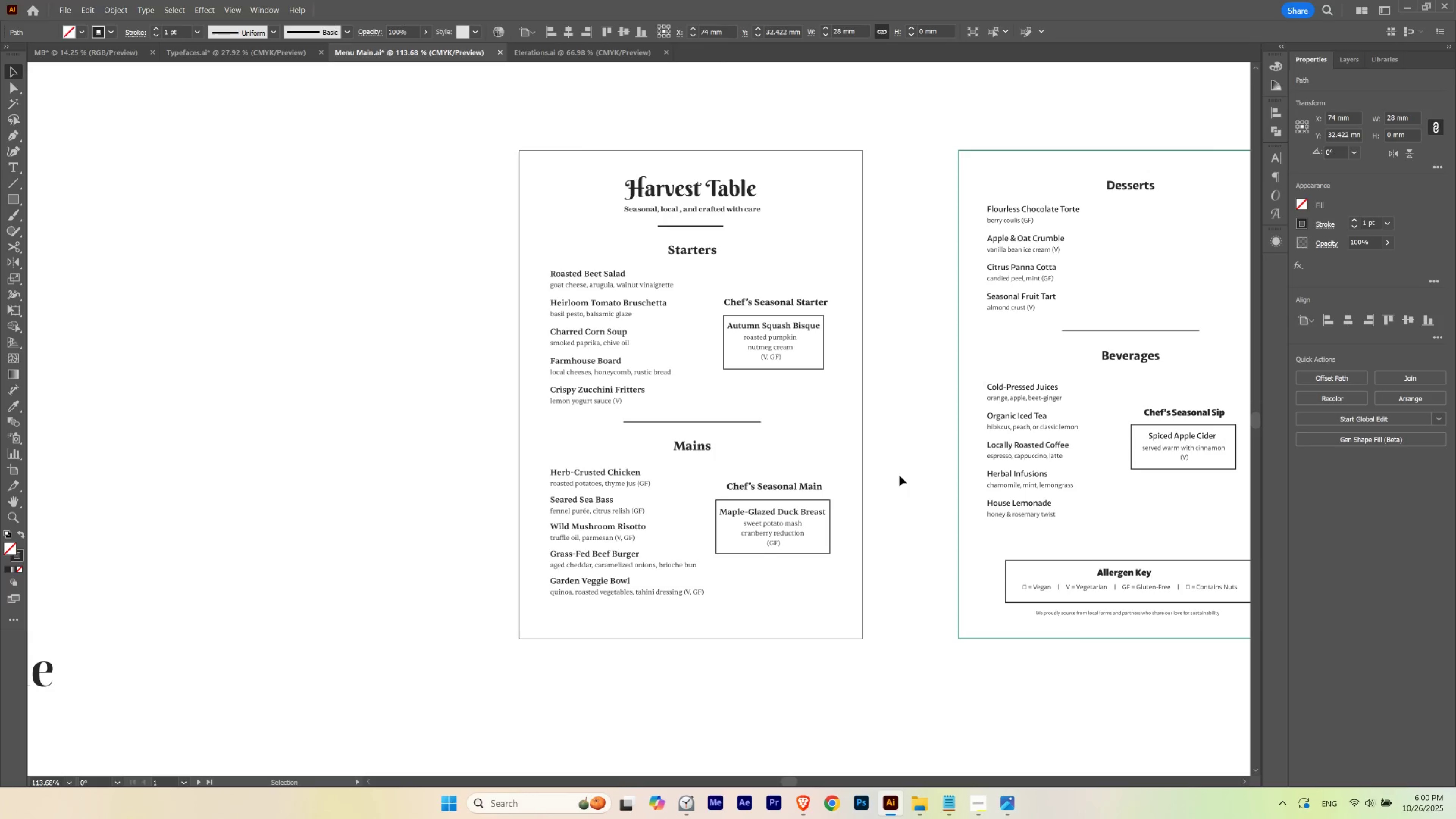 
key(ArrowDown)
 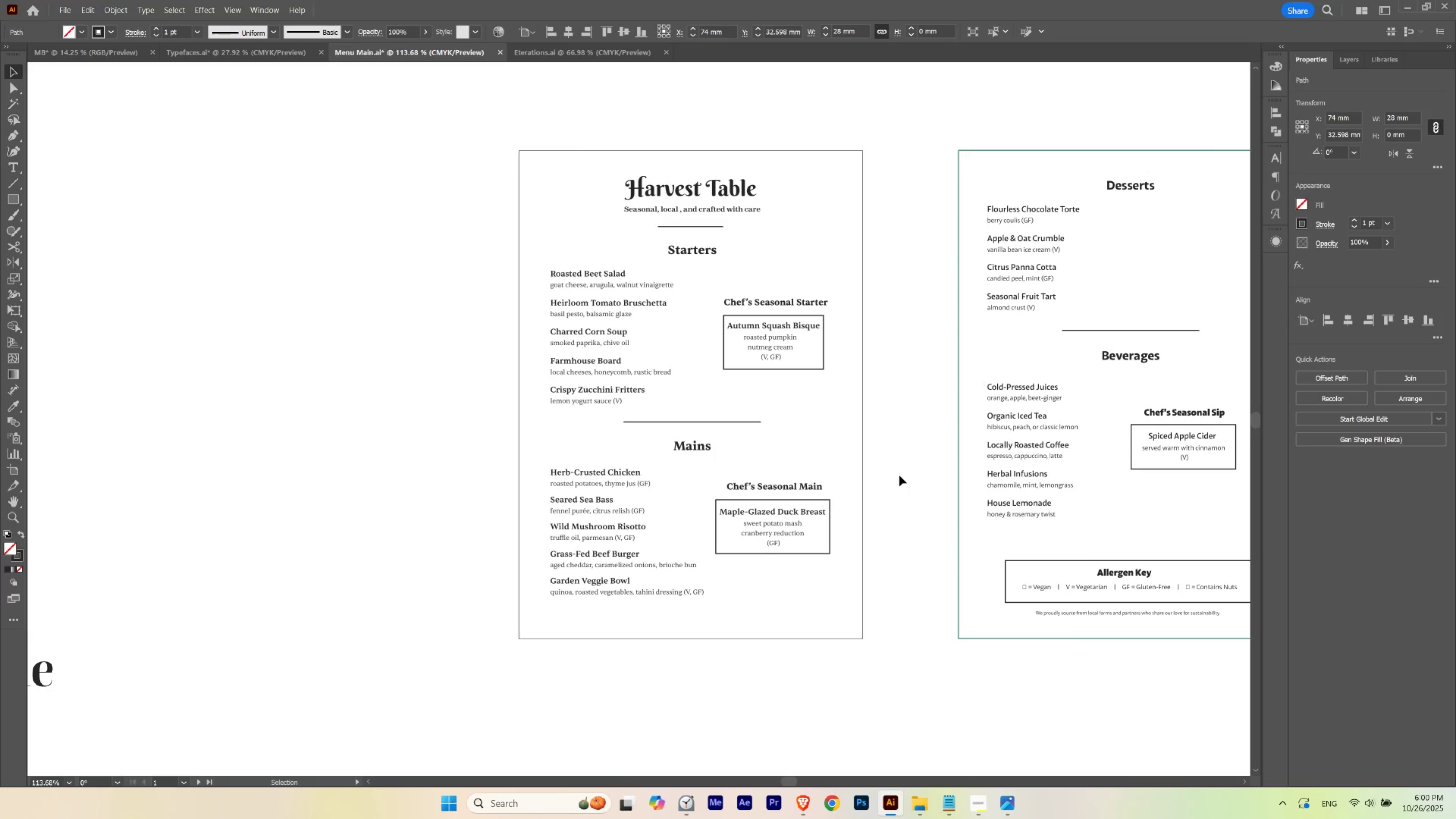 
key(ArrowUp)
 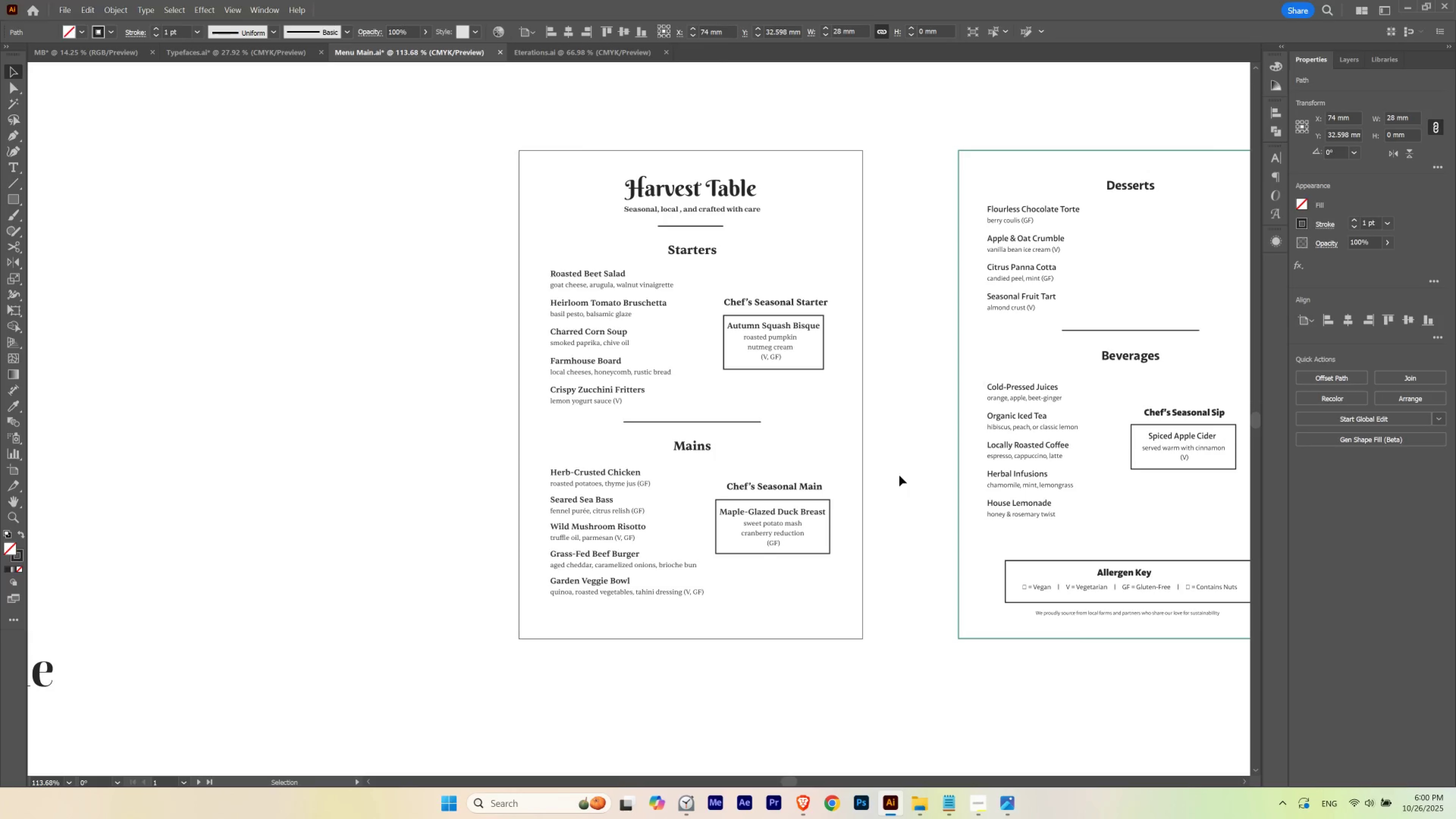 
key(ArrowUp)
 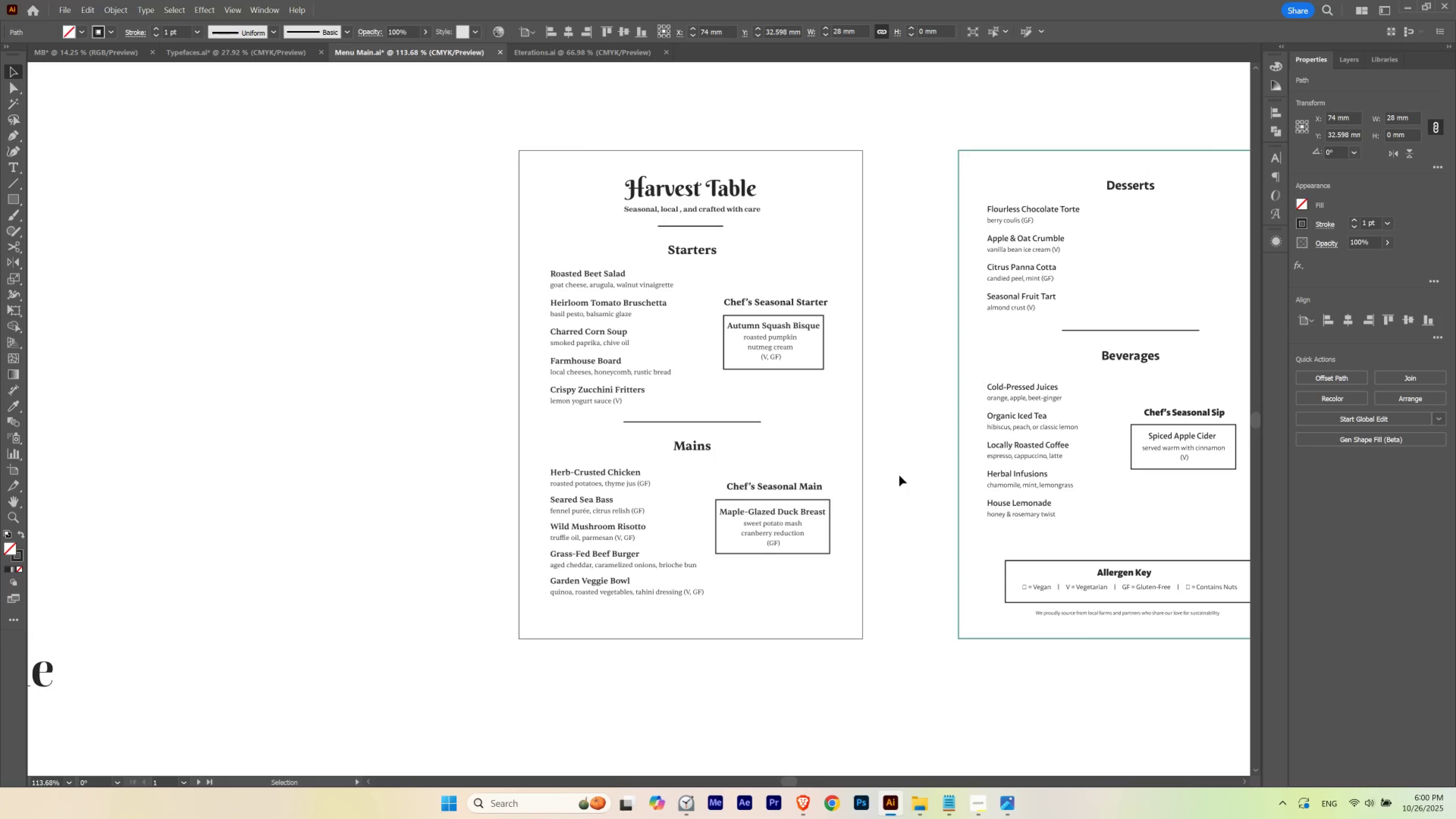 
key(ArrowDown)
 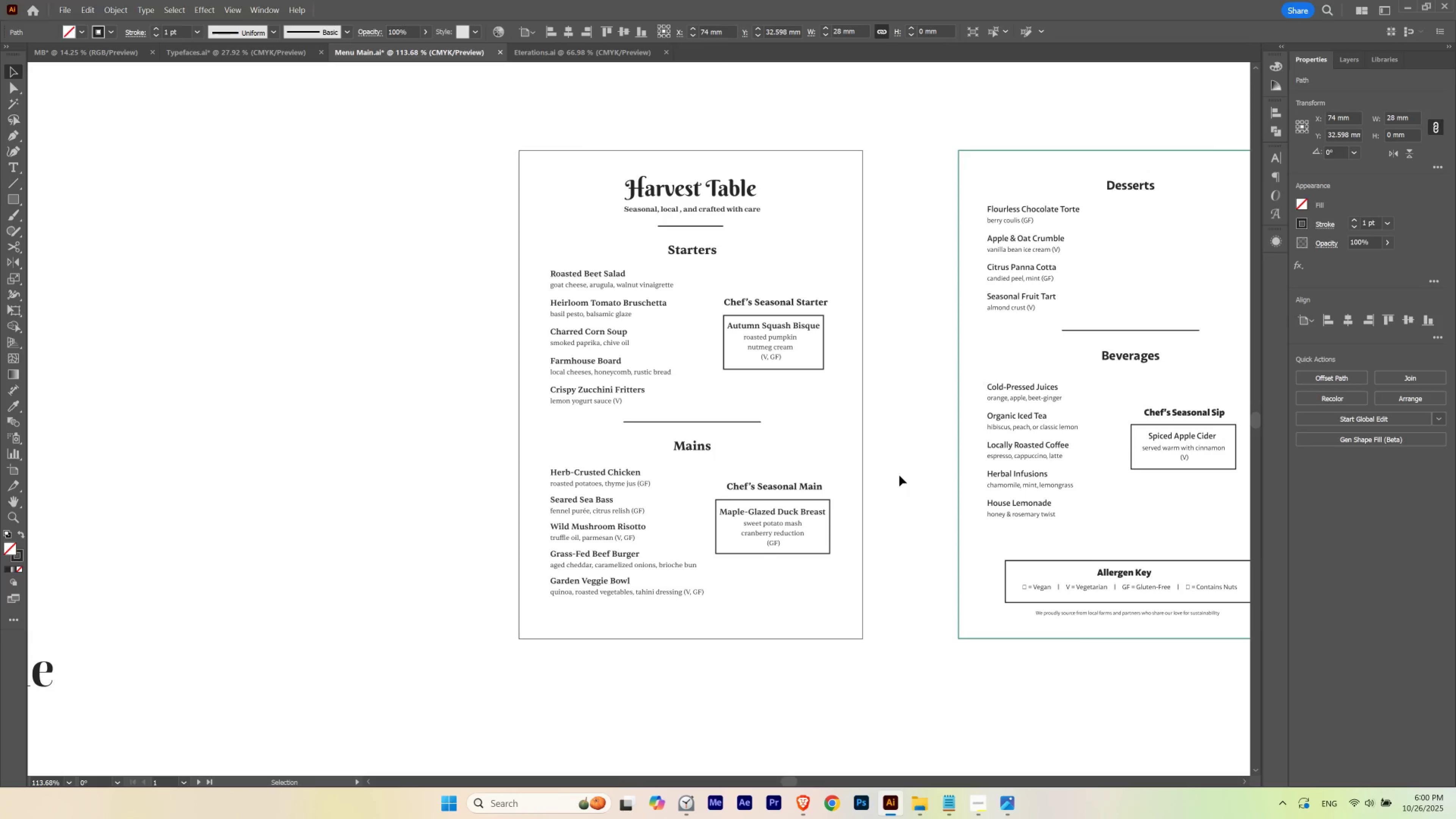 
key(ArrowDown)
 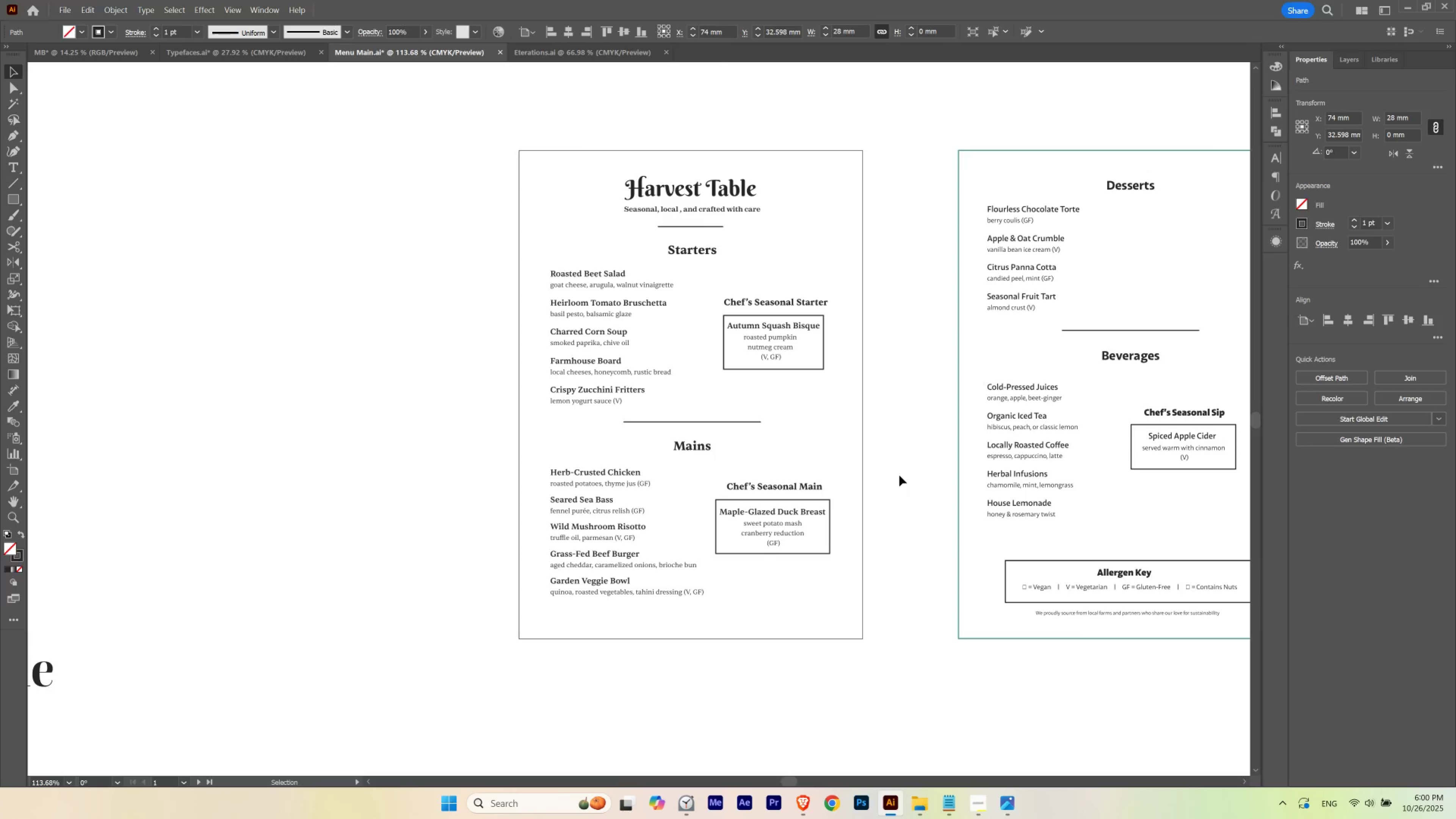 
key(ArrowDown)
 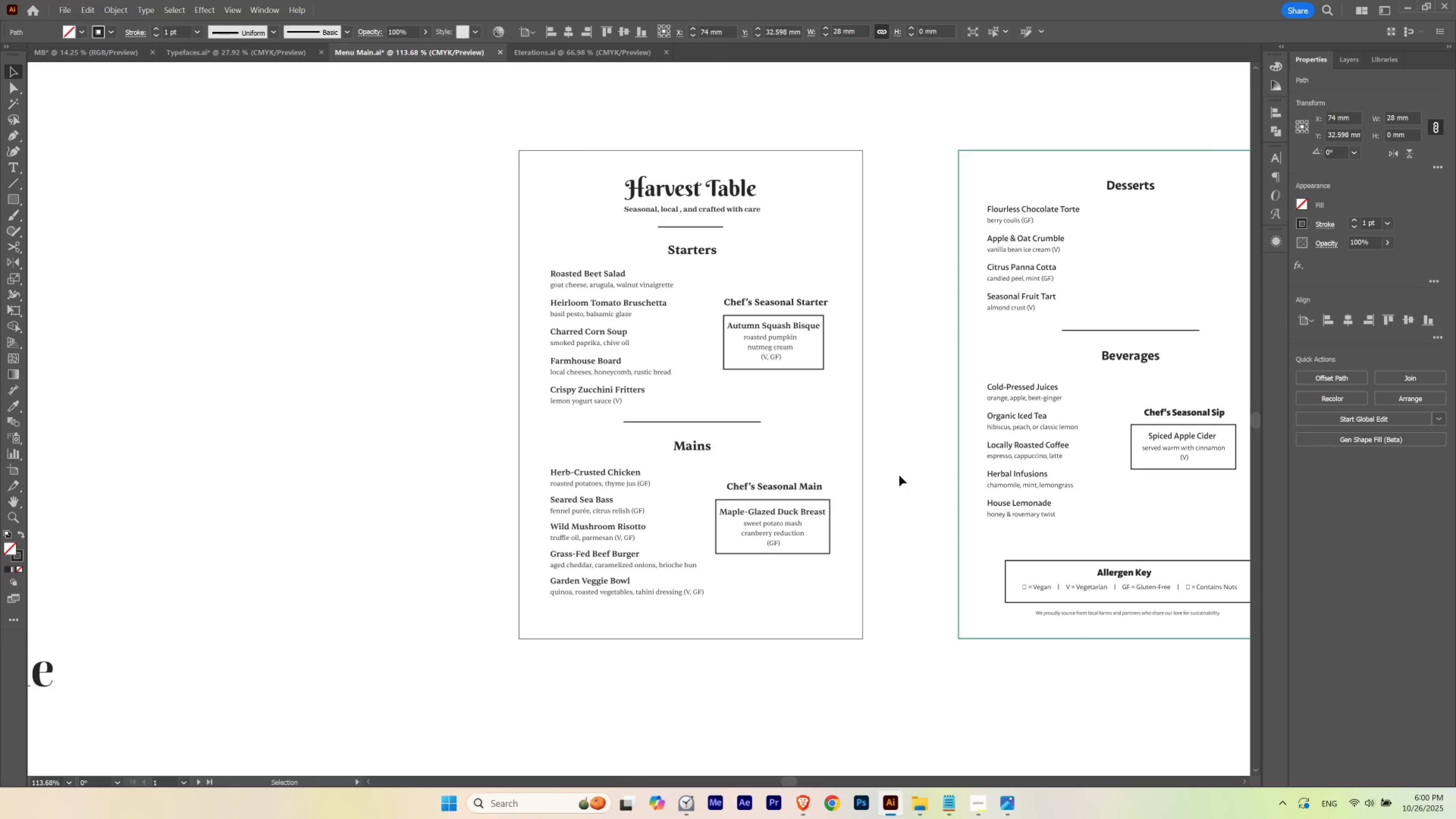 
key(ArrowDown)
 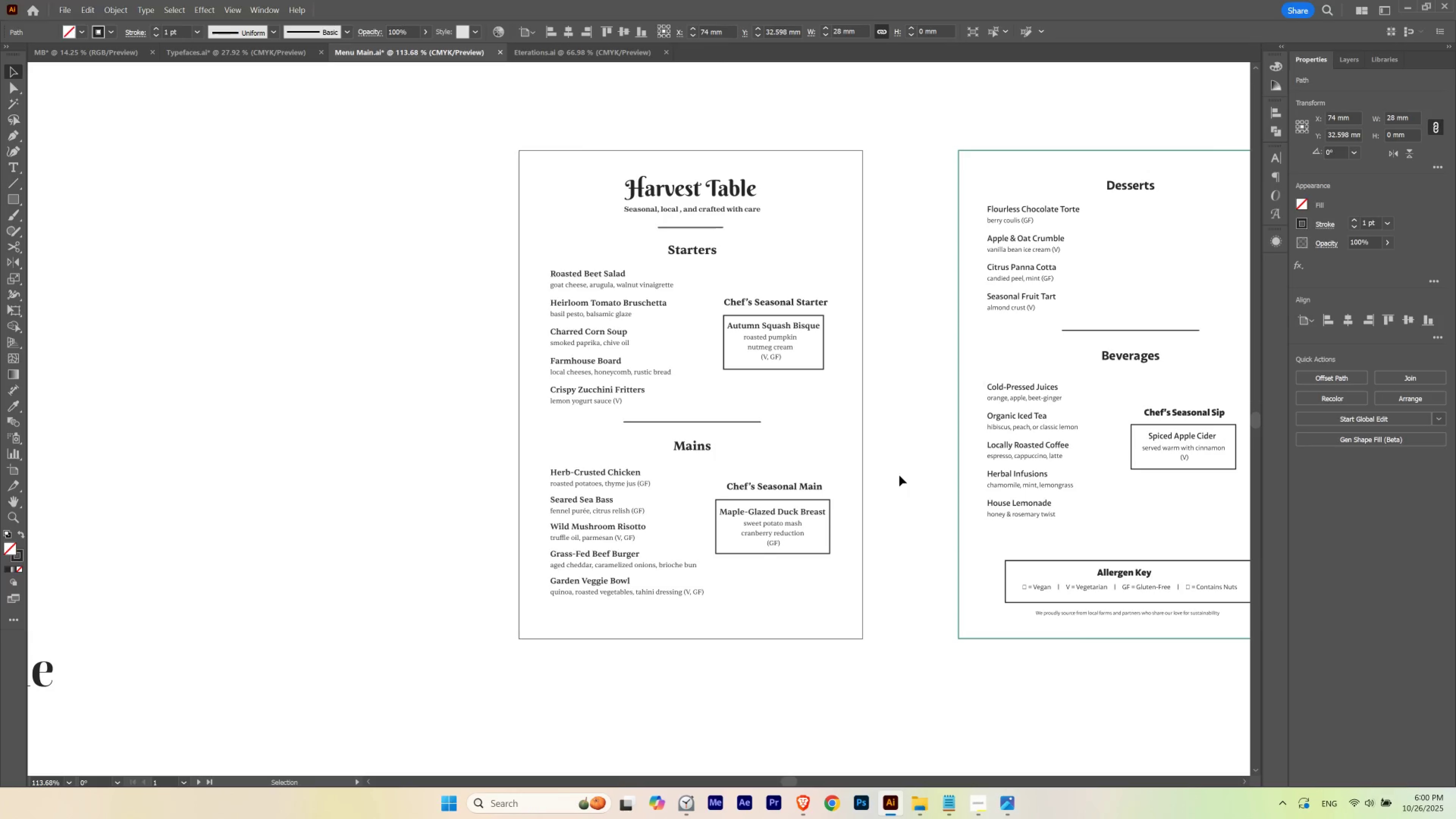 
key(ArrowUp)
 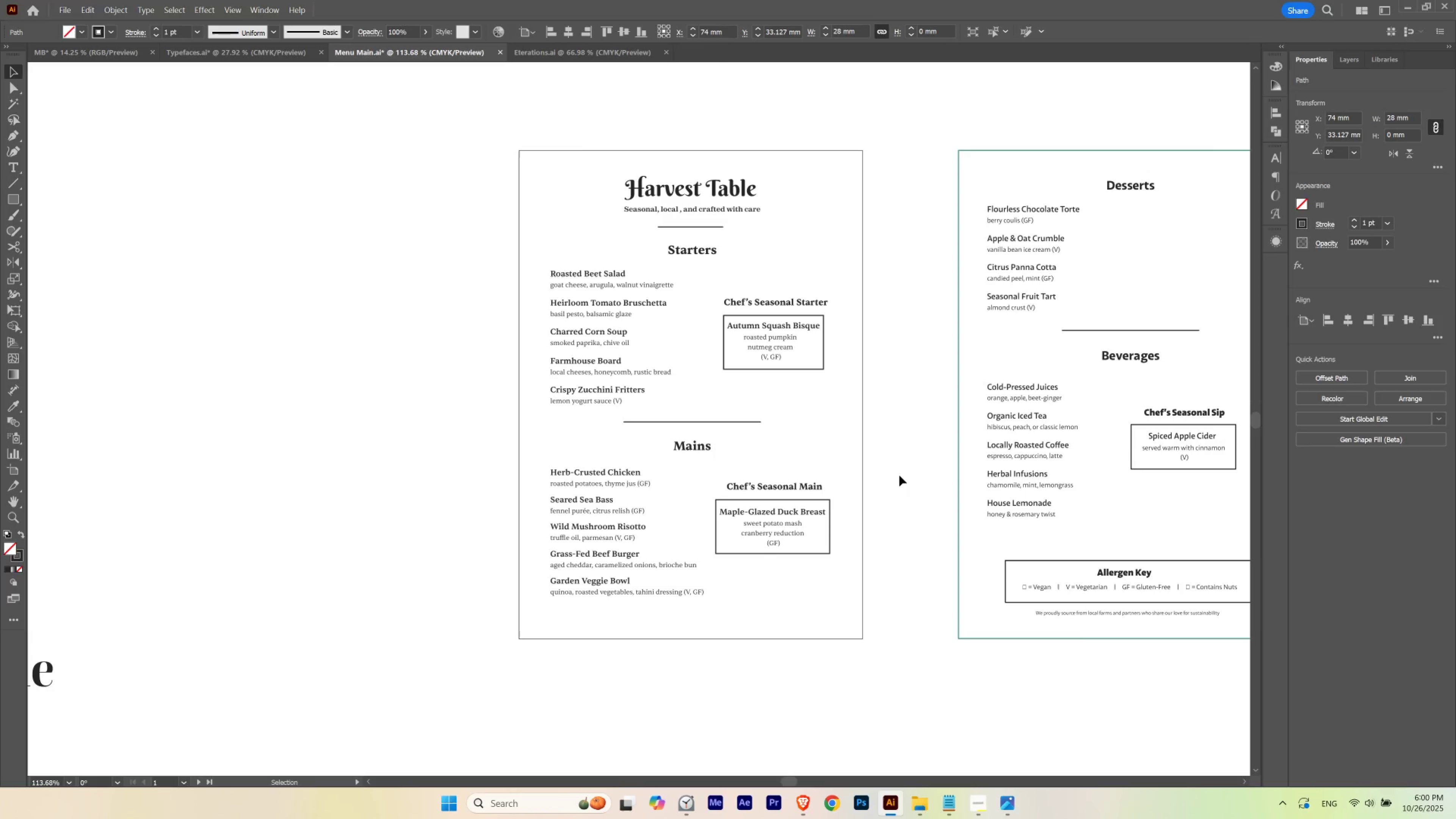 
key(ArrowUp)
 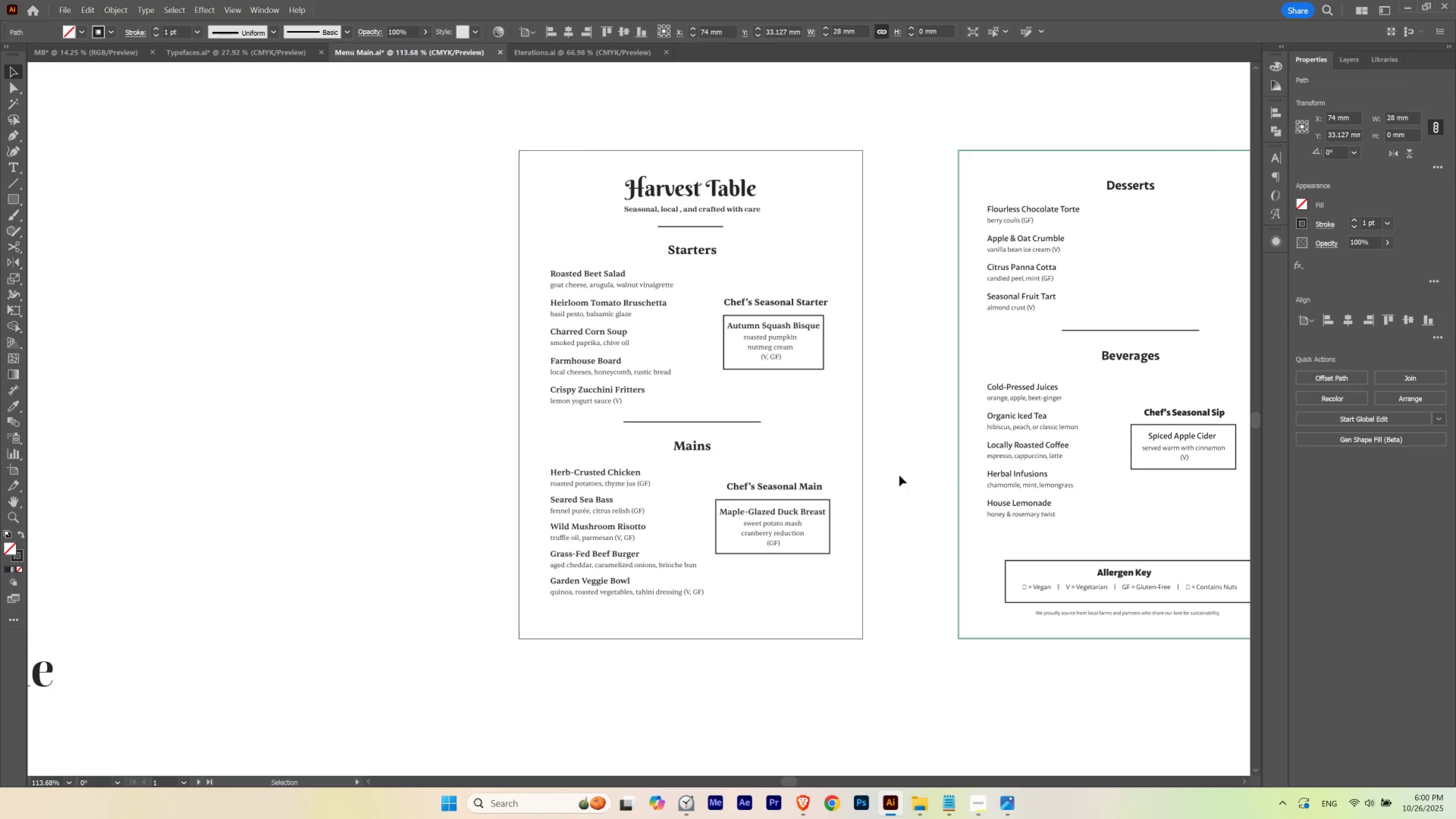 
key(ArrowUp)
 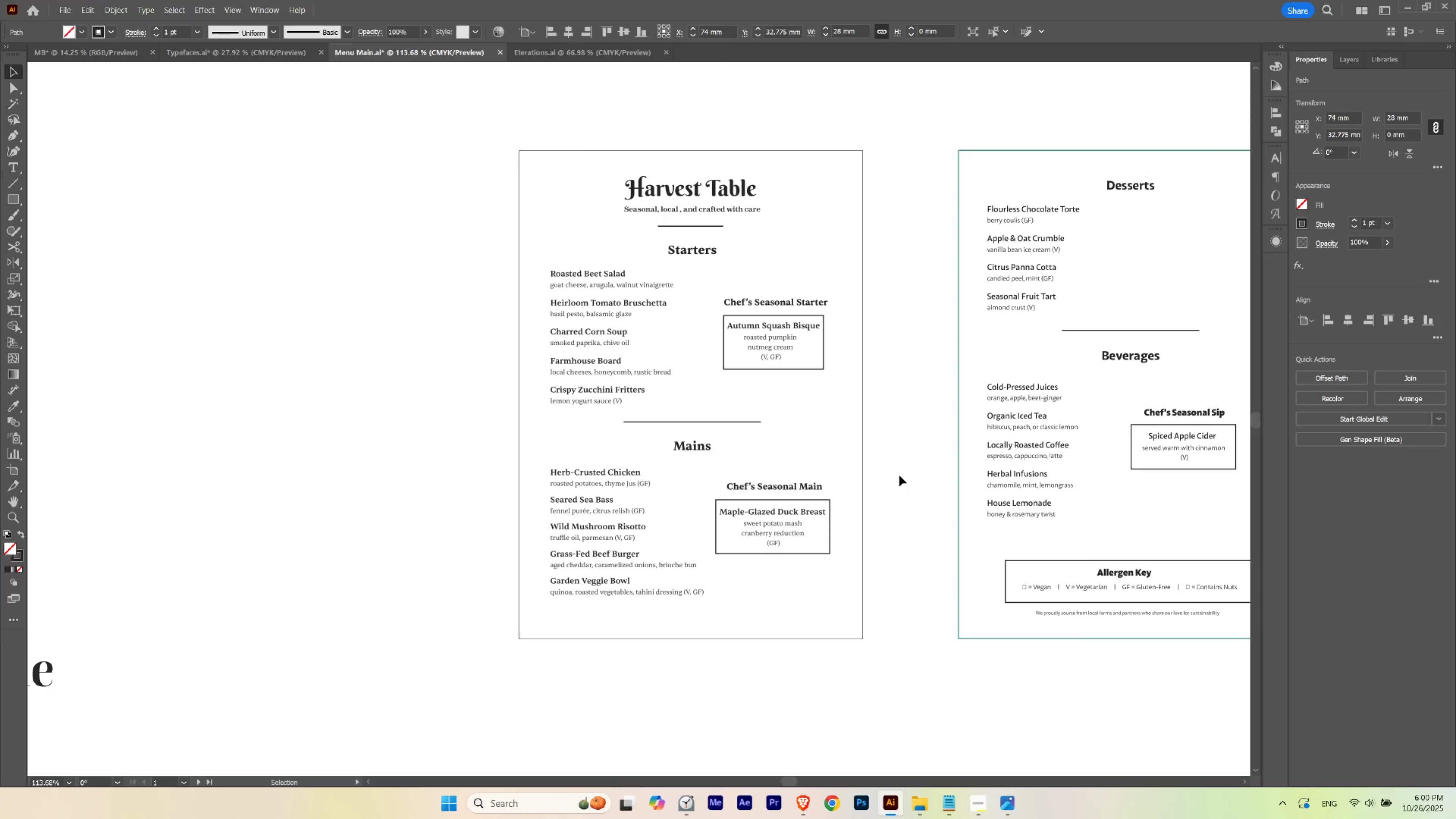 
key(ArrowDown)
 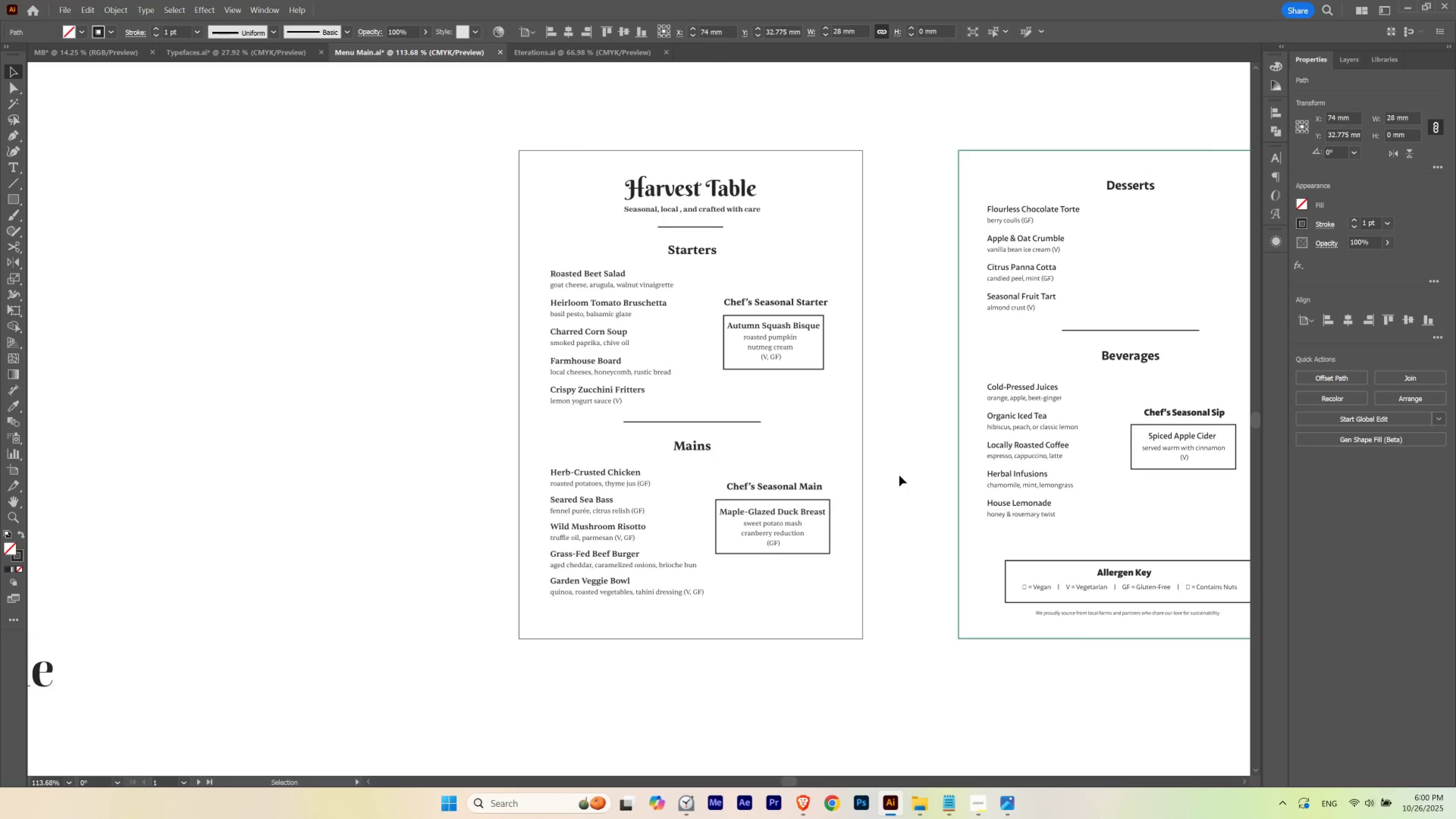 
key(ArrowDown)
 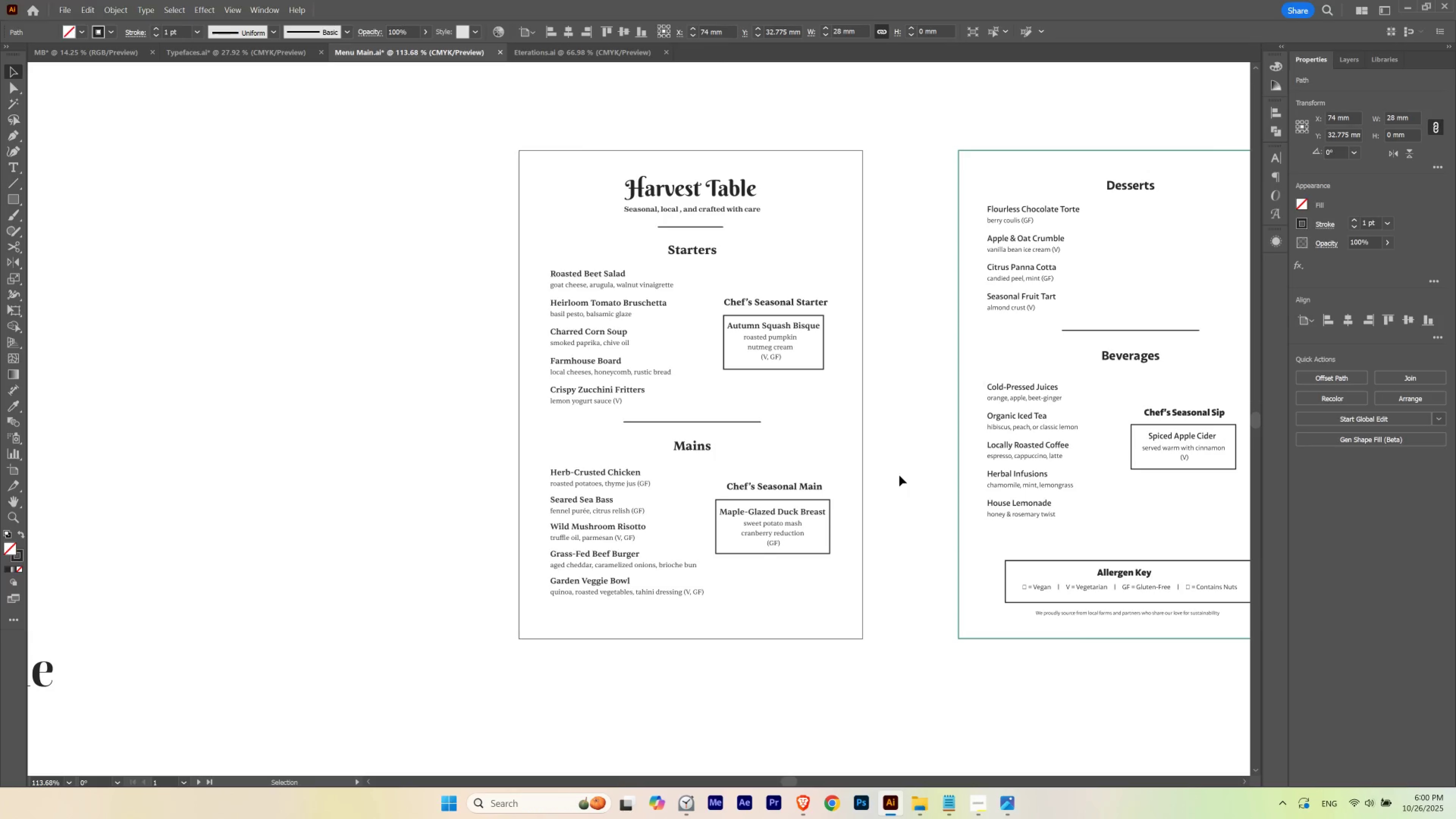 
key(ArrowDown)
 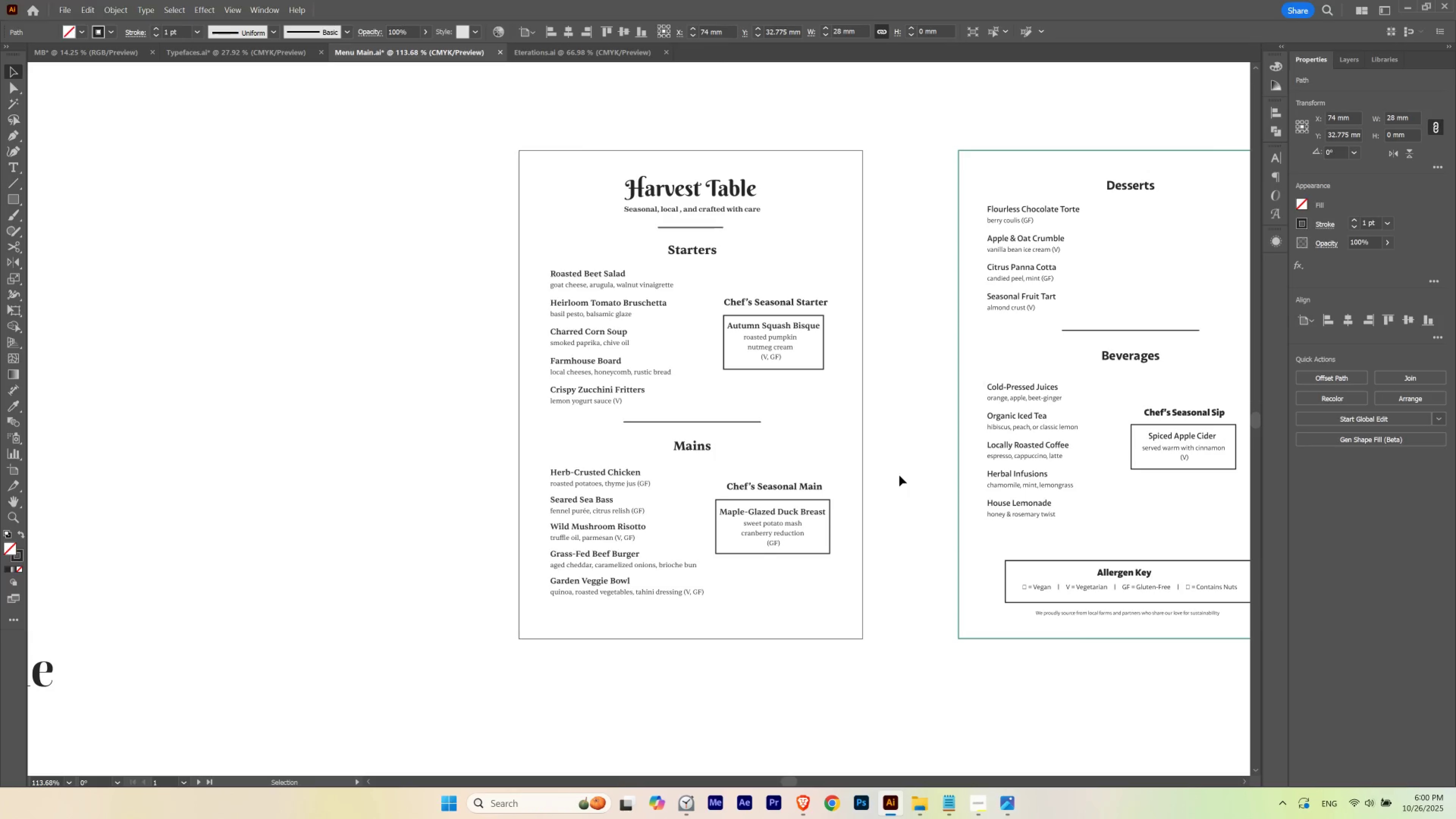 
key(ArrowUp)
 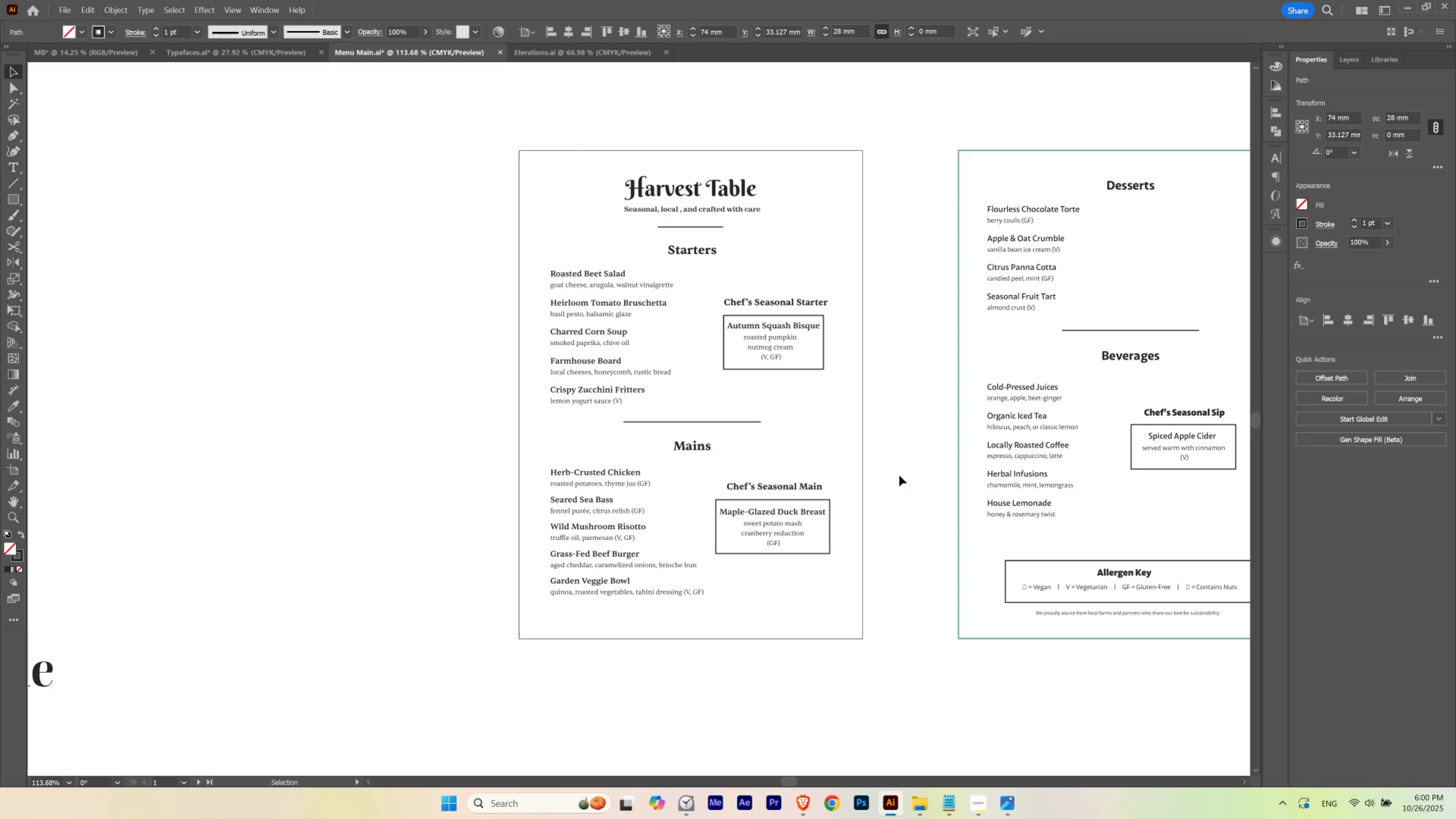 
key(ArrowUp)
 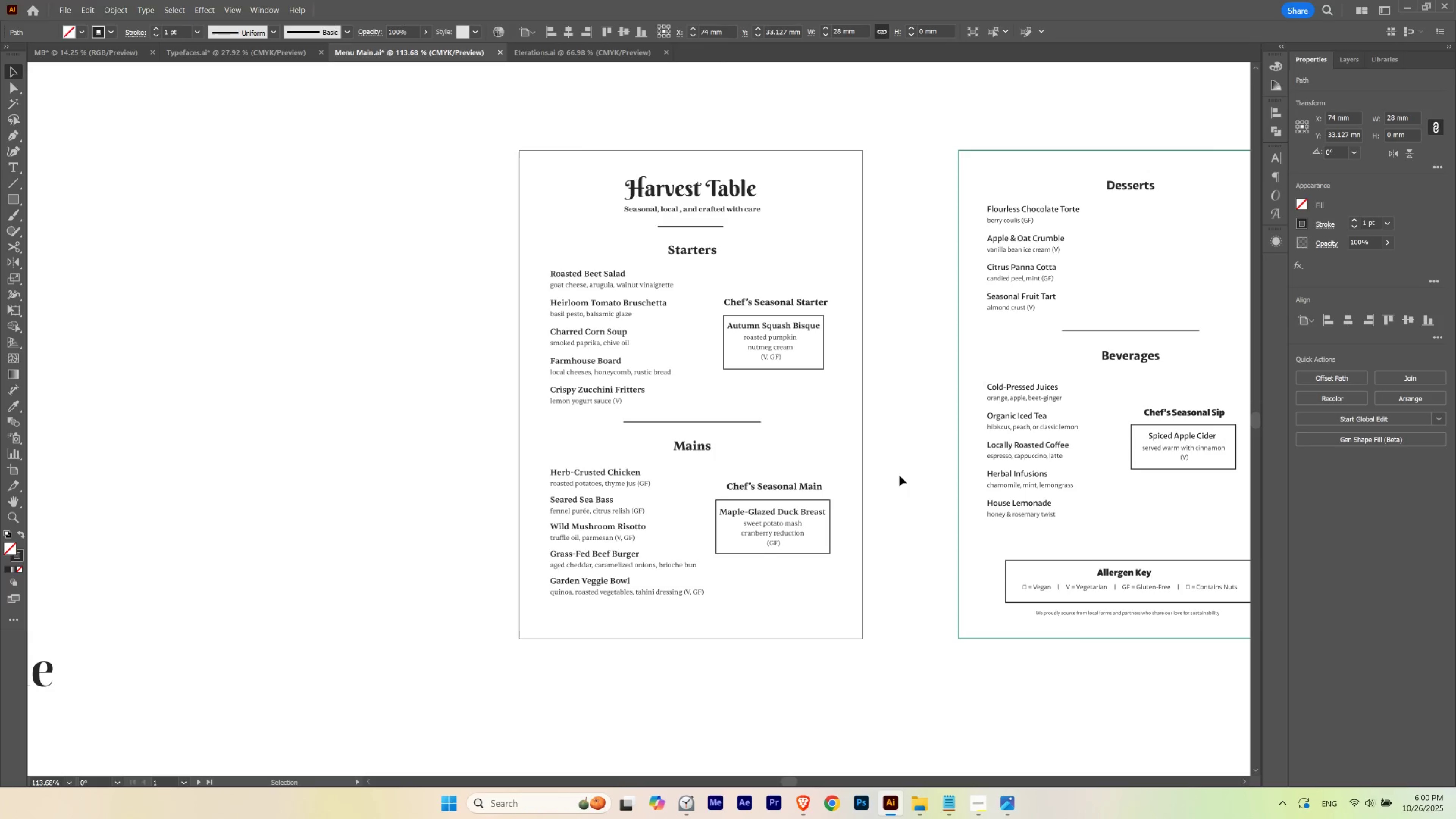 
key(ArrowUp)
 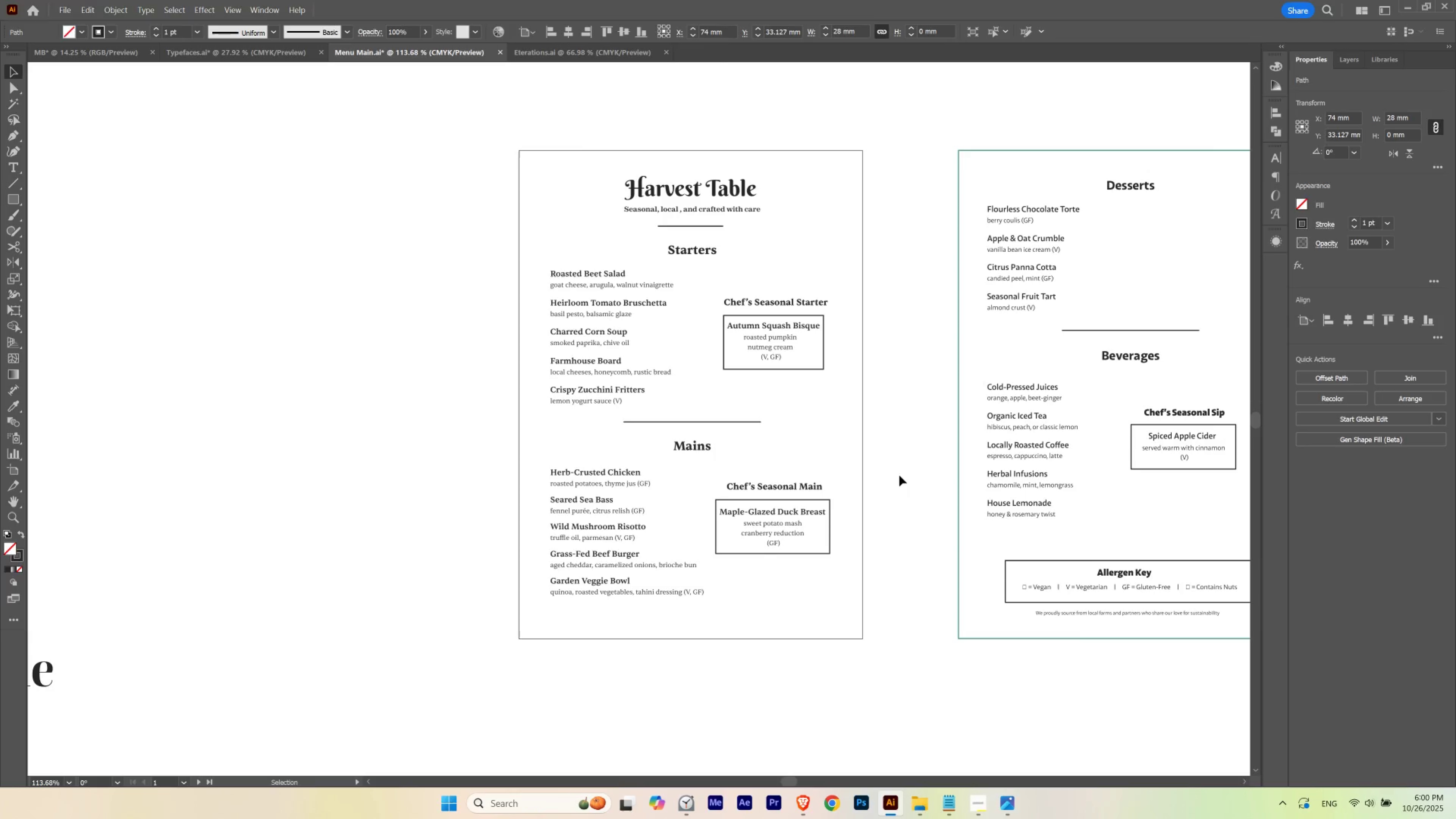 
key(ArrowDown)
 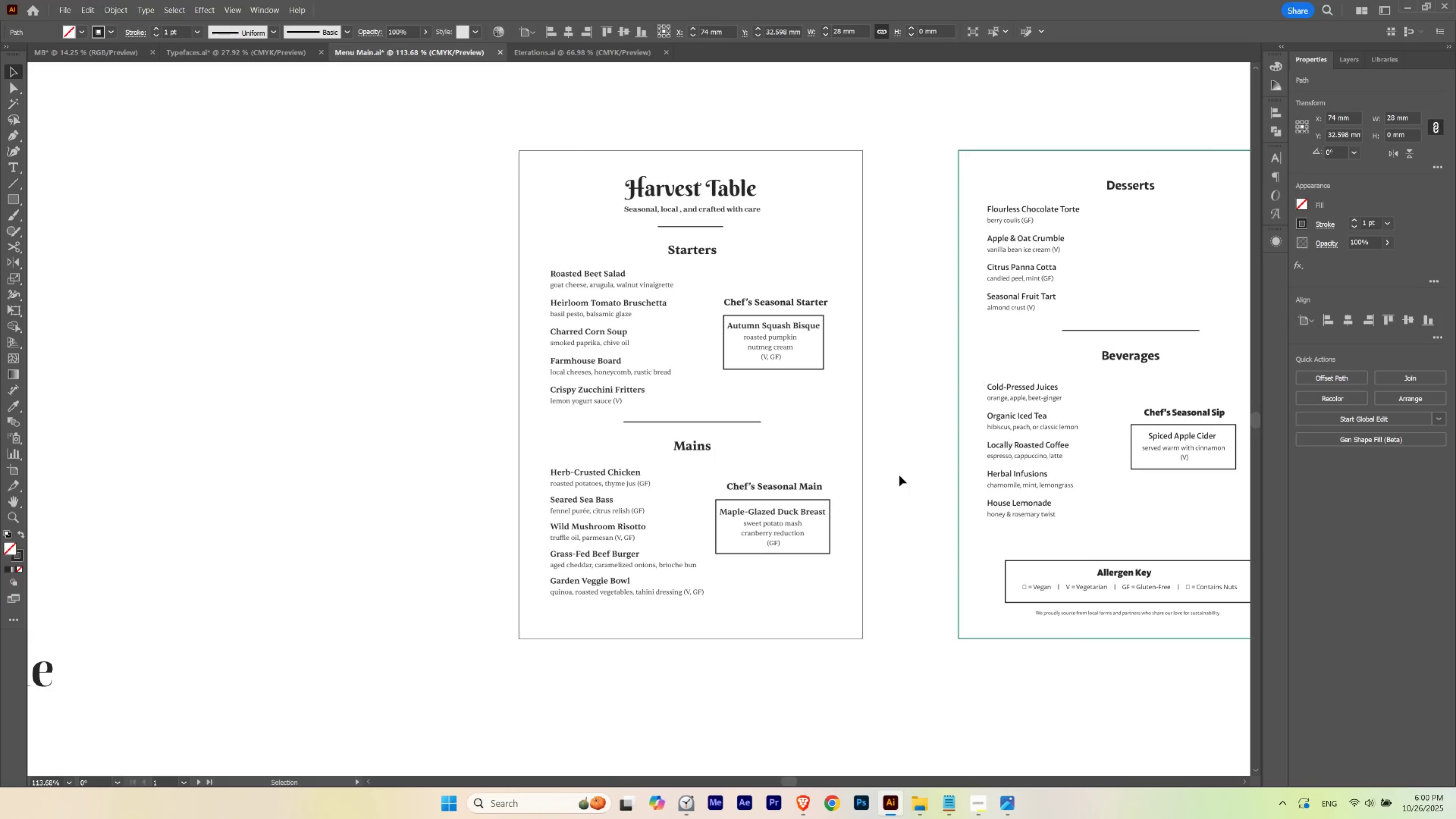 
key(ArrowDown)
 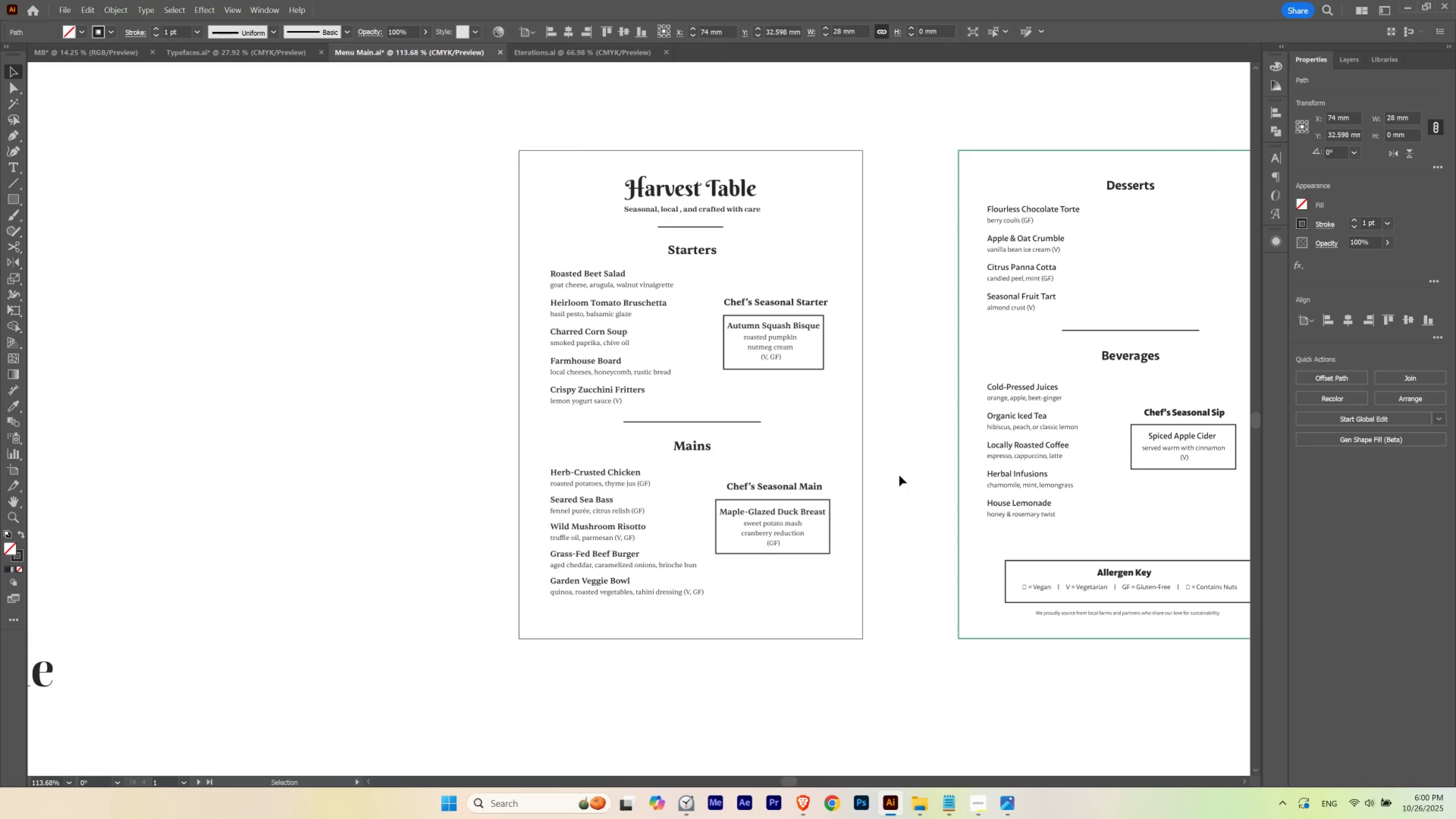 
key(ArrowUp)
 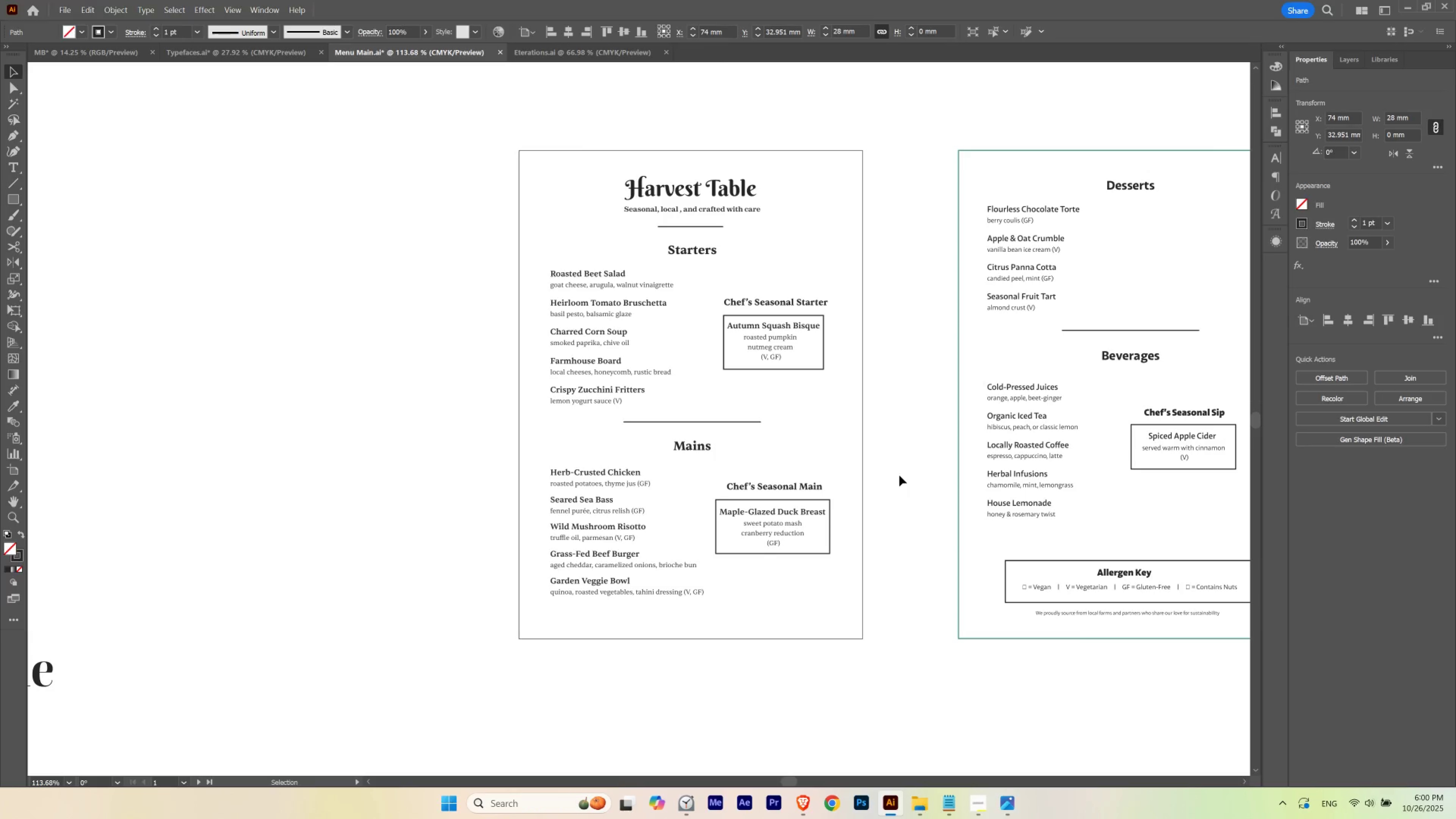 
key(ArrowDown)
 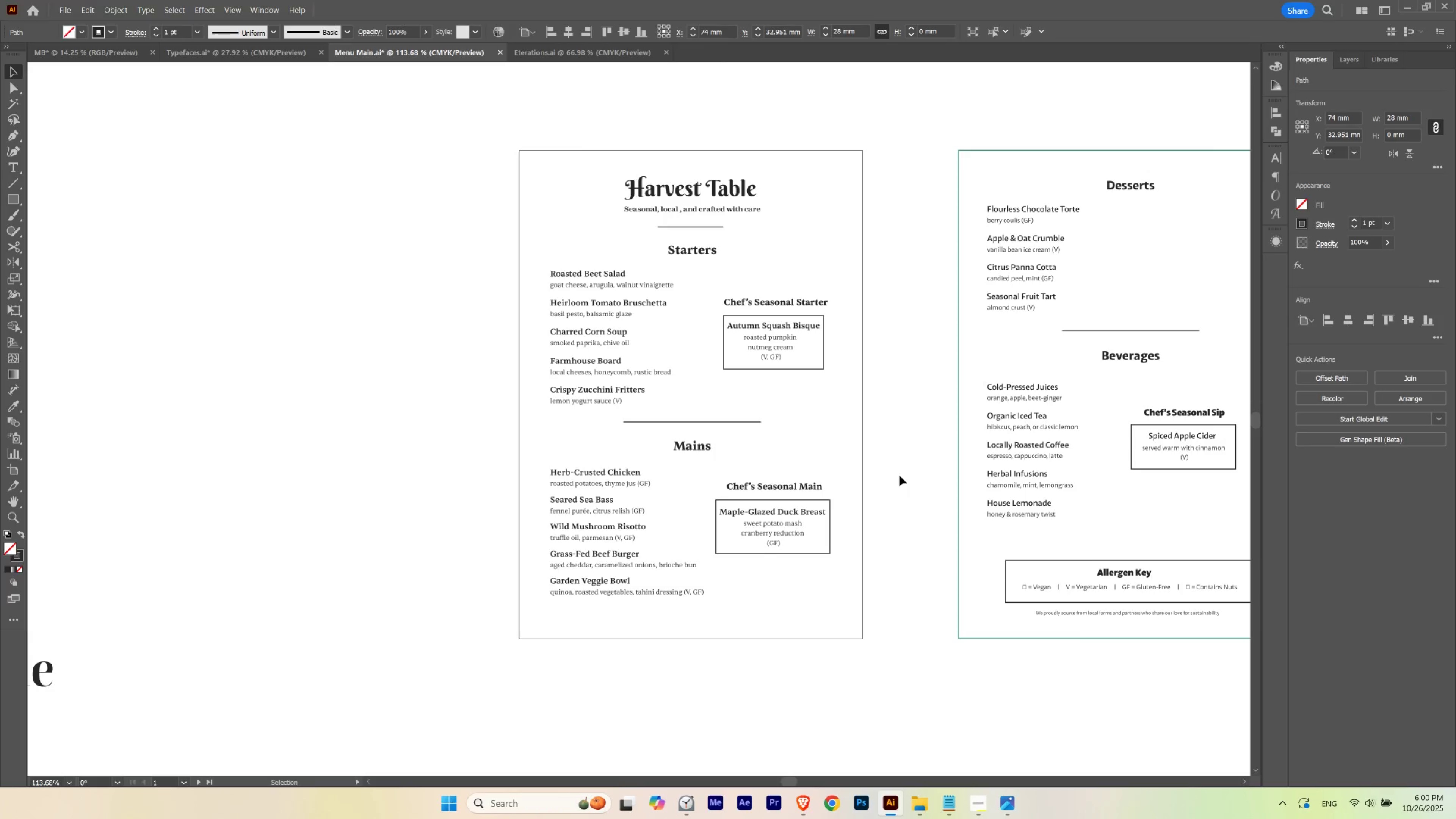 
key(ArrowUp)
 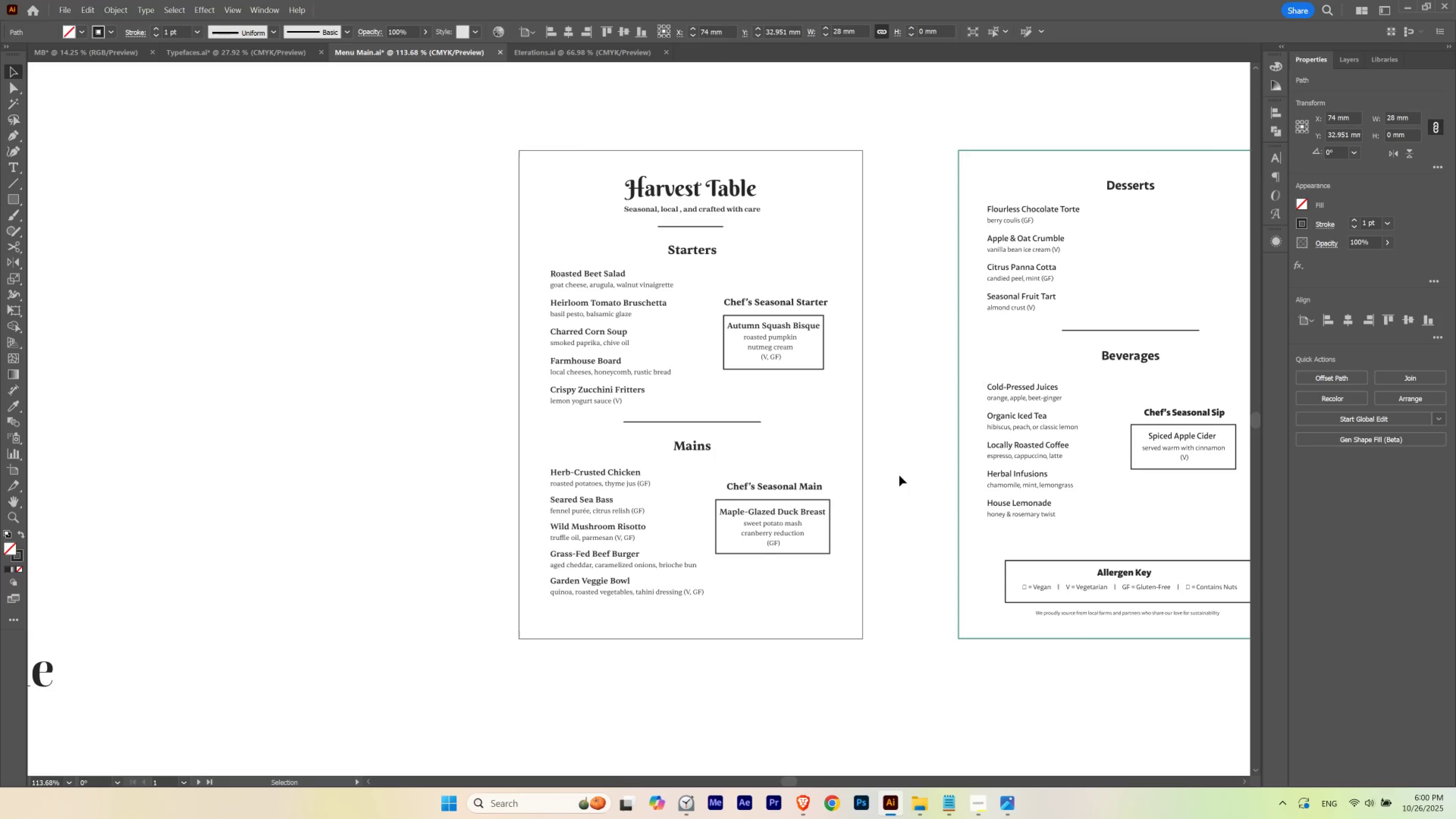 
key(ArrowDown)
 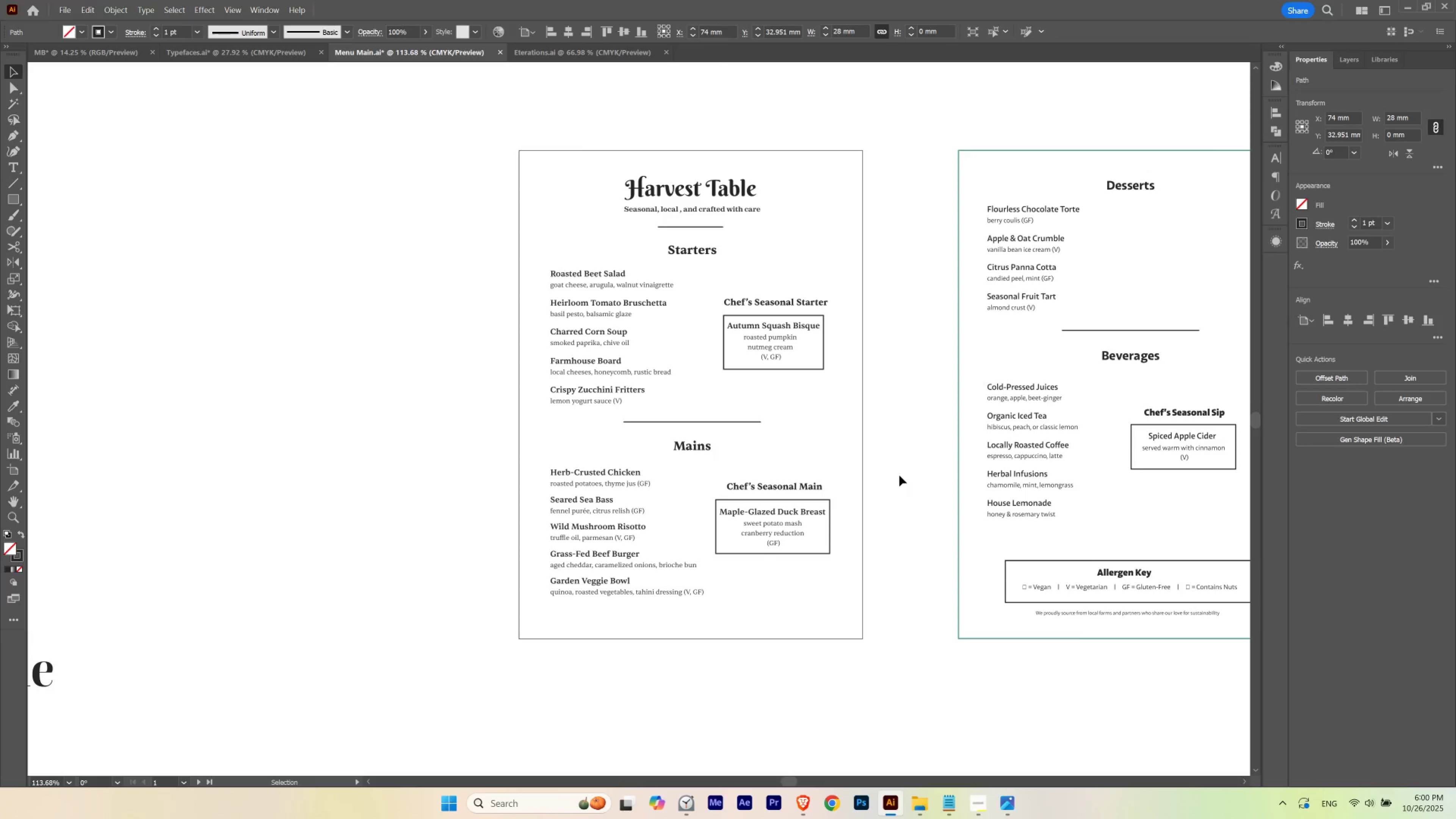 
key(ArrowUp)
 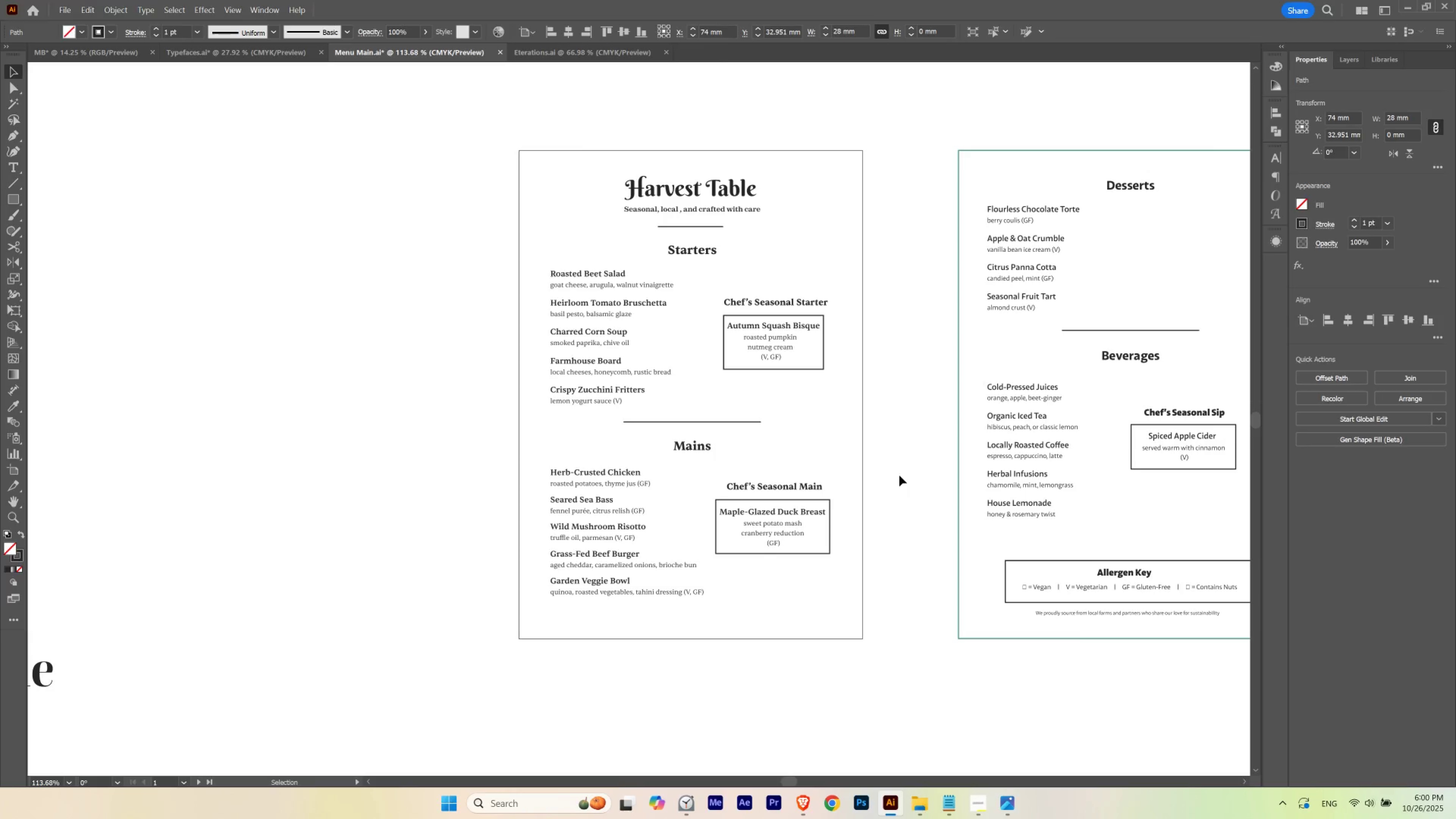 
key(ArrowDown)
 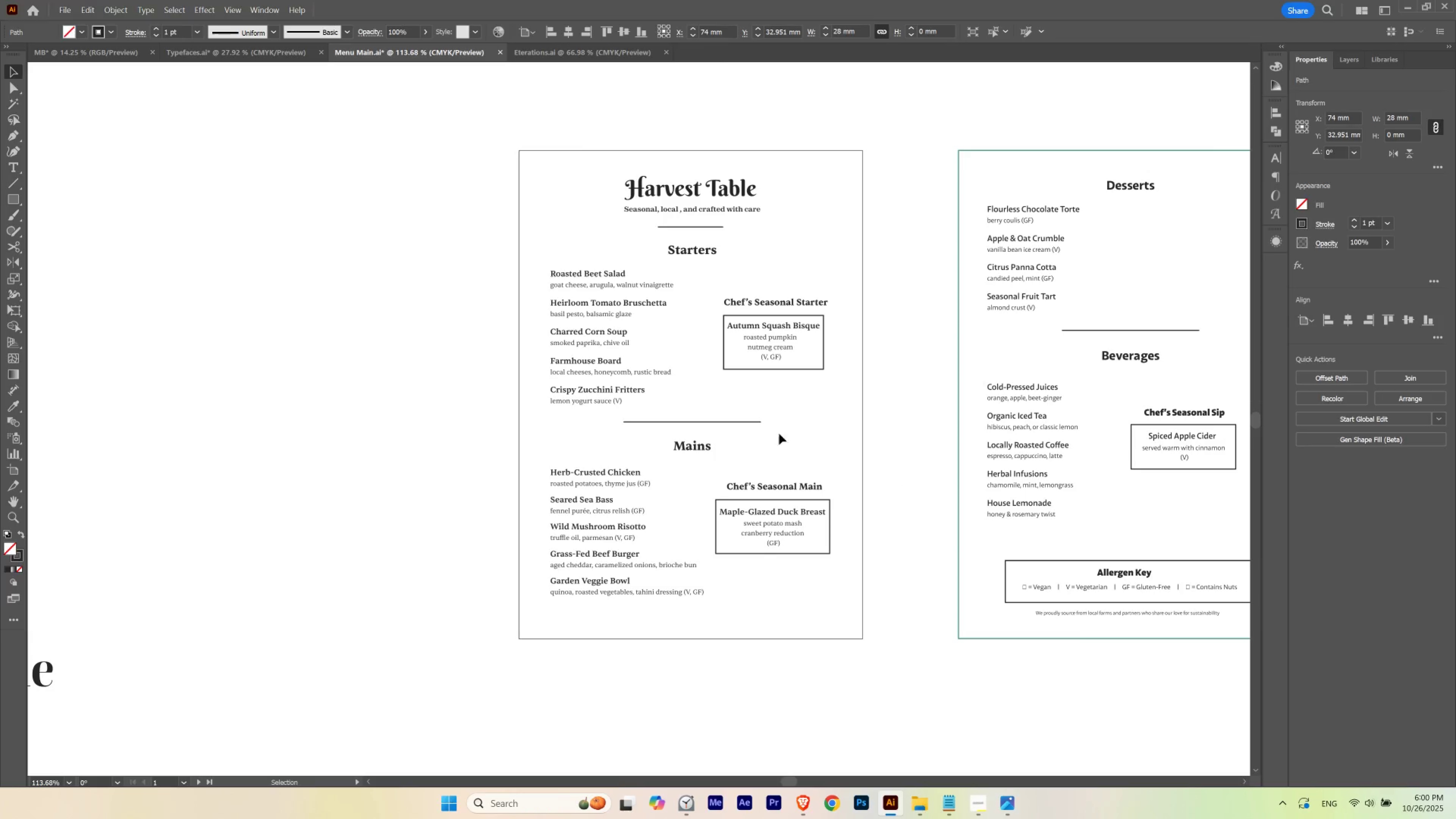 
hold_key(key=Space, duration=0.66)
 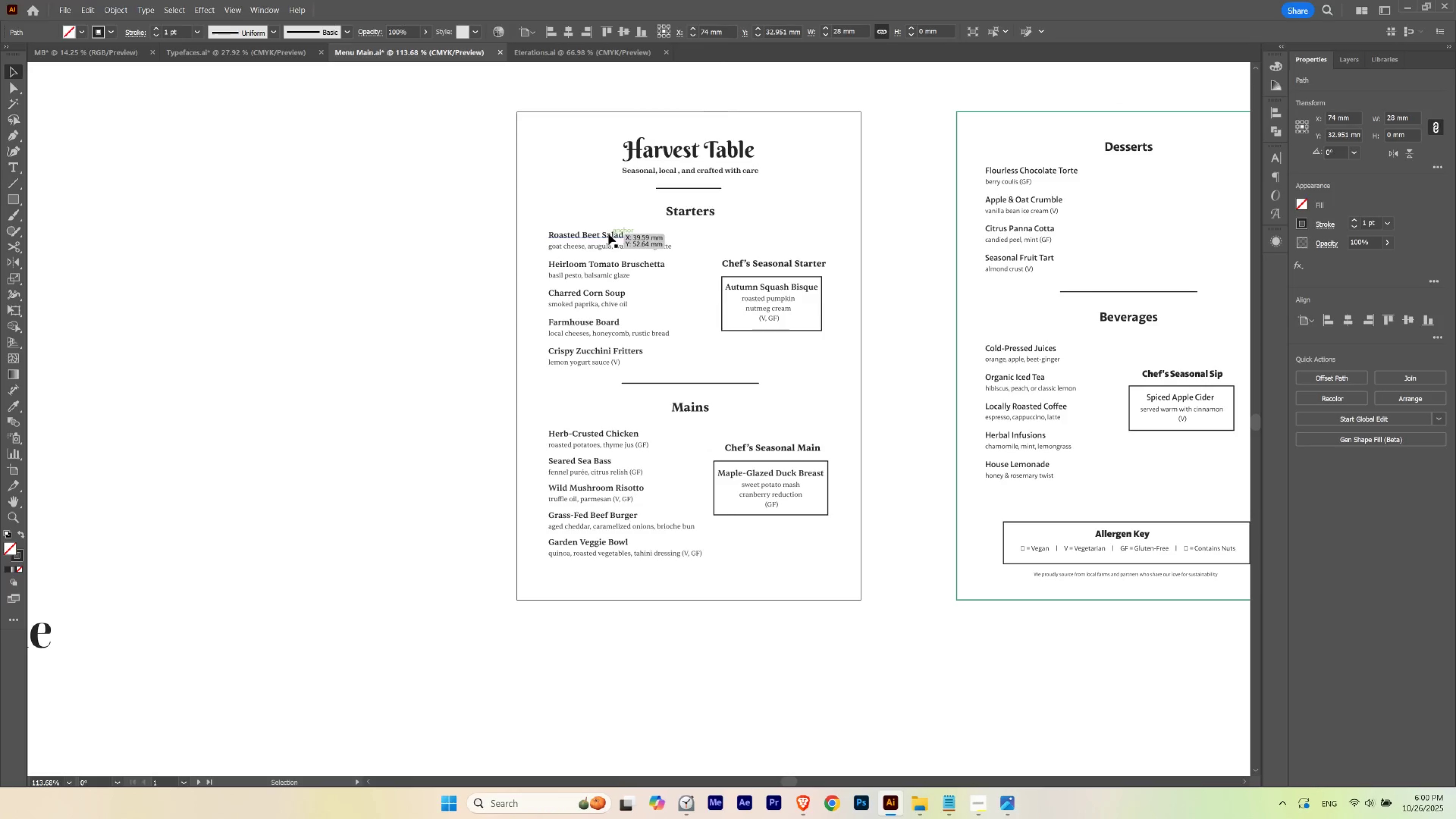 
left_click([608, 234])
 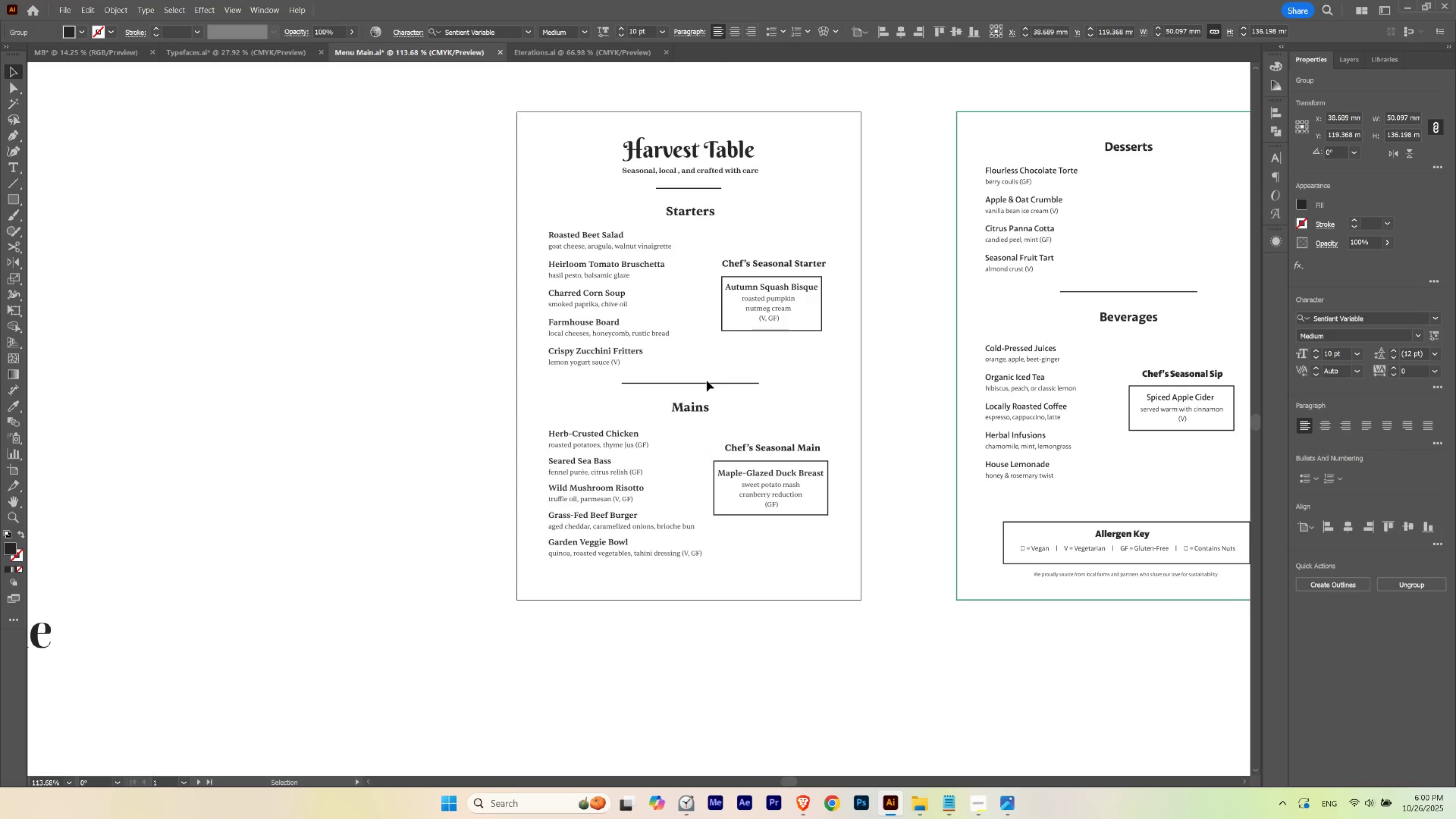 
key(Control+ControlLeft)
 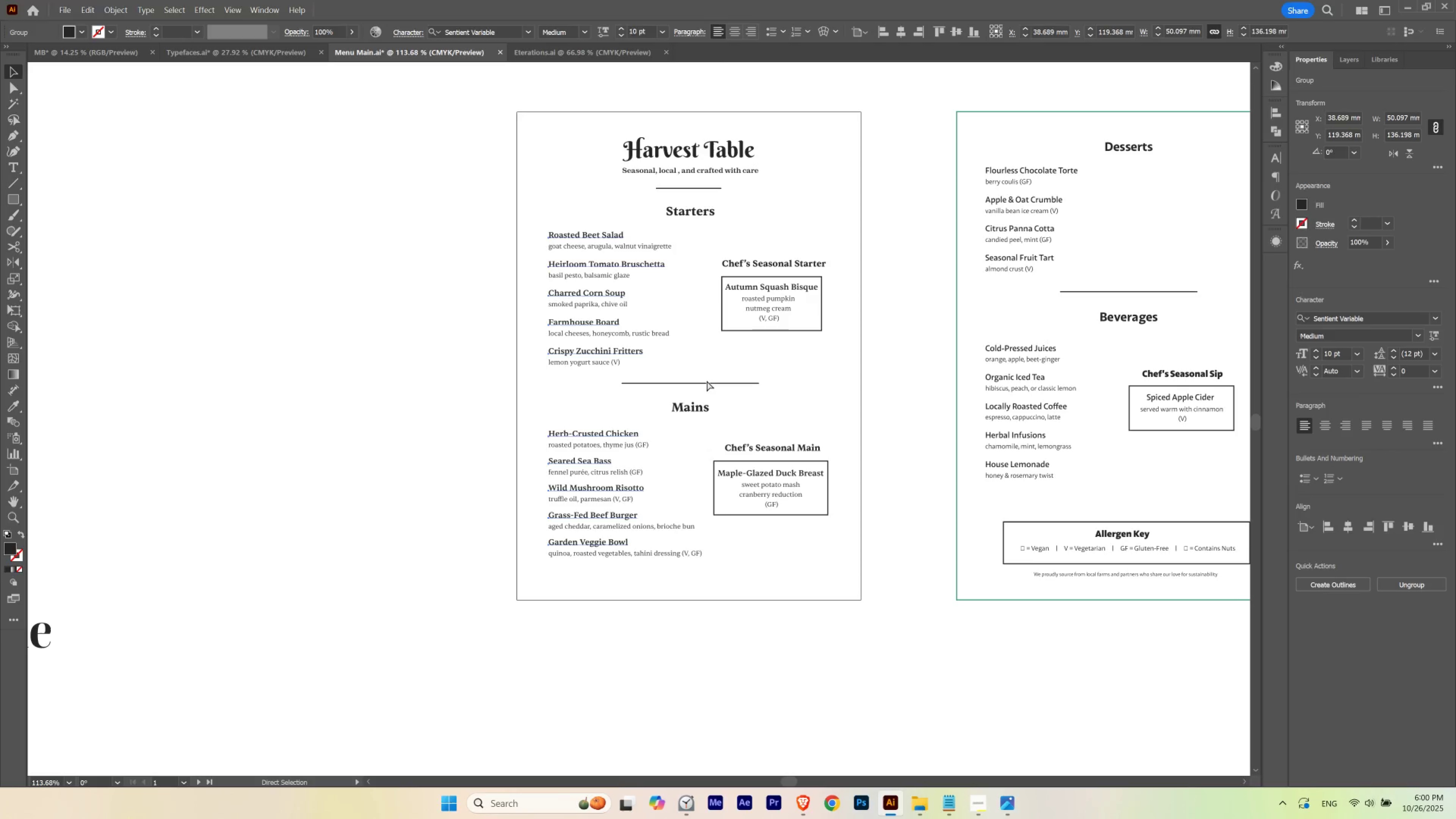 
key(Control+H)
 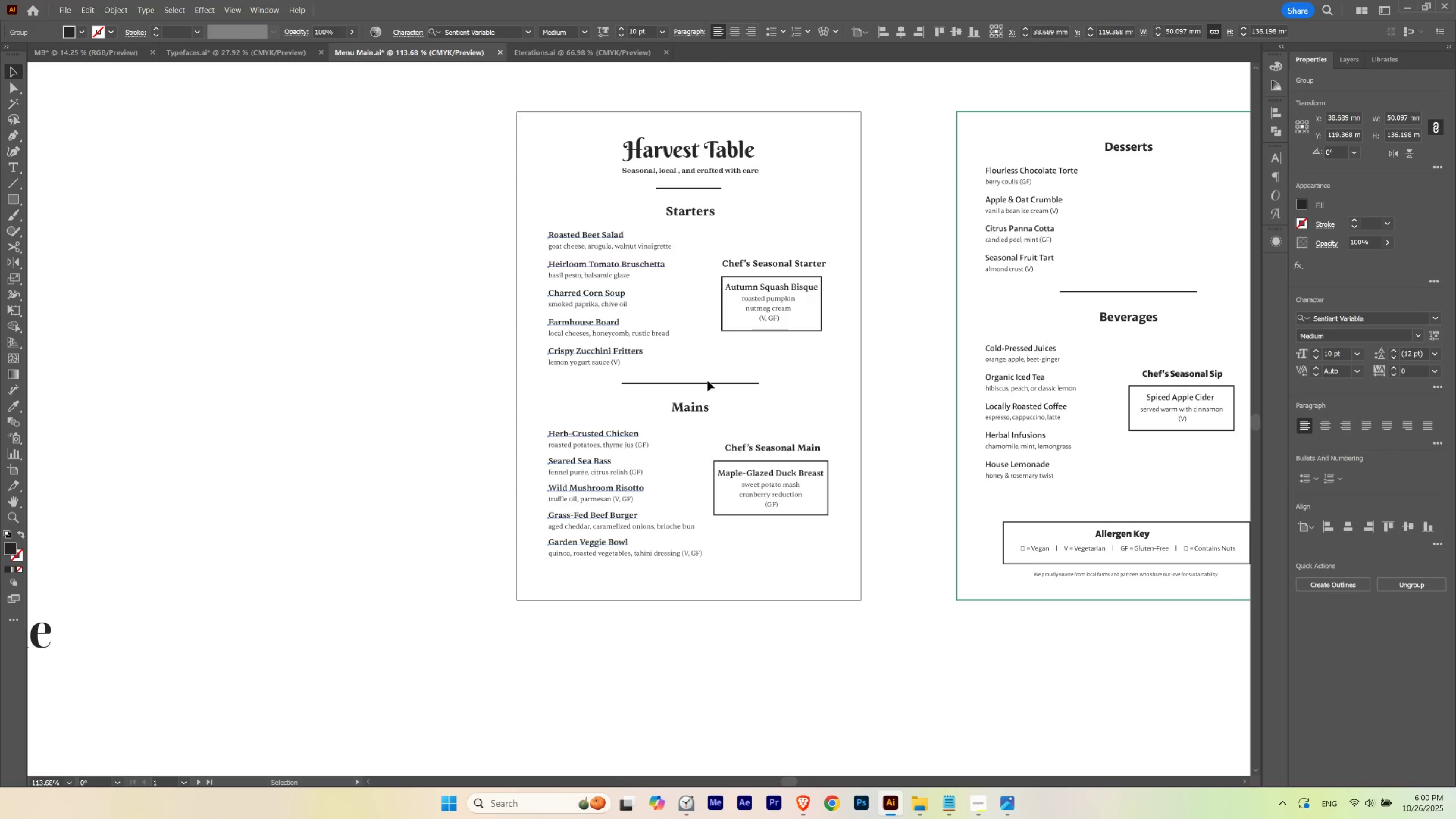 
key(Control+ControlLeft)
 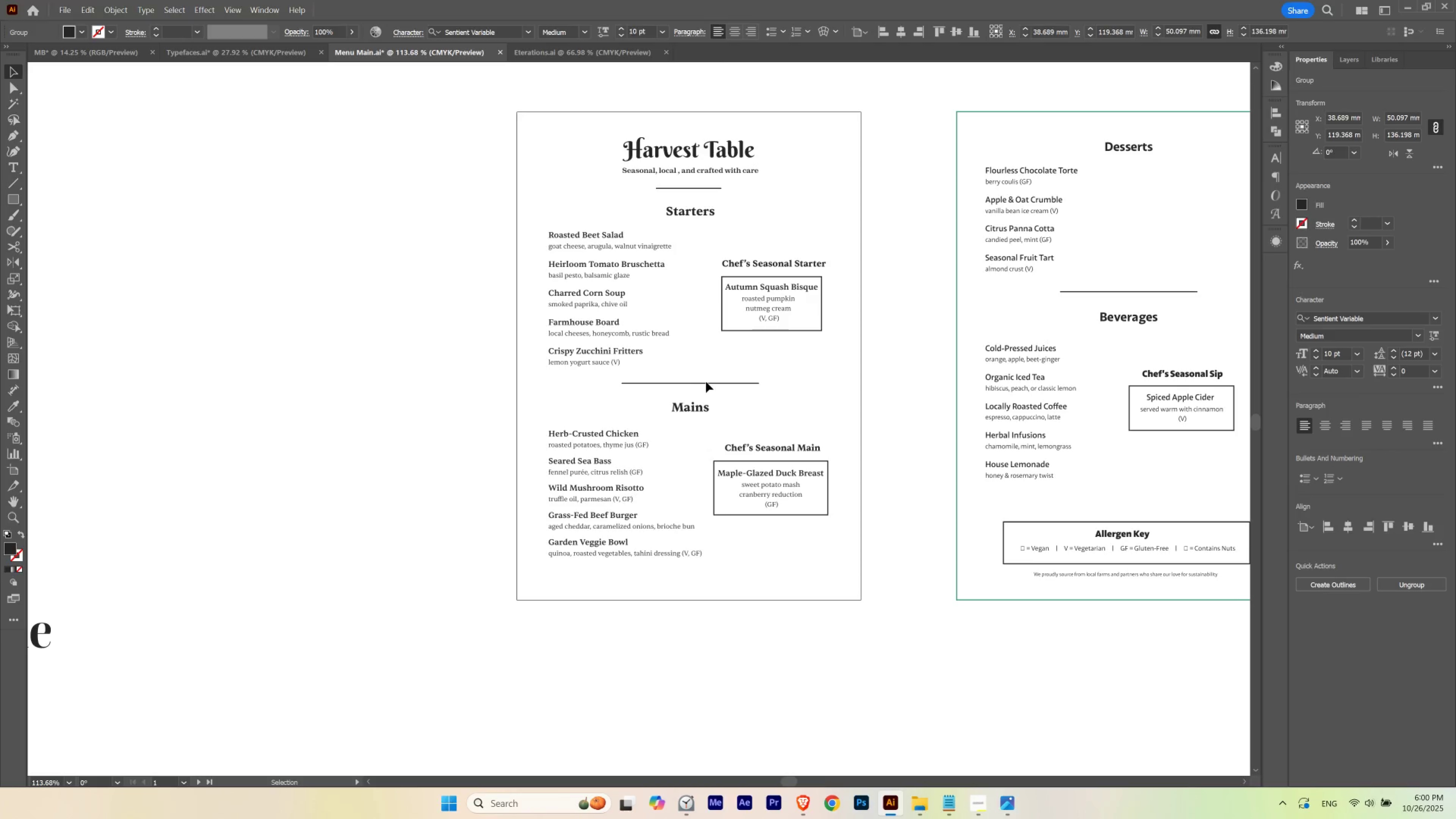 
key(Control+H)
 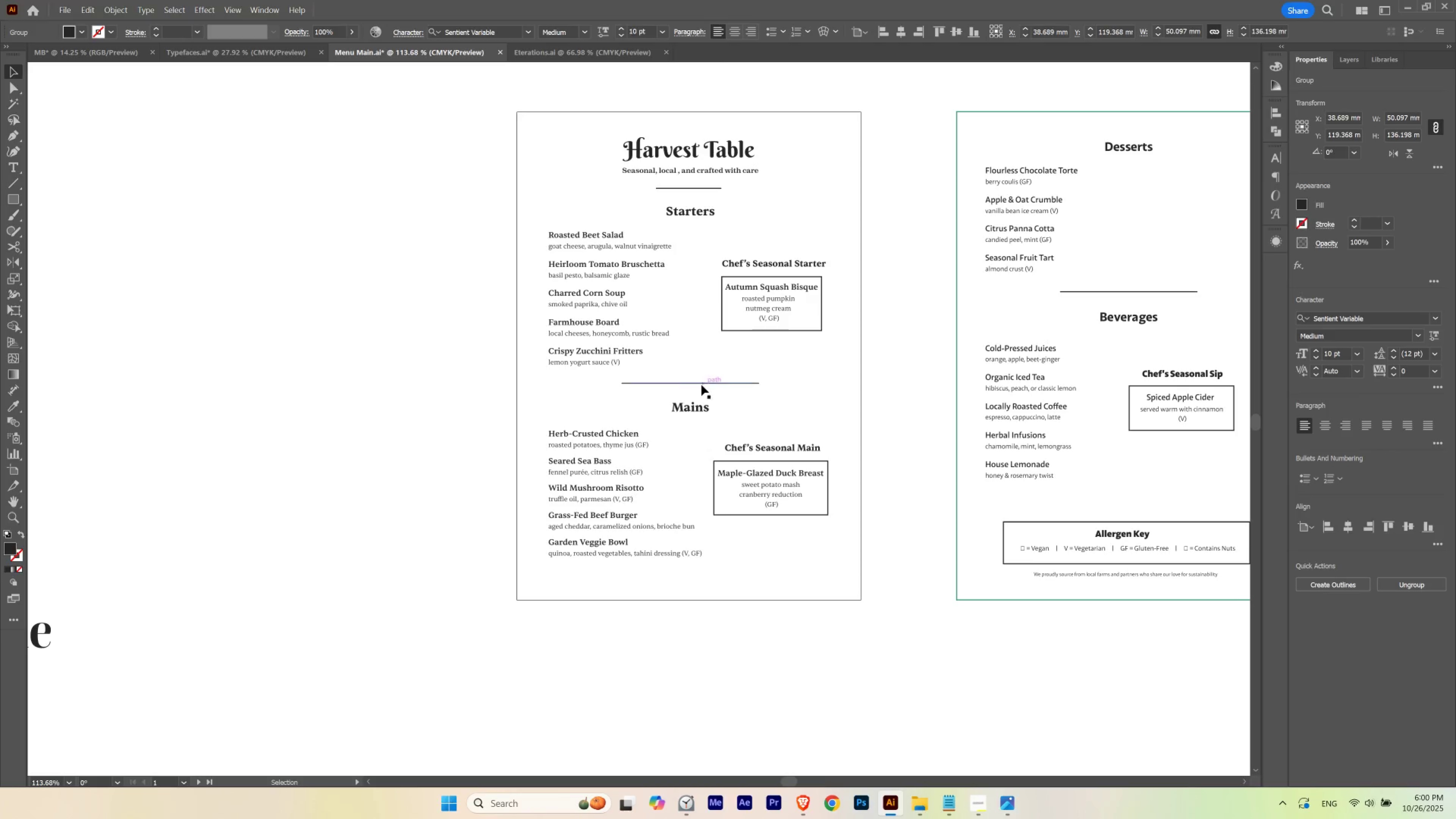 
hold_key(key=Space, duration=2.33)
 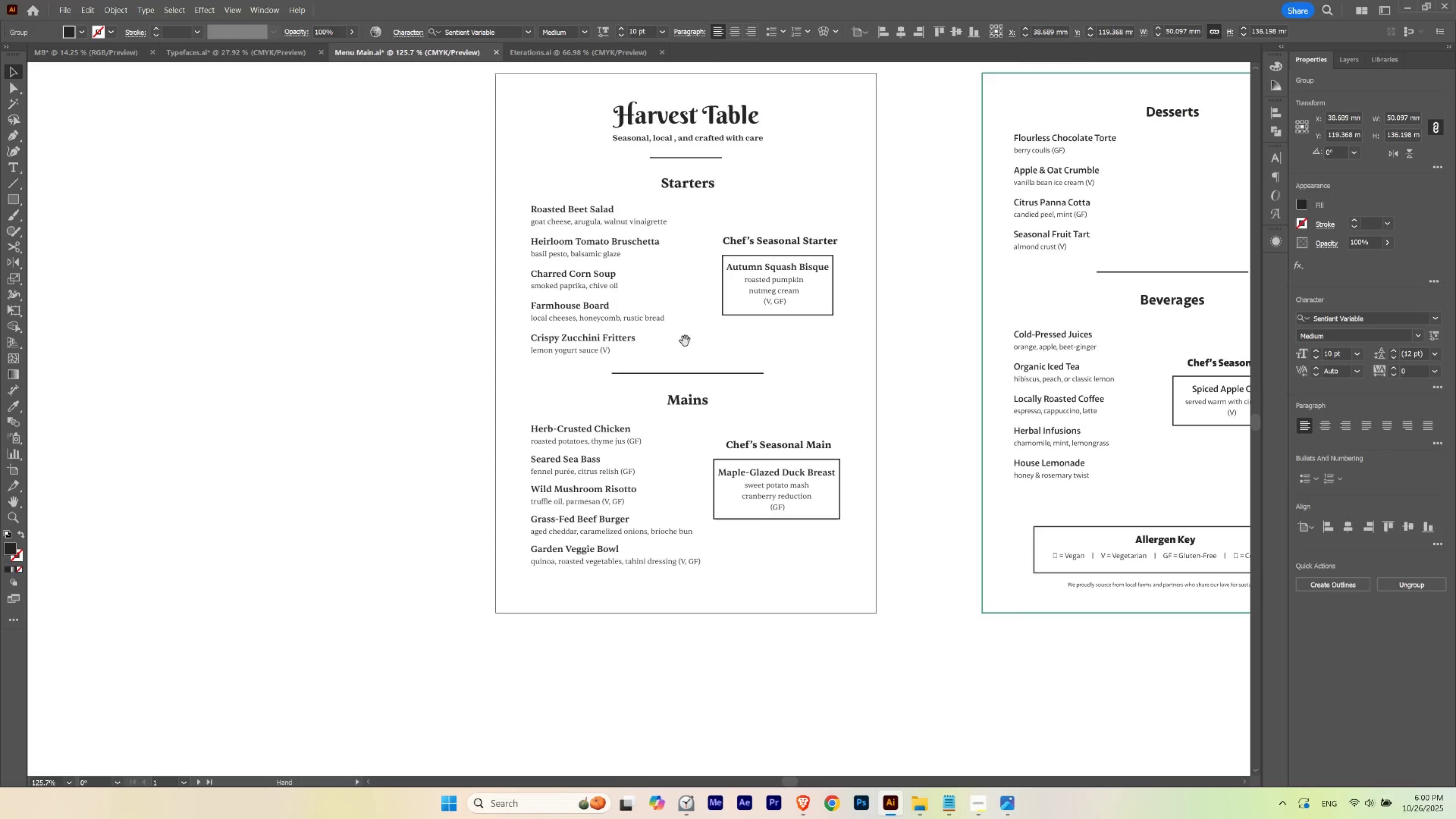 
hold_key(key=ControlLeft, duration=0.59)
 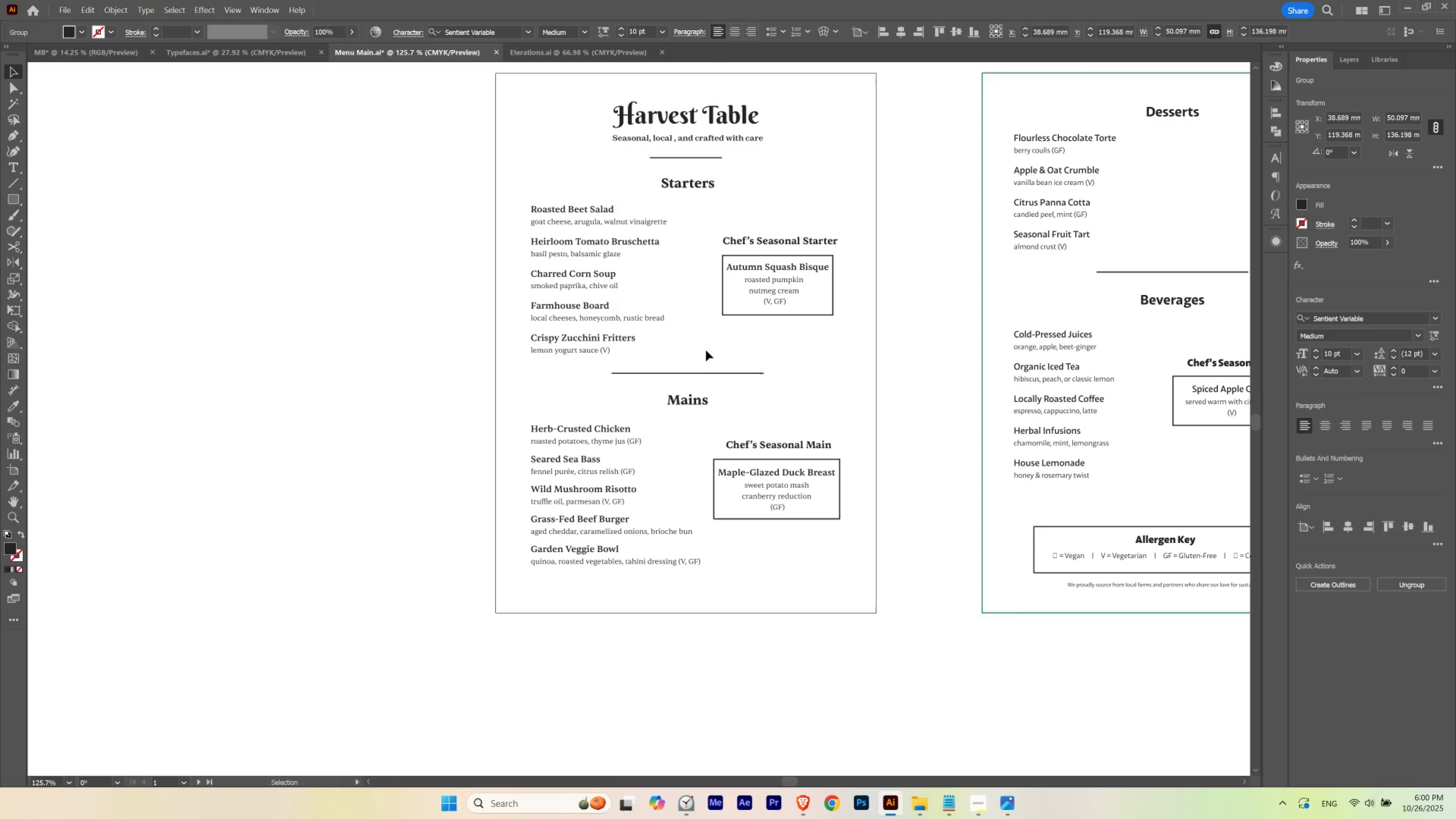 
hold_key(key=Space, duration=0.66)
 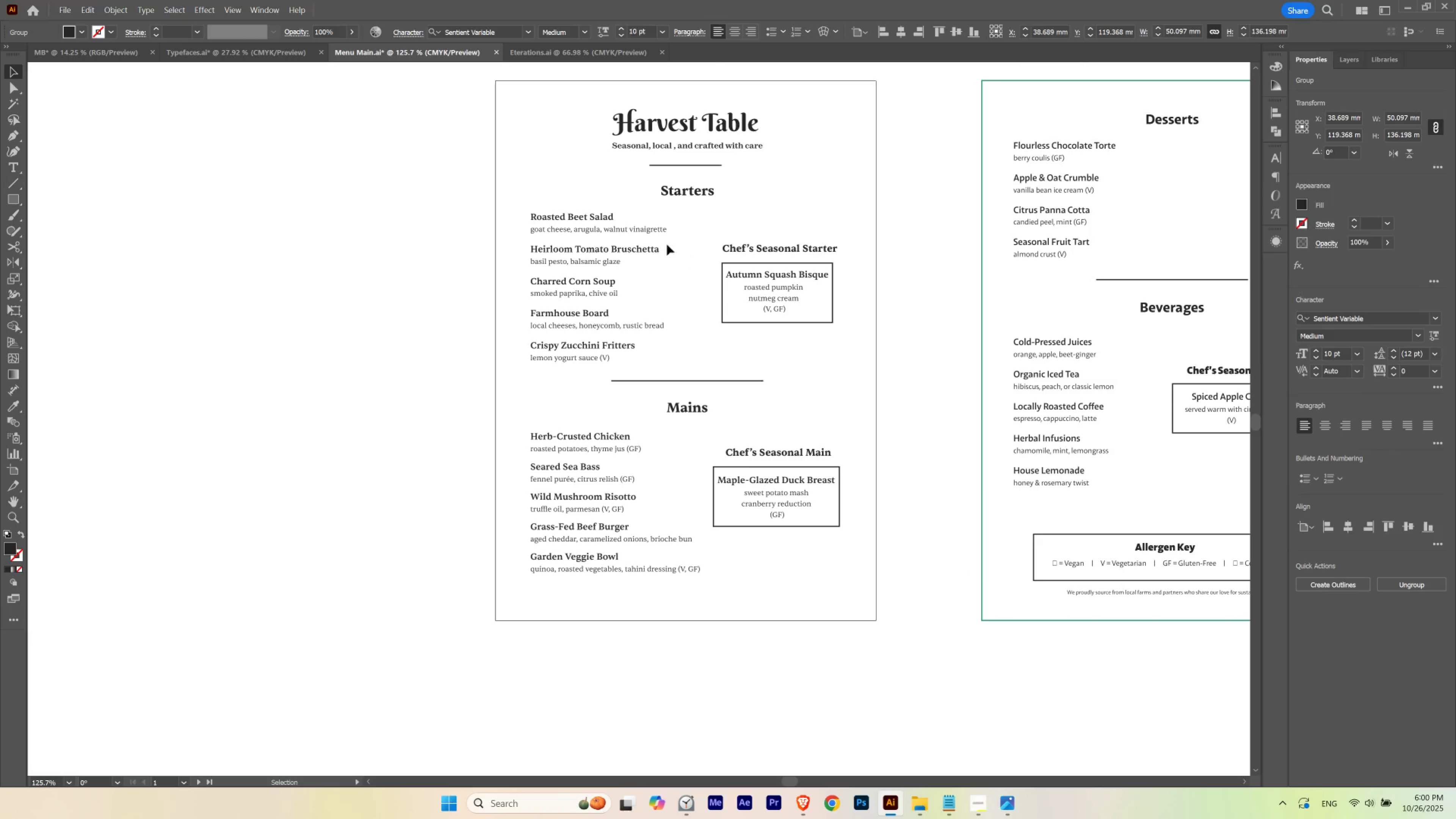 
left_click([682, 190])
 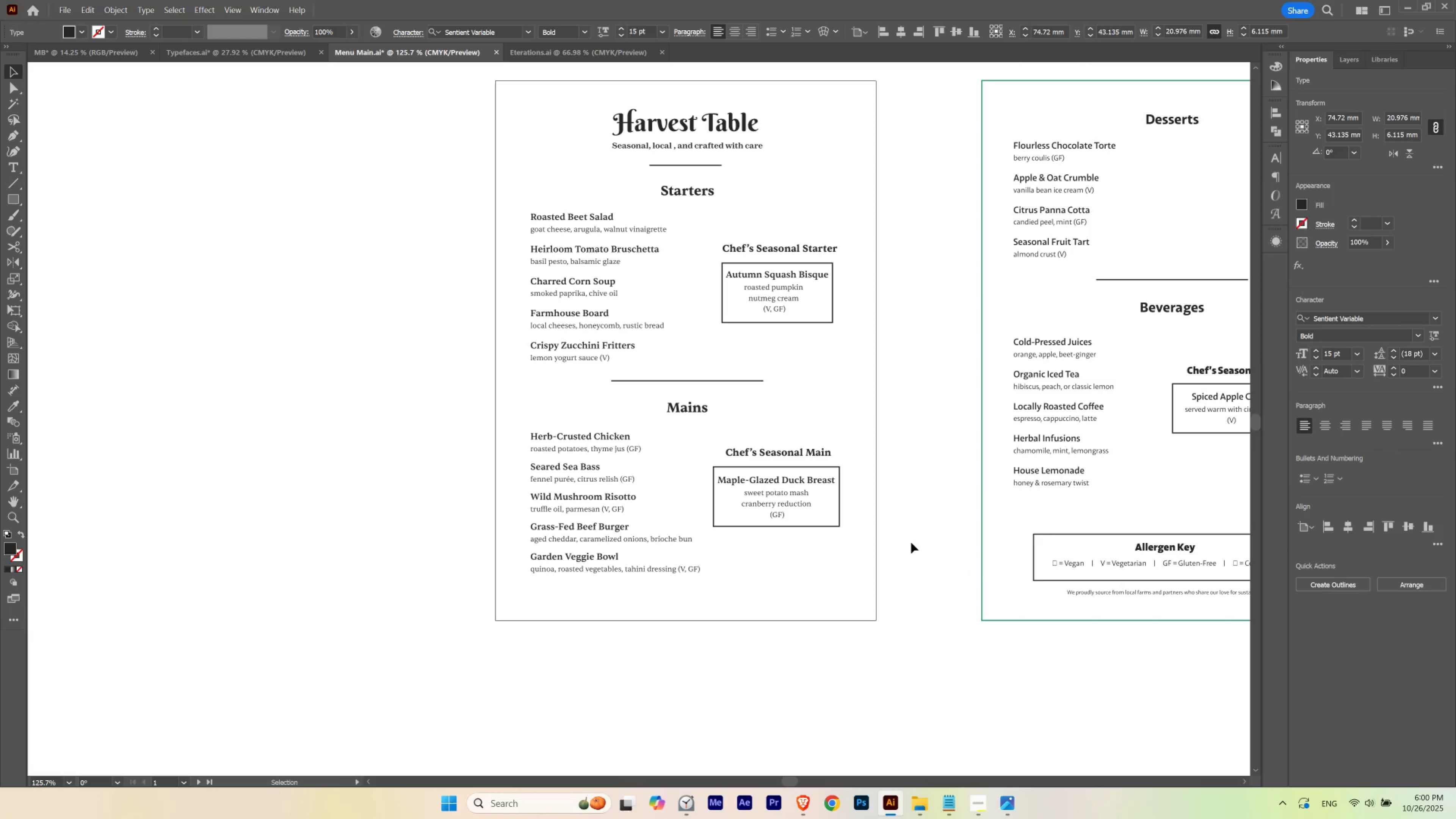 
key(Control+ControlLeft)
 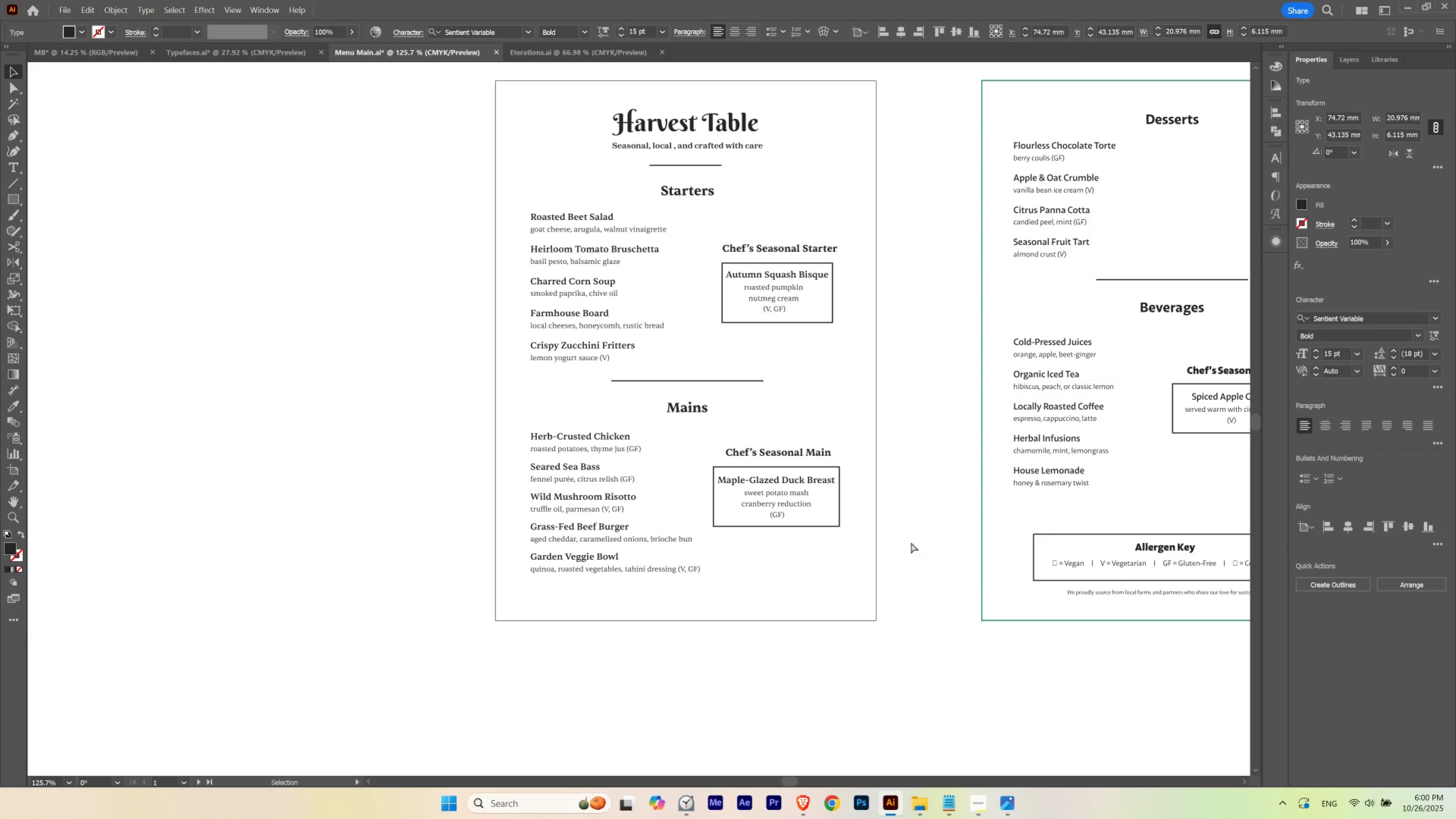 
key(Control+H)
 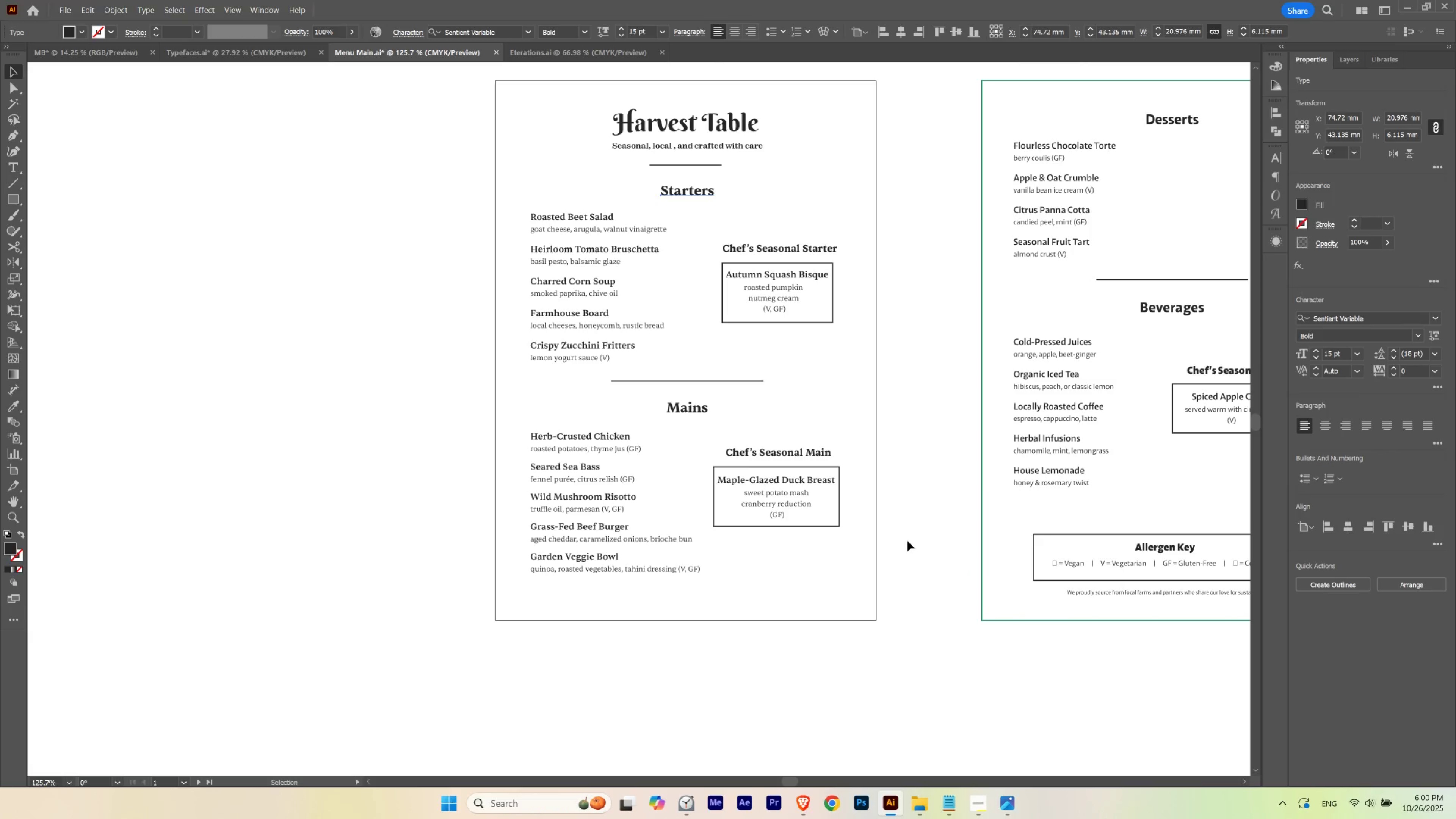 
key(Control+ControlLeft)
 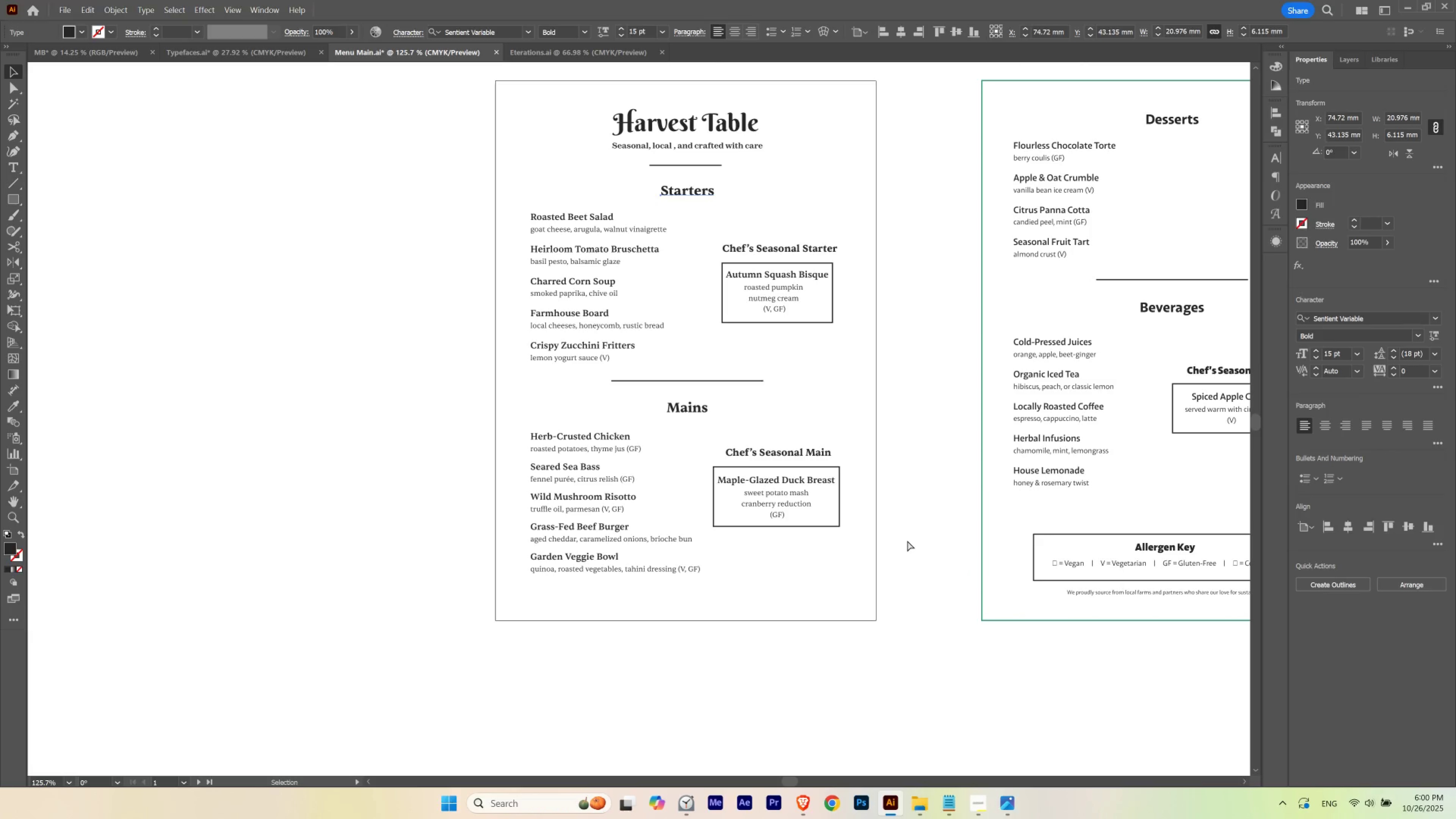 
key(Control+H)
 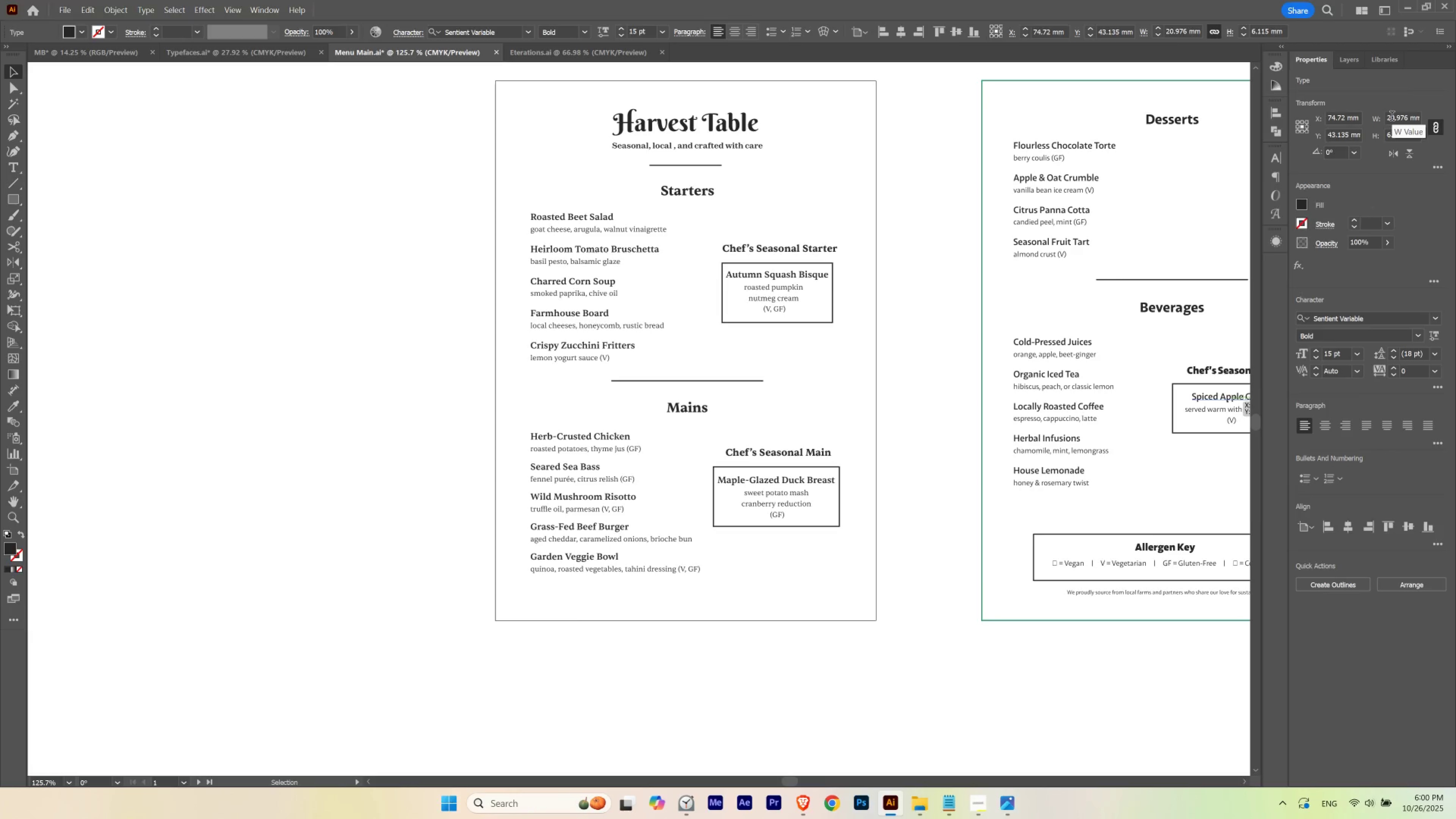 
scroll: coordinate [1392, 117], scroll_direction: up, amount: 2.0
 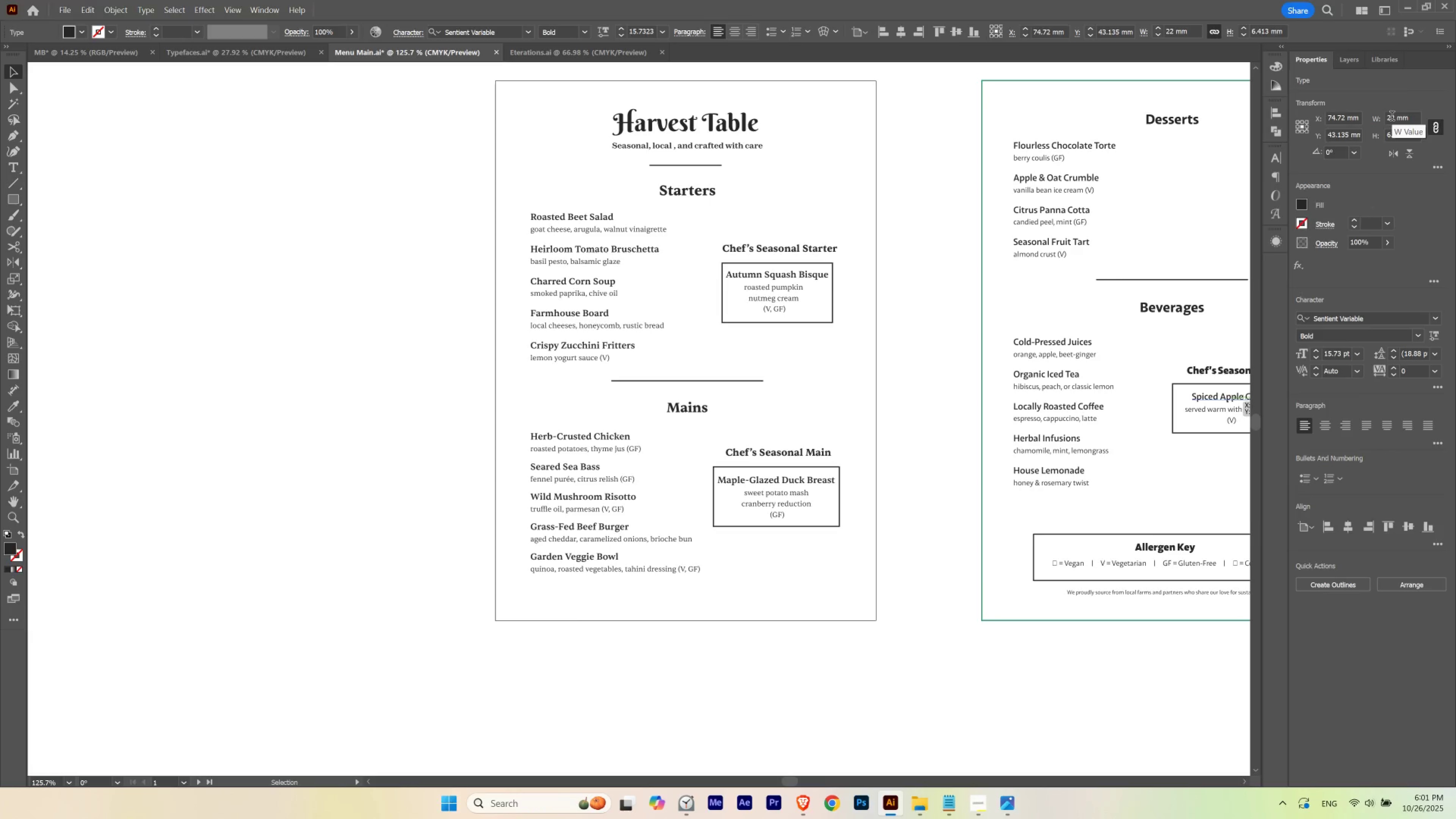 
scroll: coordinate [1392, 117], scroll_direction: none, amount: 0.0
 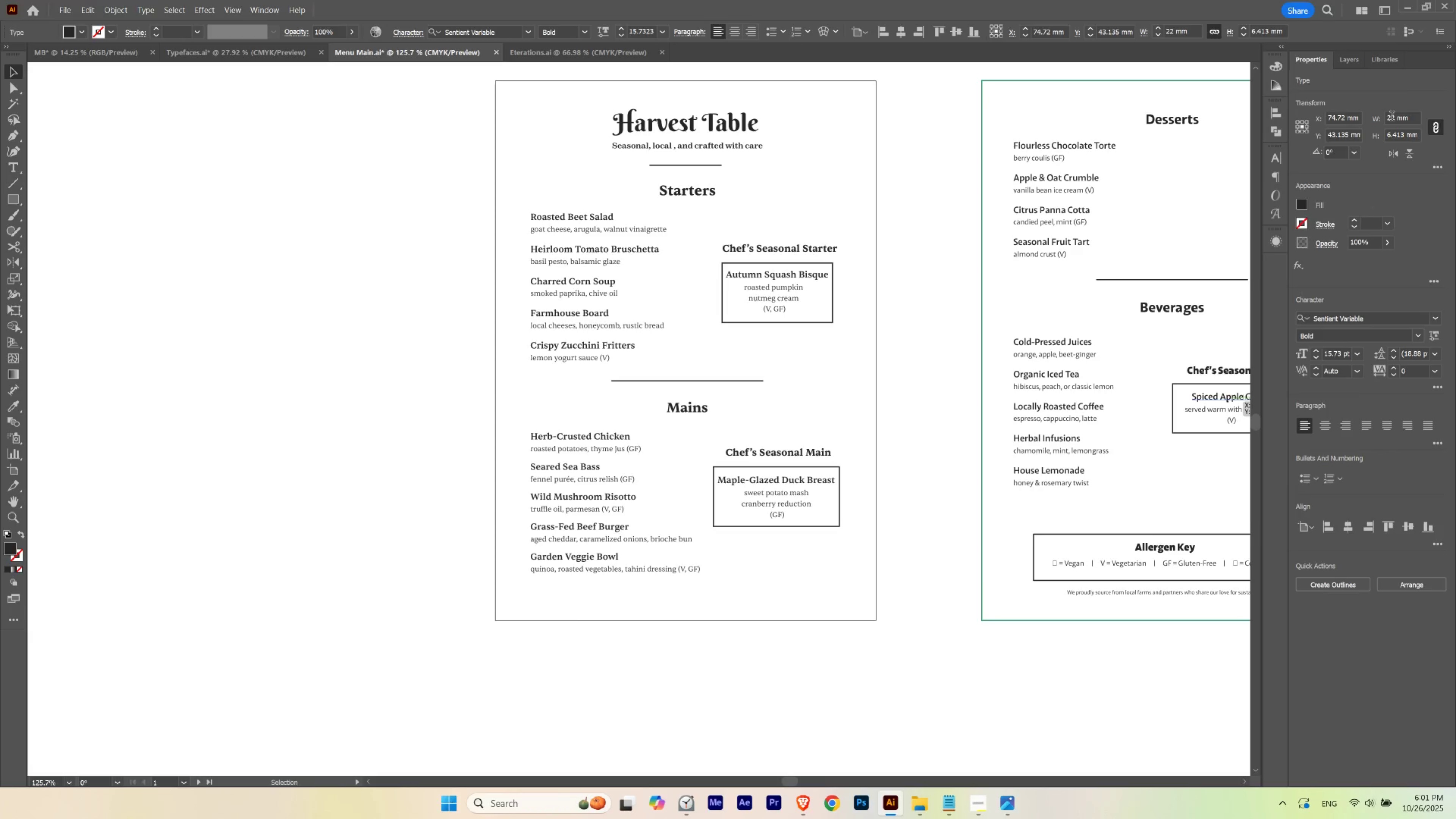 
scroll: coordinate [1392, 117], scroll_direction: down, amount: 1.0
 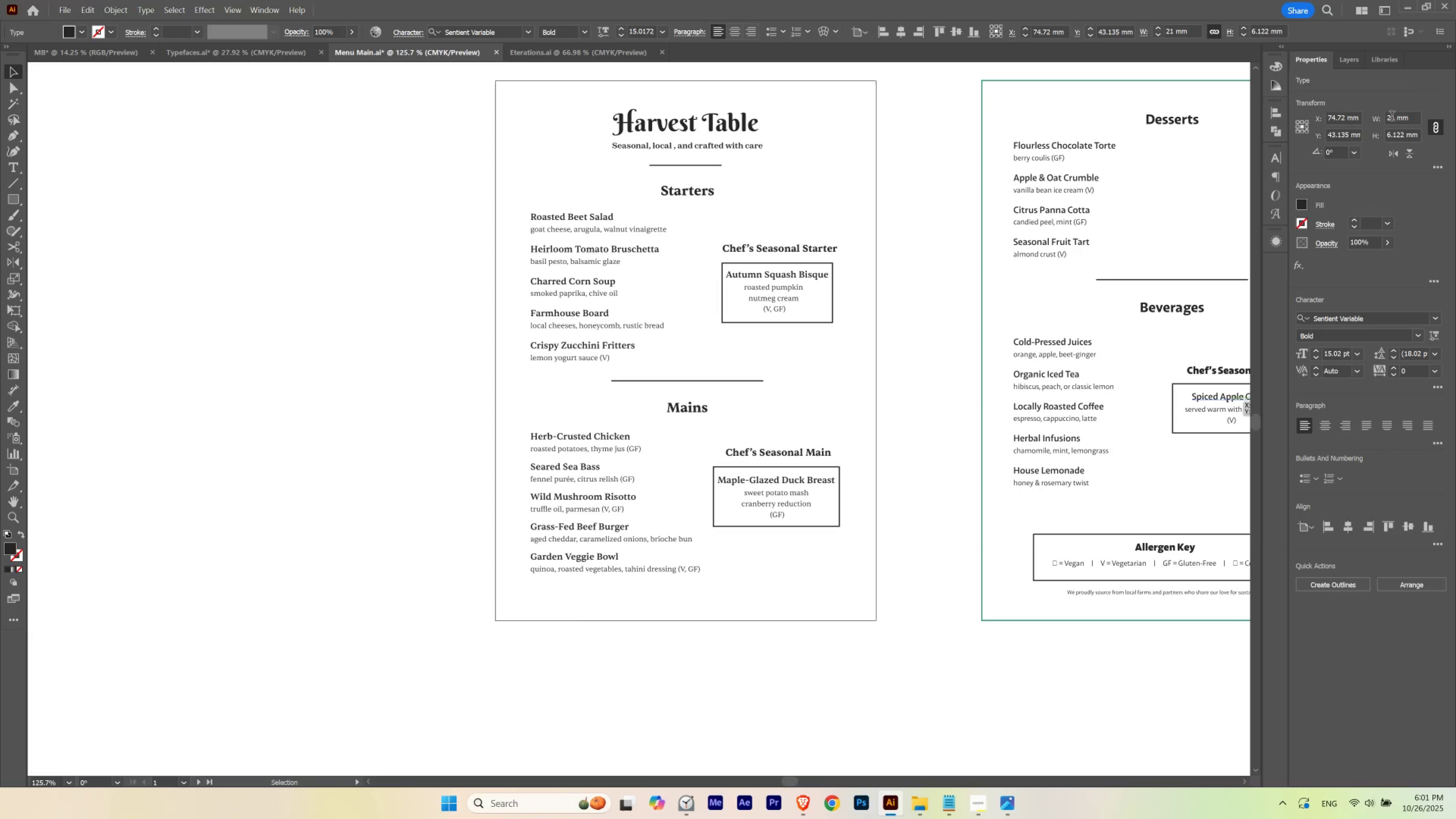 
scroll: coordinate [1392, 117], scroll_direction: up, amount: 1.0
 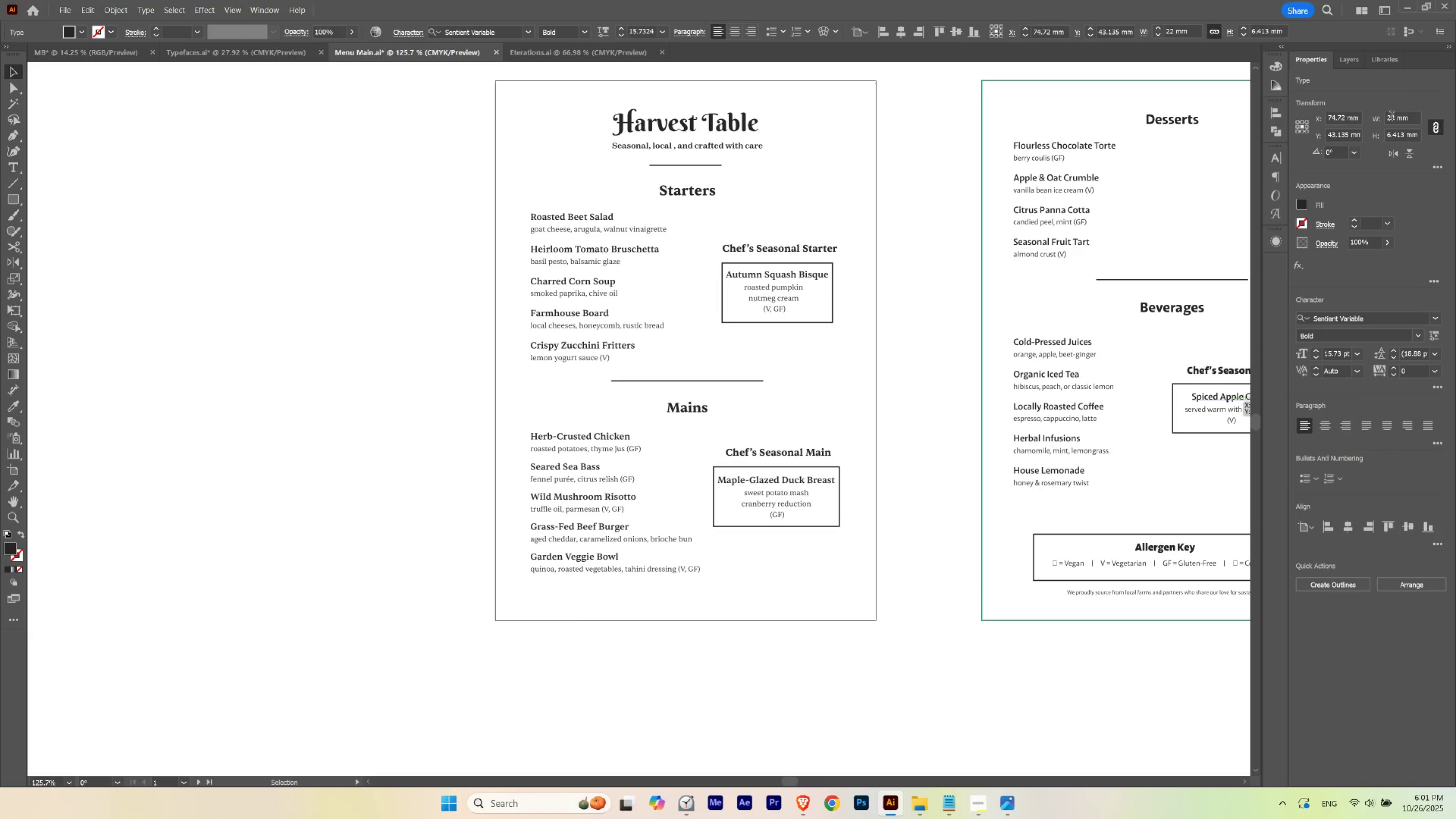 
scroll: coordinate [1342, 352], scroll_direction: down, amount: 2.0
 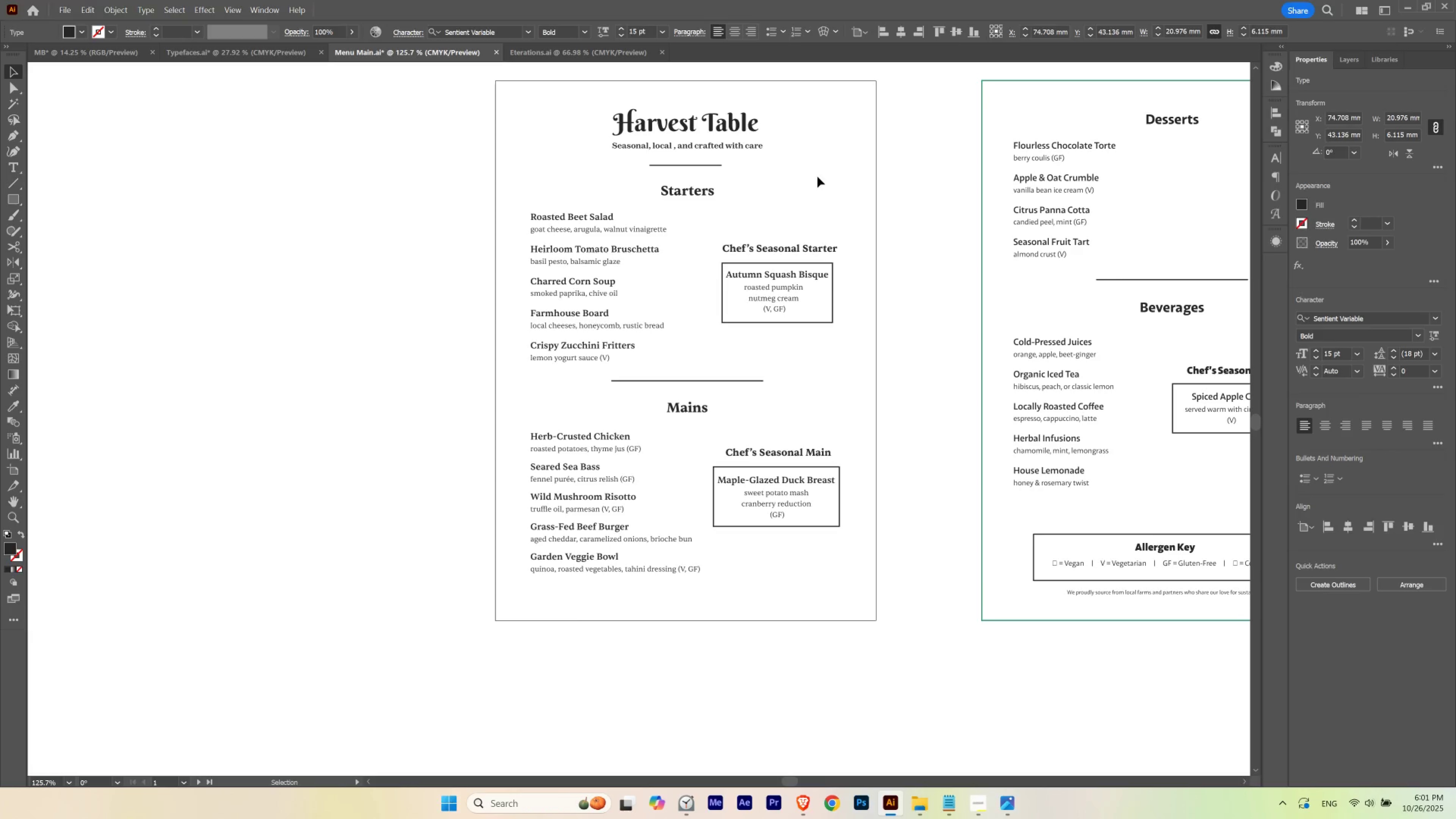 
left_click([815, 176])
 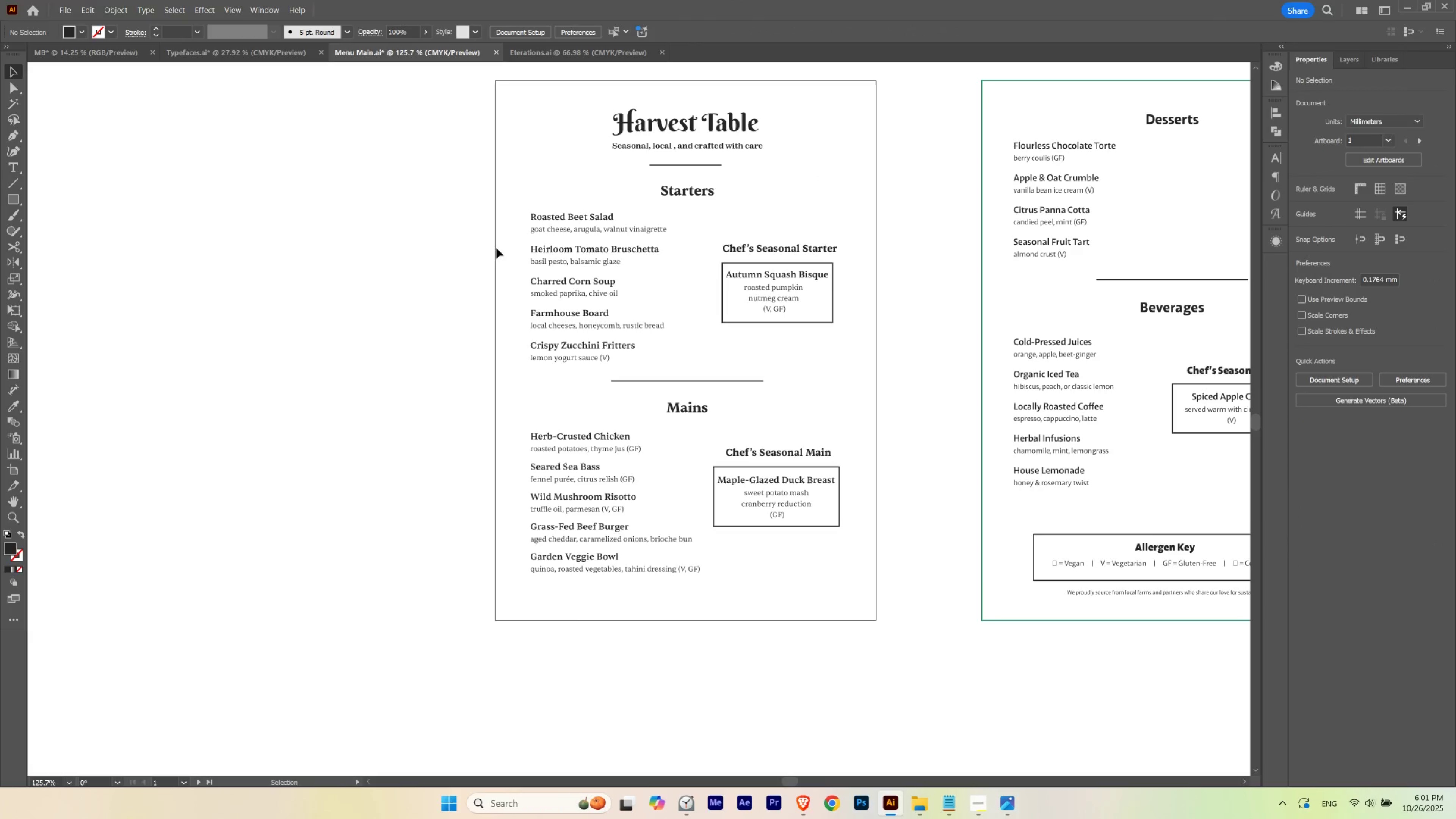 
left_click([567, 219])
 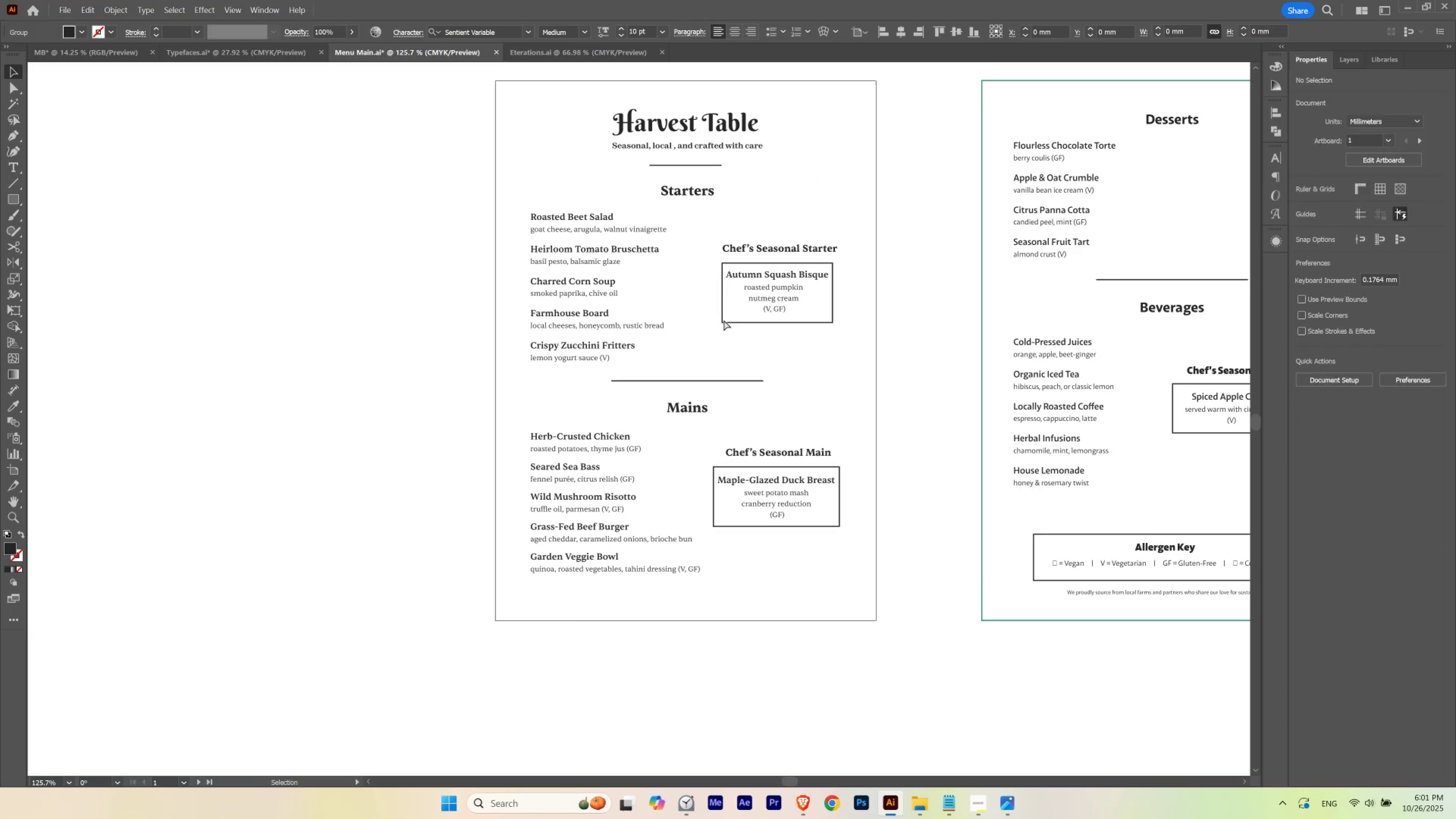 
key(Control+ControlLeft)
 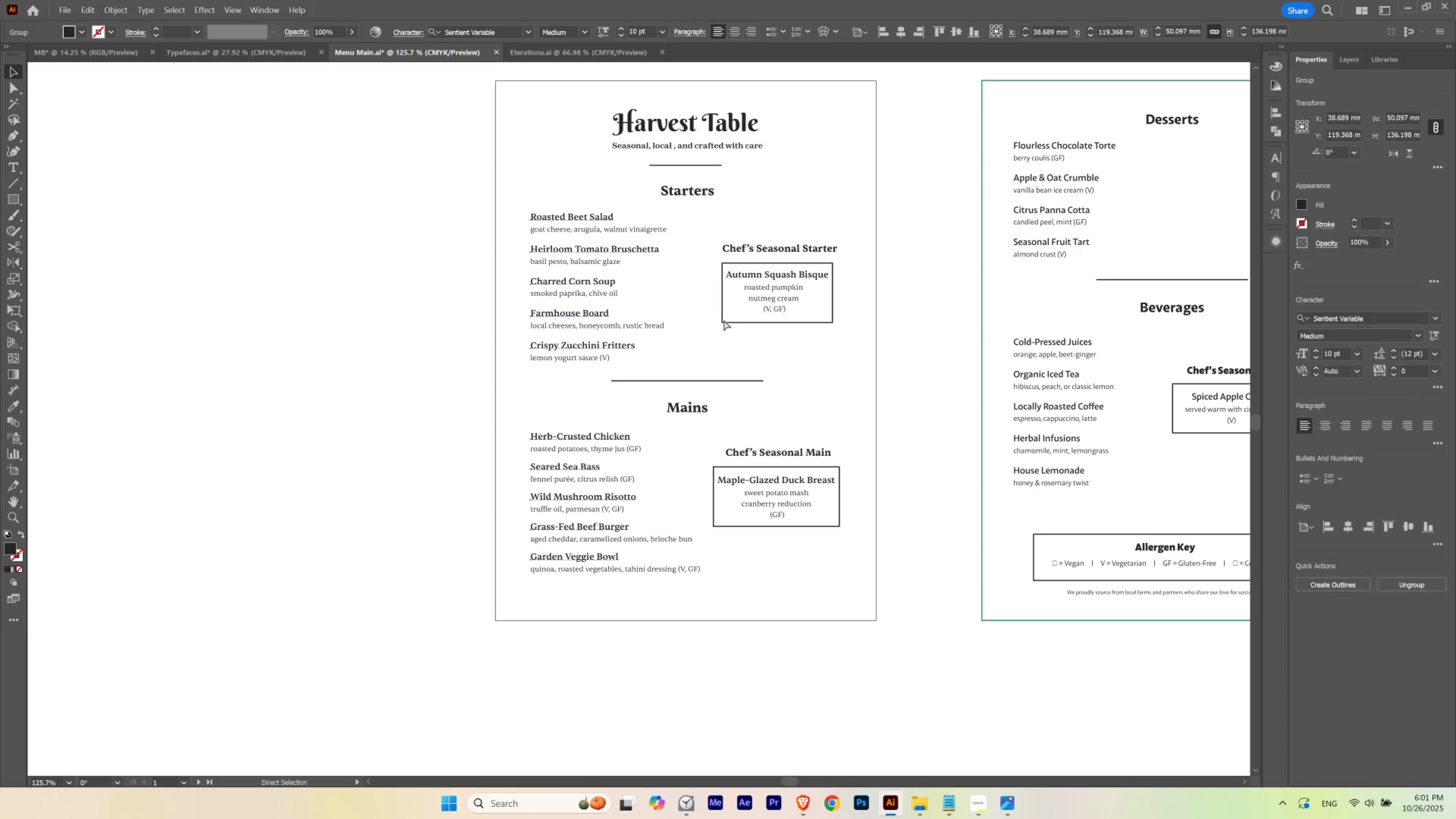 
key(Control+H)
 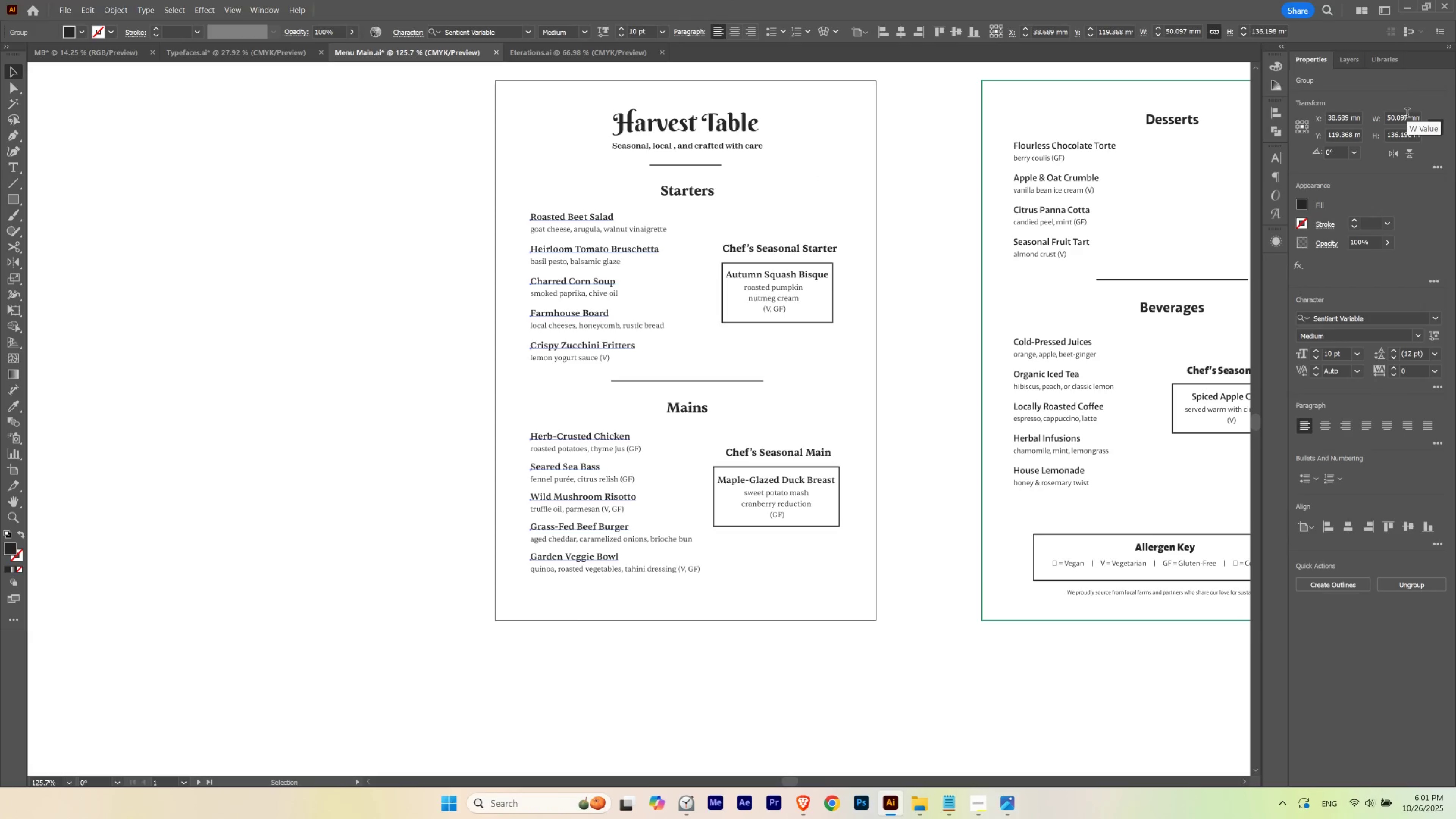 
left_click([707, 196])
 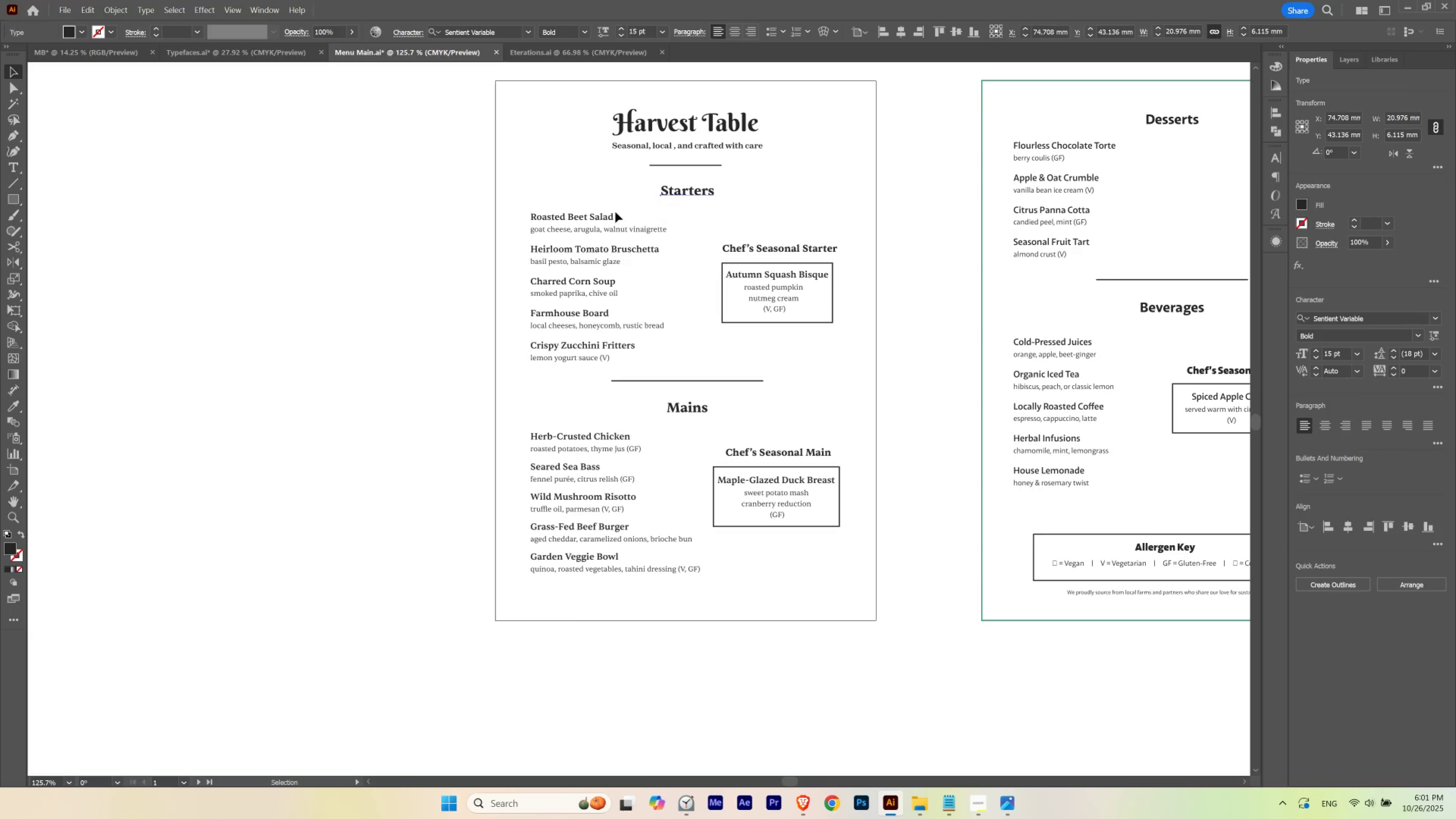 
left_click([592, 216])
 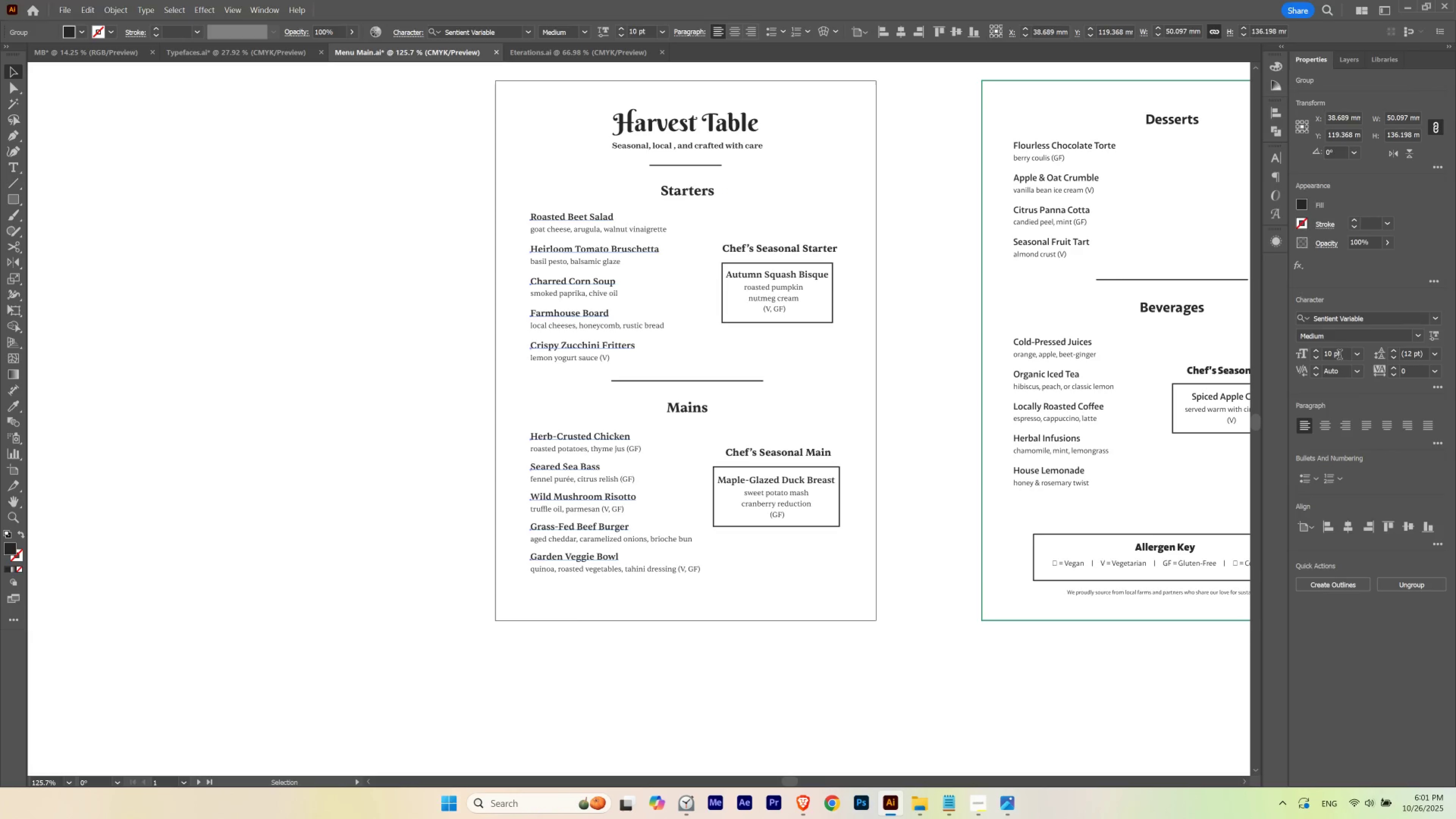 
scroll: coordinate [1339, 355], scroll_direction: none, amount: 0.0
 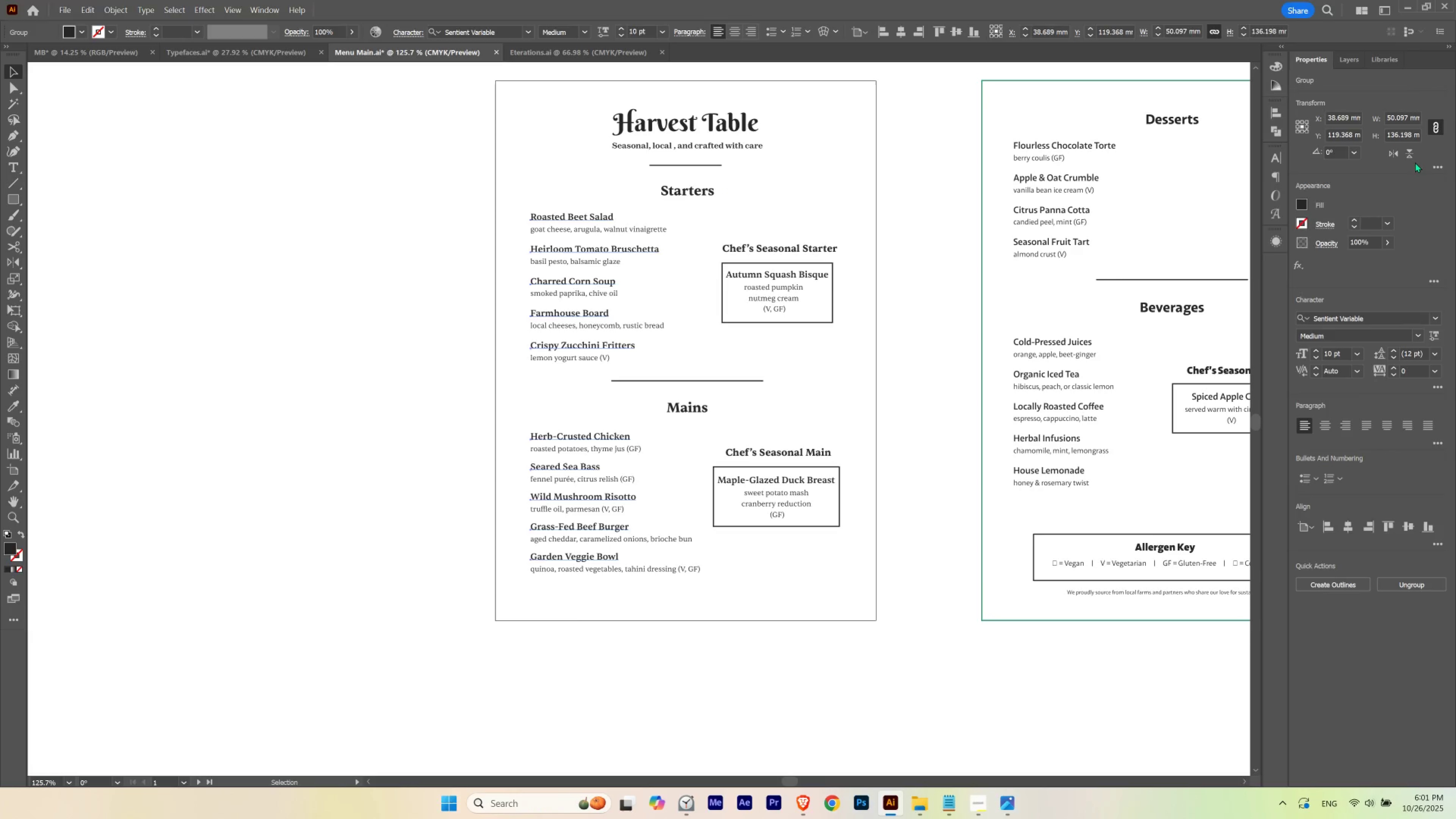 
key(Control+ControlLeft)
 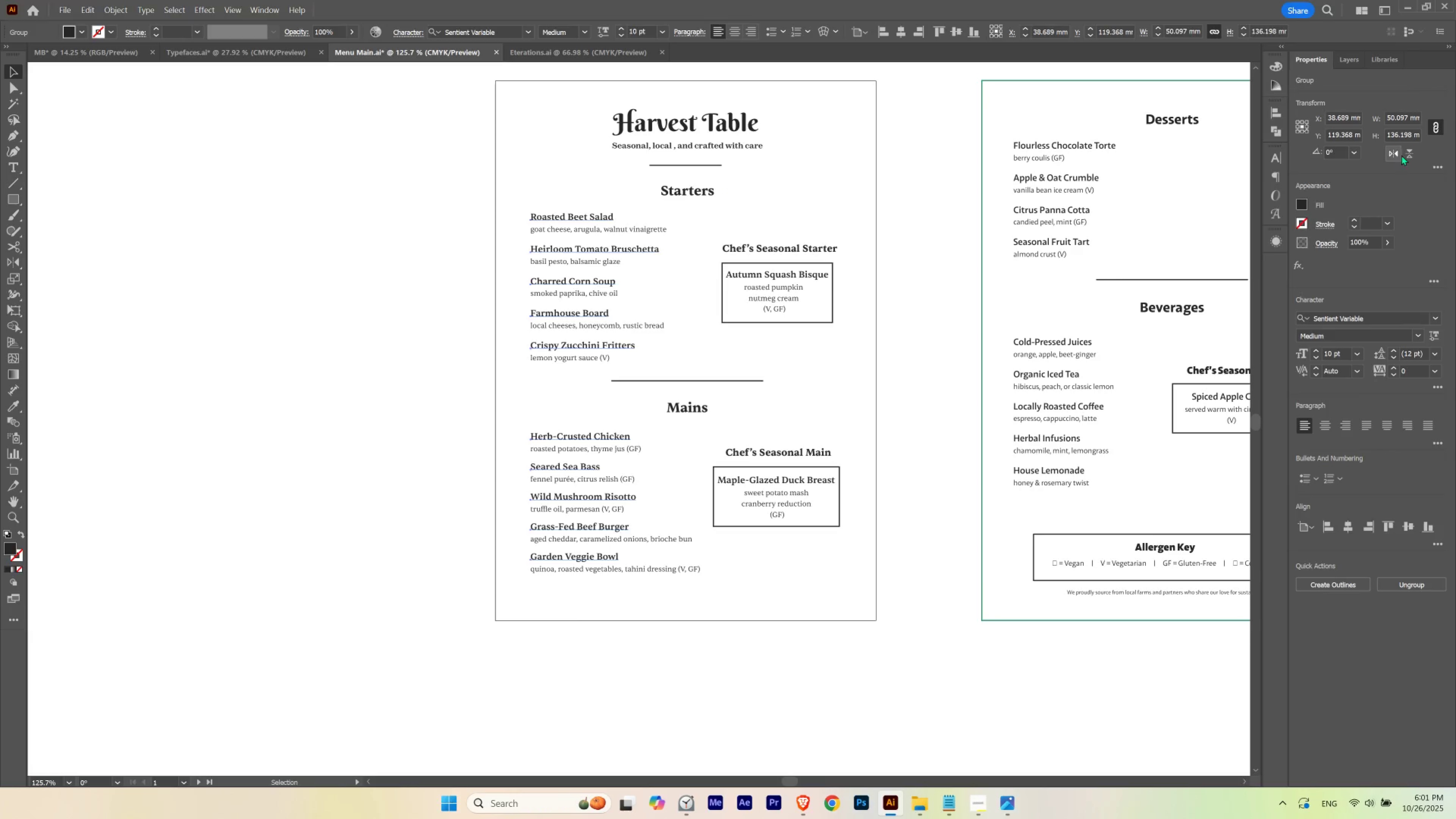 
key(Control+H)
 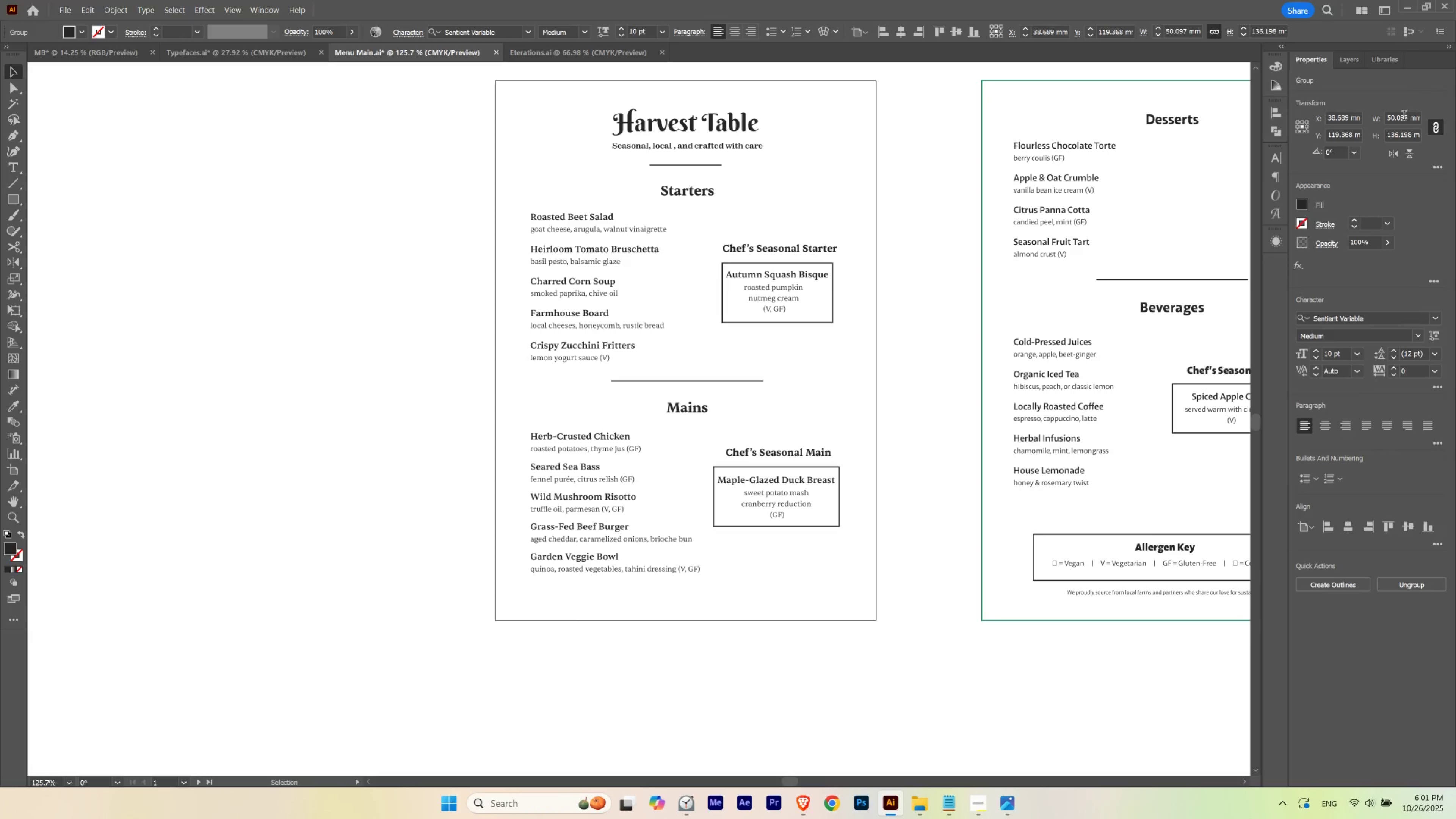 
scroll: coordinate [1404, 117], scroll_direction: up, amount: 1.0
 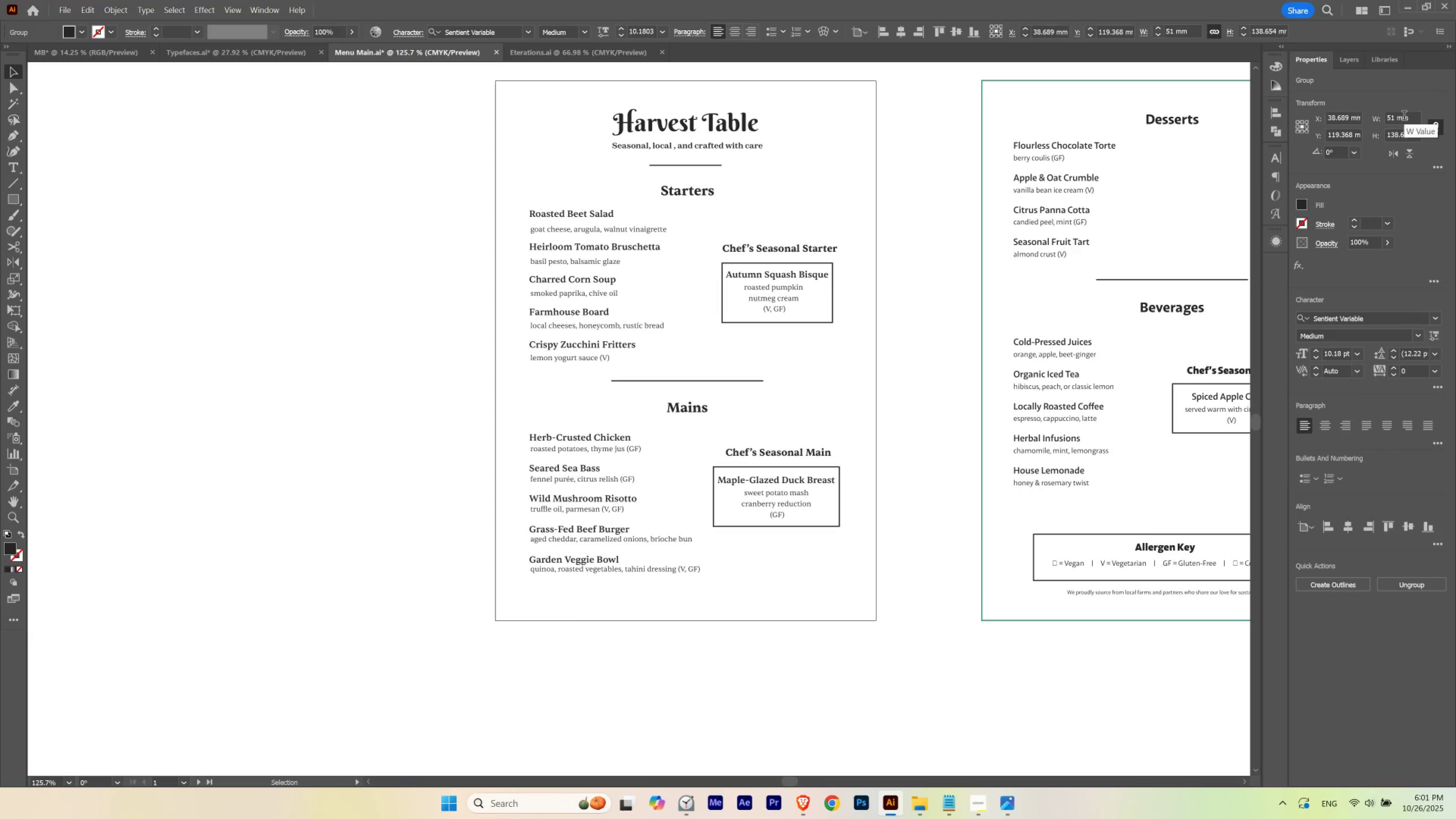 
scroll: coordinate [1404, 117], scroll_direction: down, amount: 1.0
 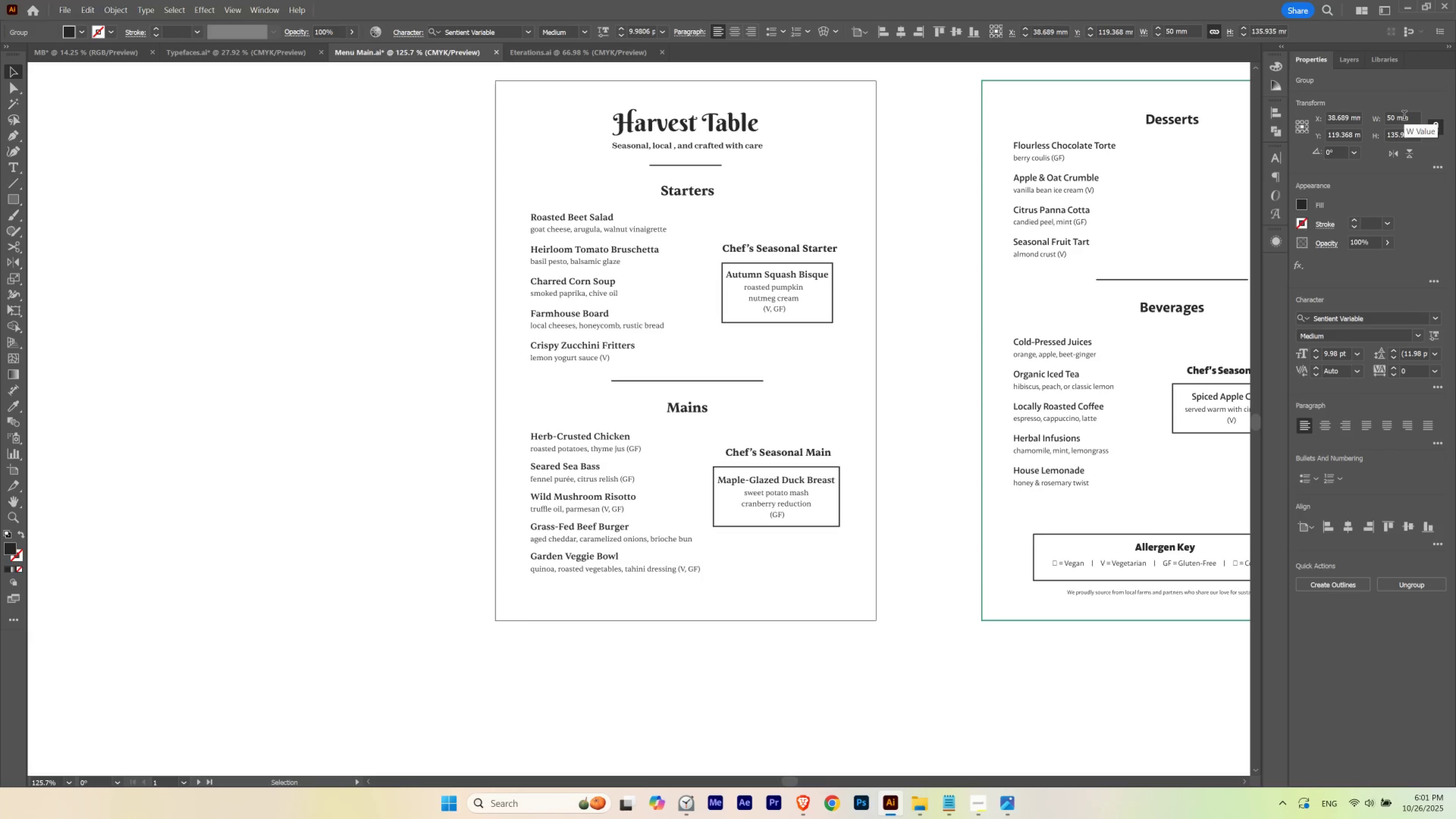 
scroll: coordinate [1404, 117], scroll_direction: none, amount: 0.0
 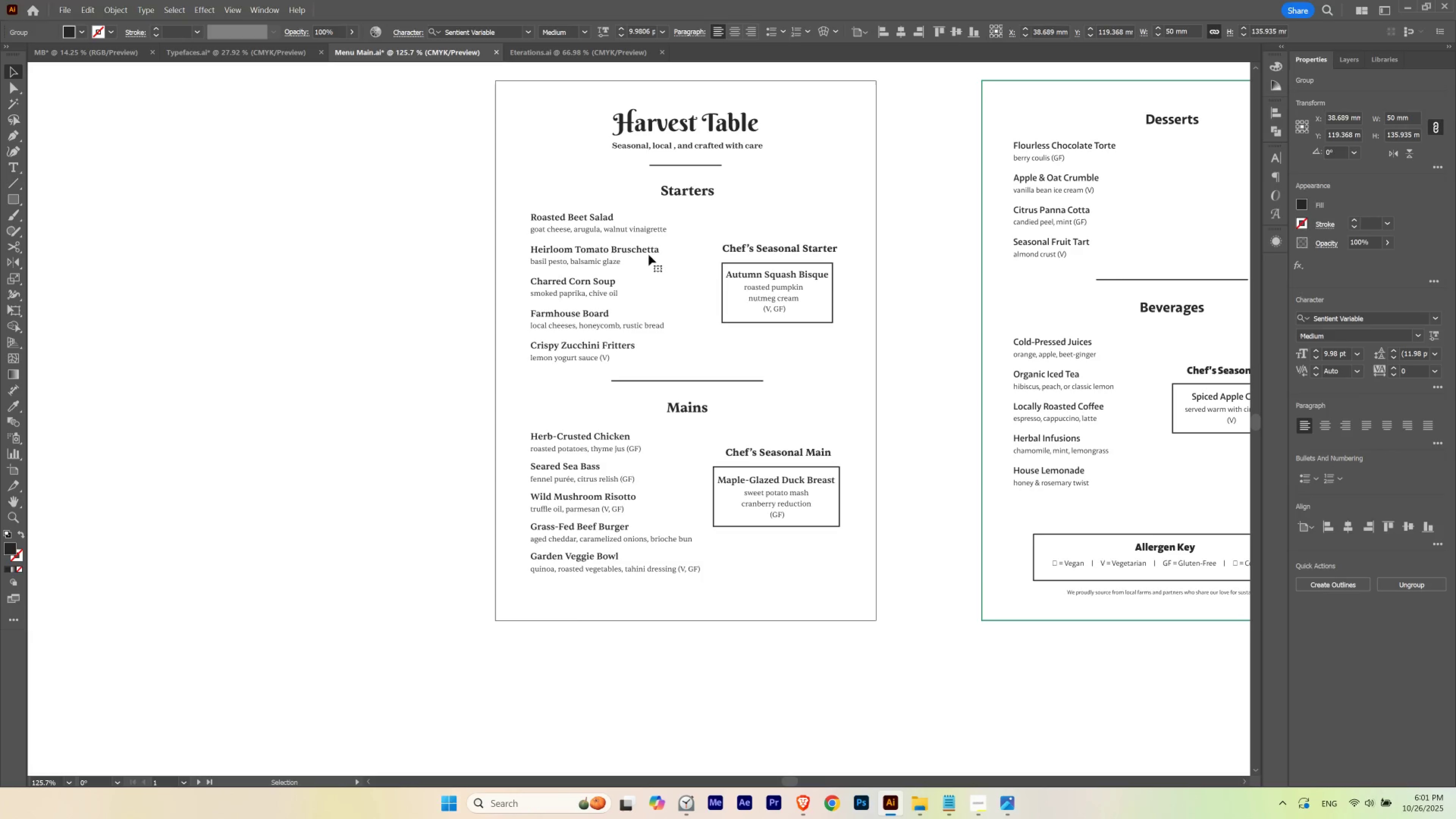 
left_click([650, 230])
 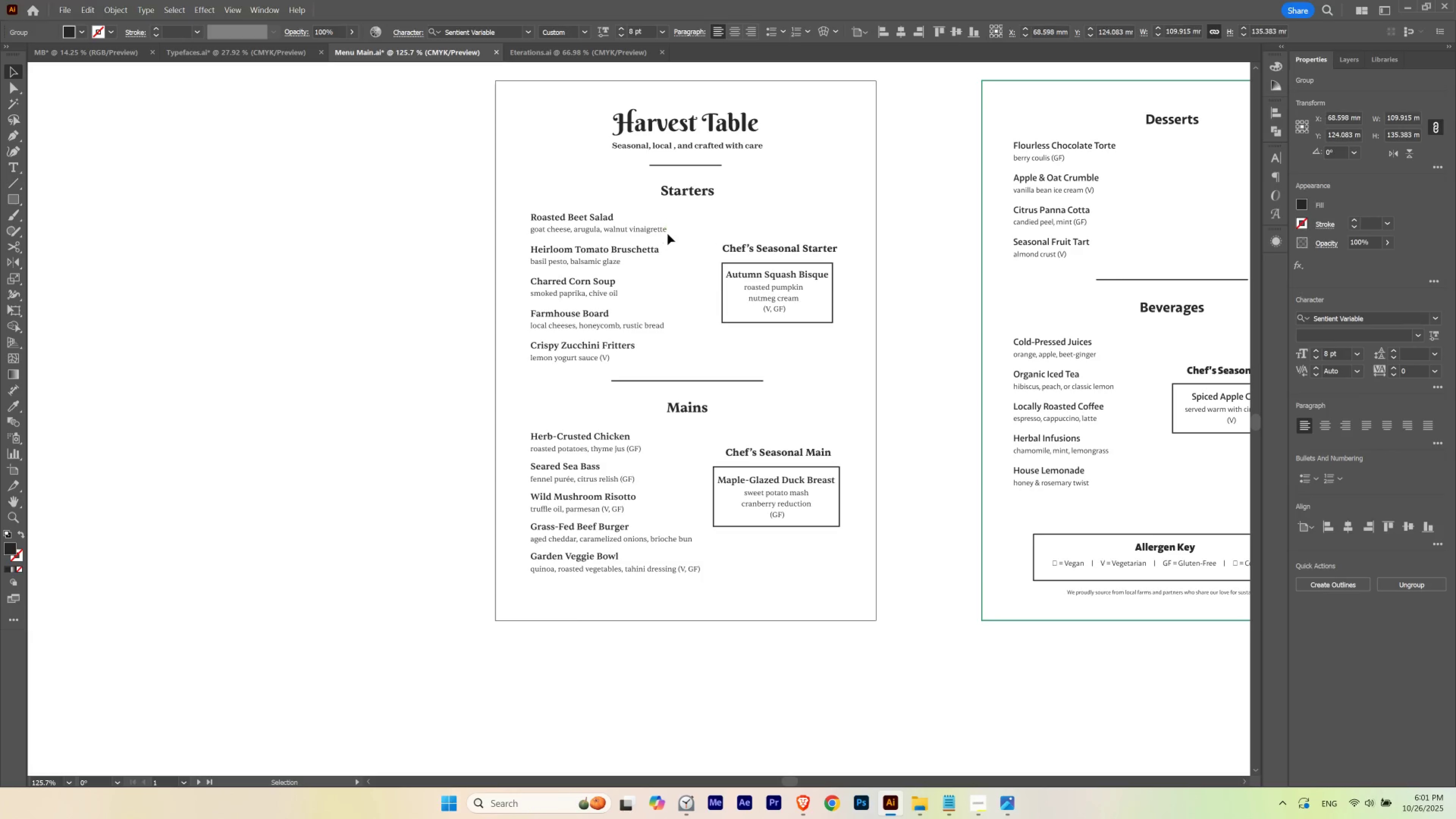 
key(Control+3)
 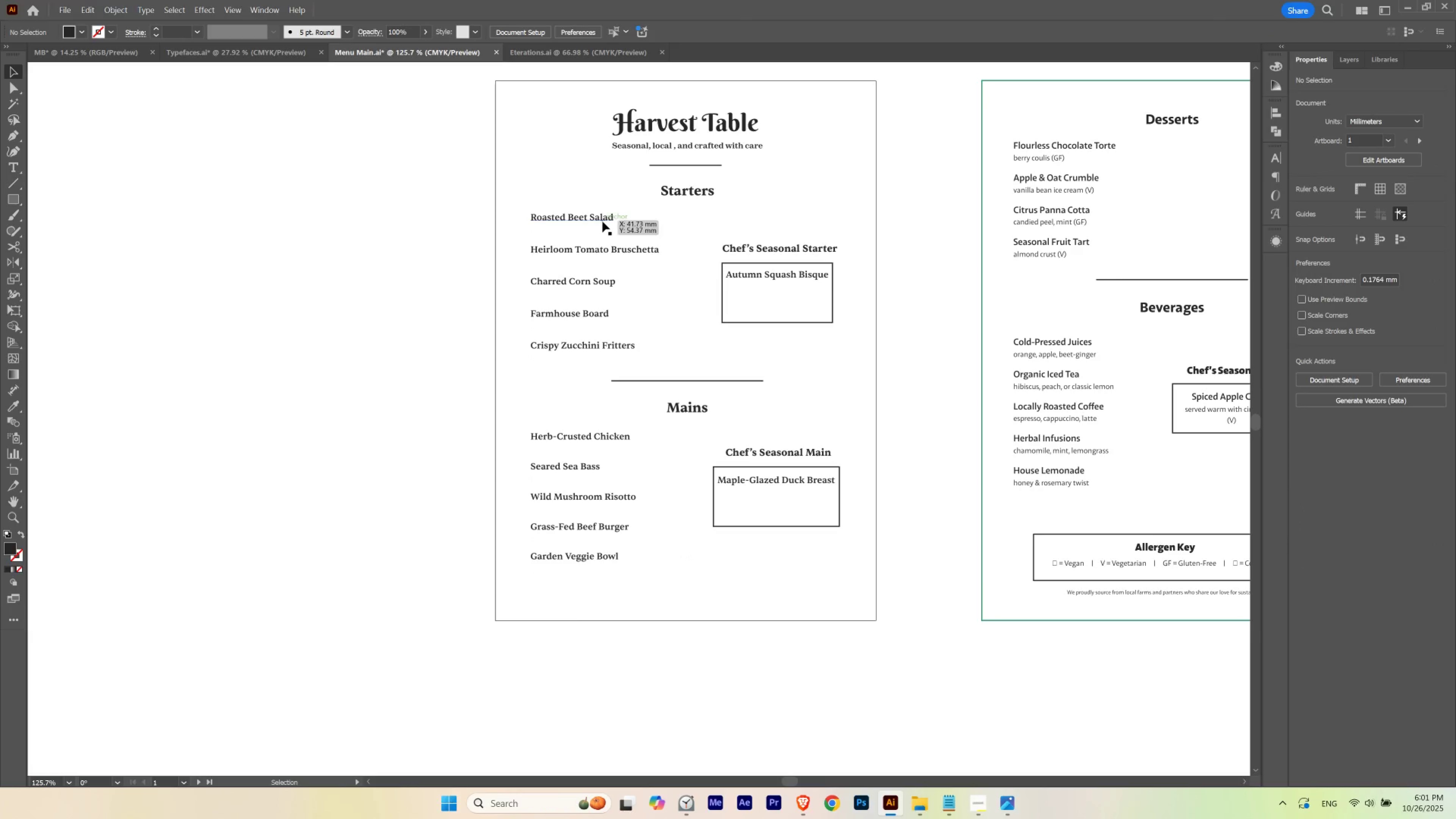 
left_click([602, 221])
 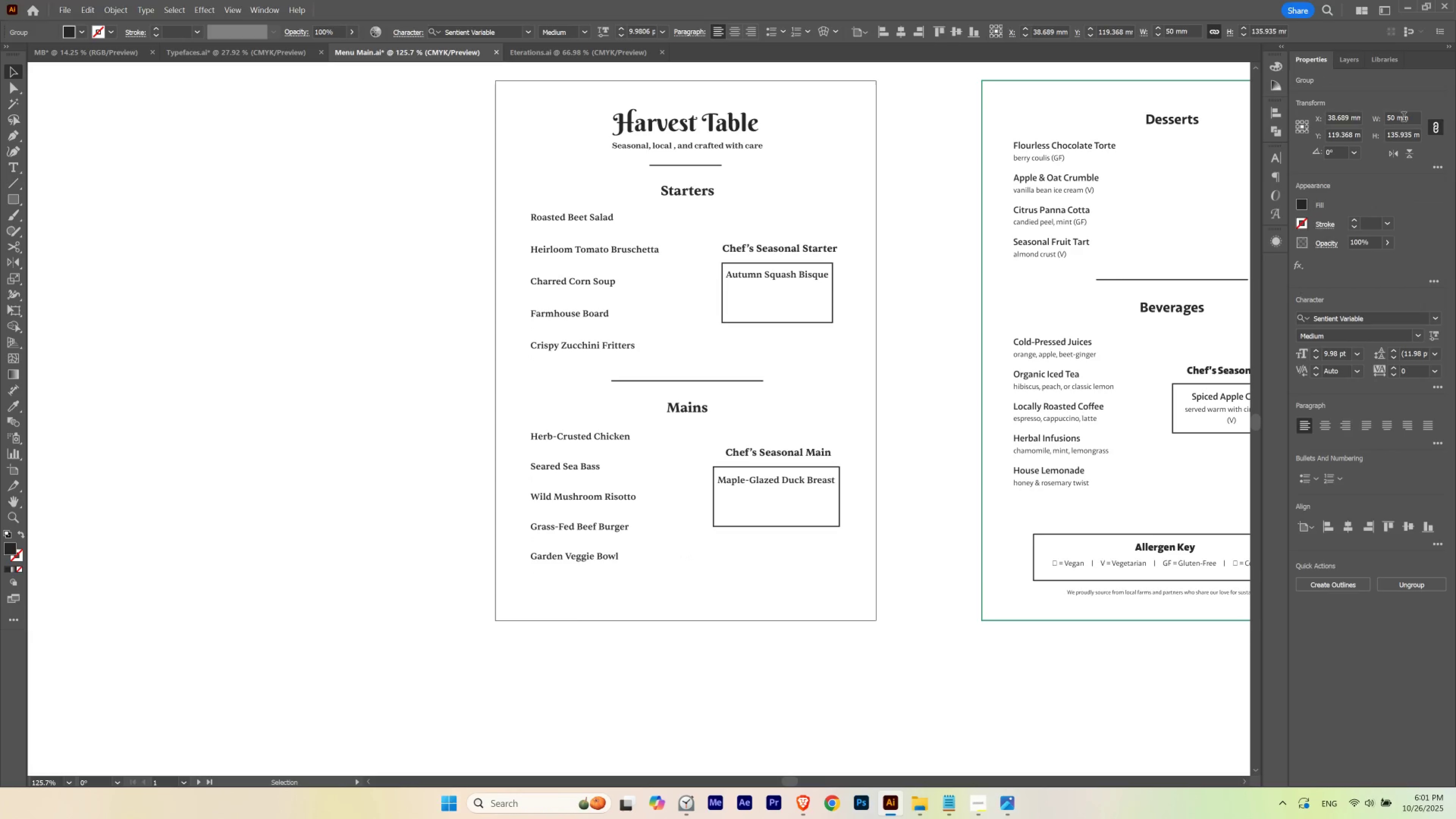 
scroll: coordinate [1403, 118], scroll_direction: none, amount: 0.0
 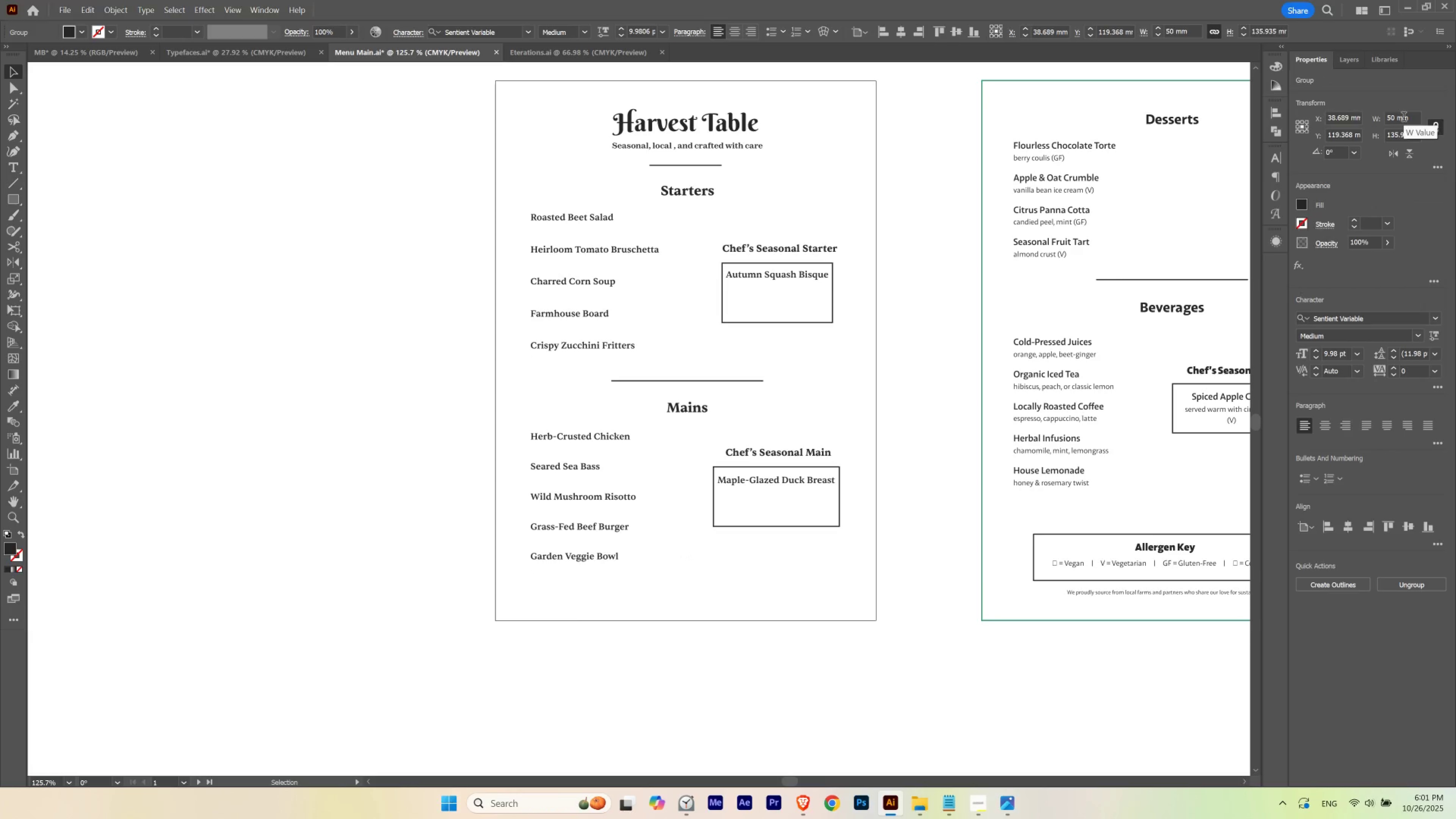 
scroll: coordinate [1403, 118], scroll_direction: down, amount: 1.0
 